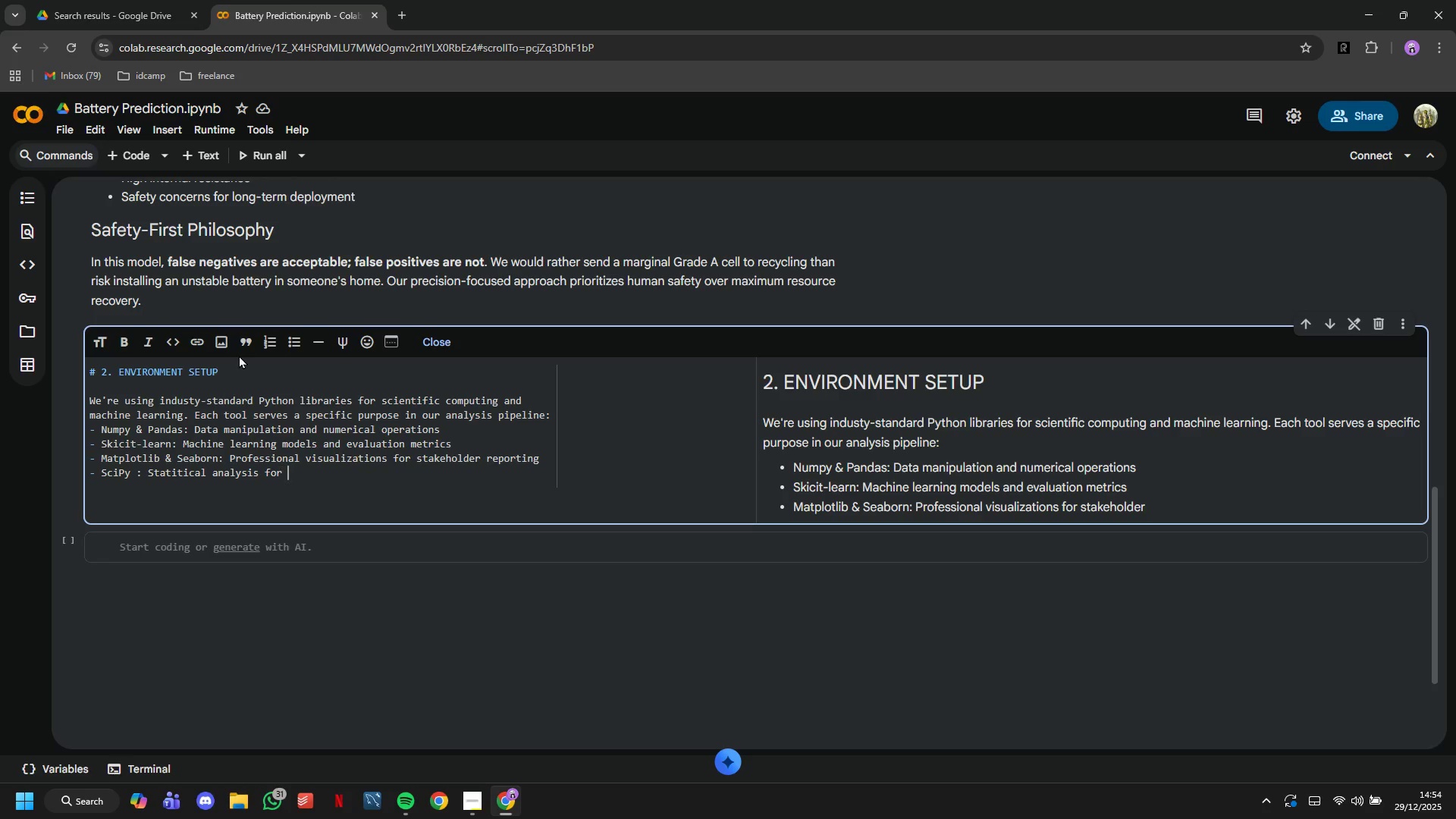 
key(Enter)
 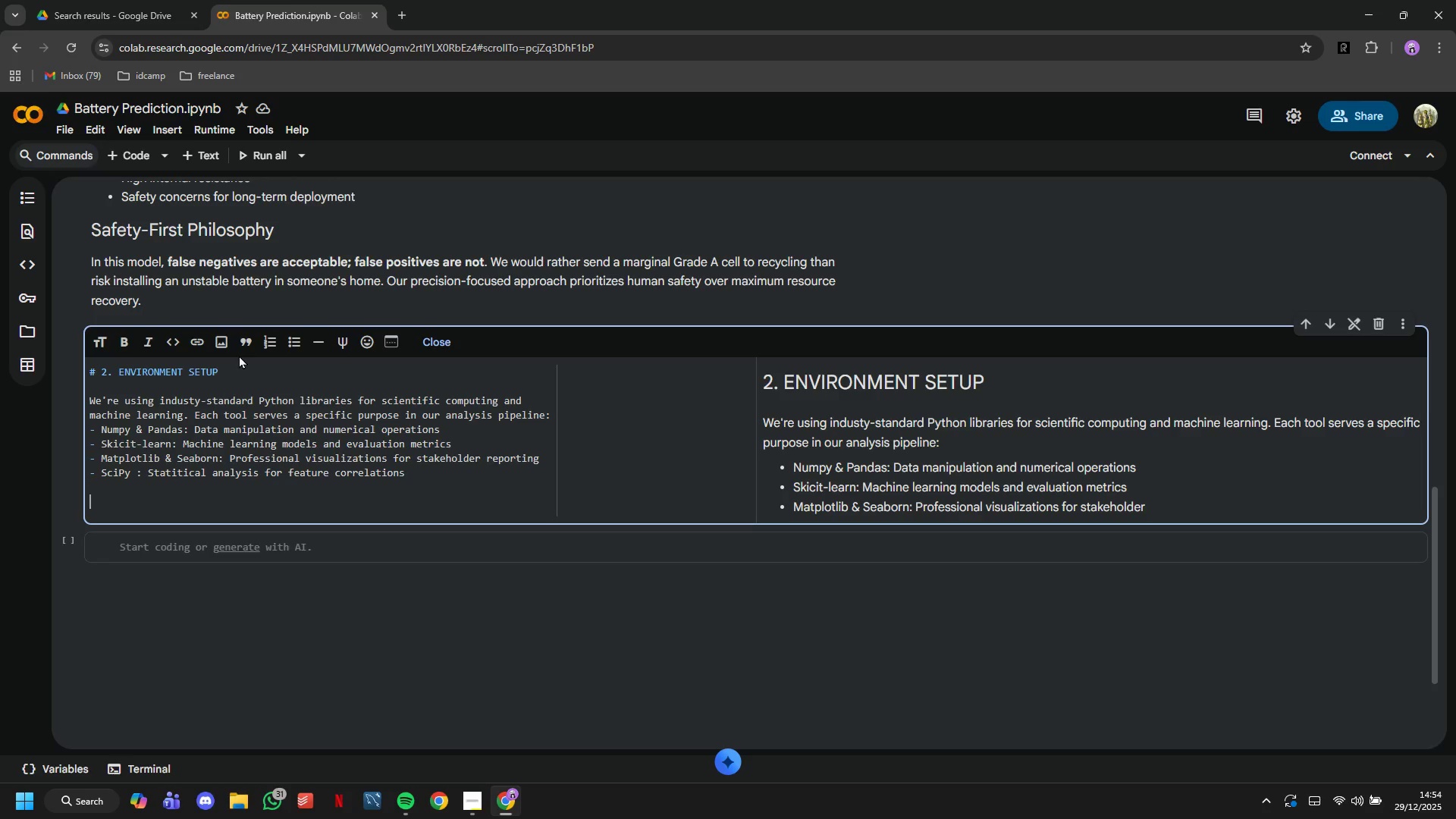 
key(Enter)
 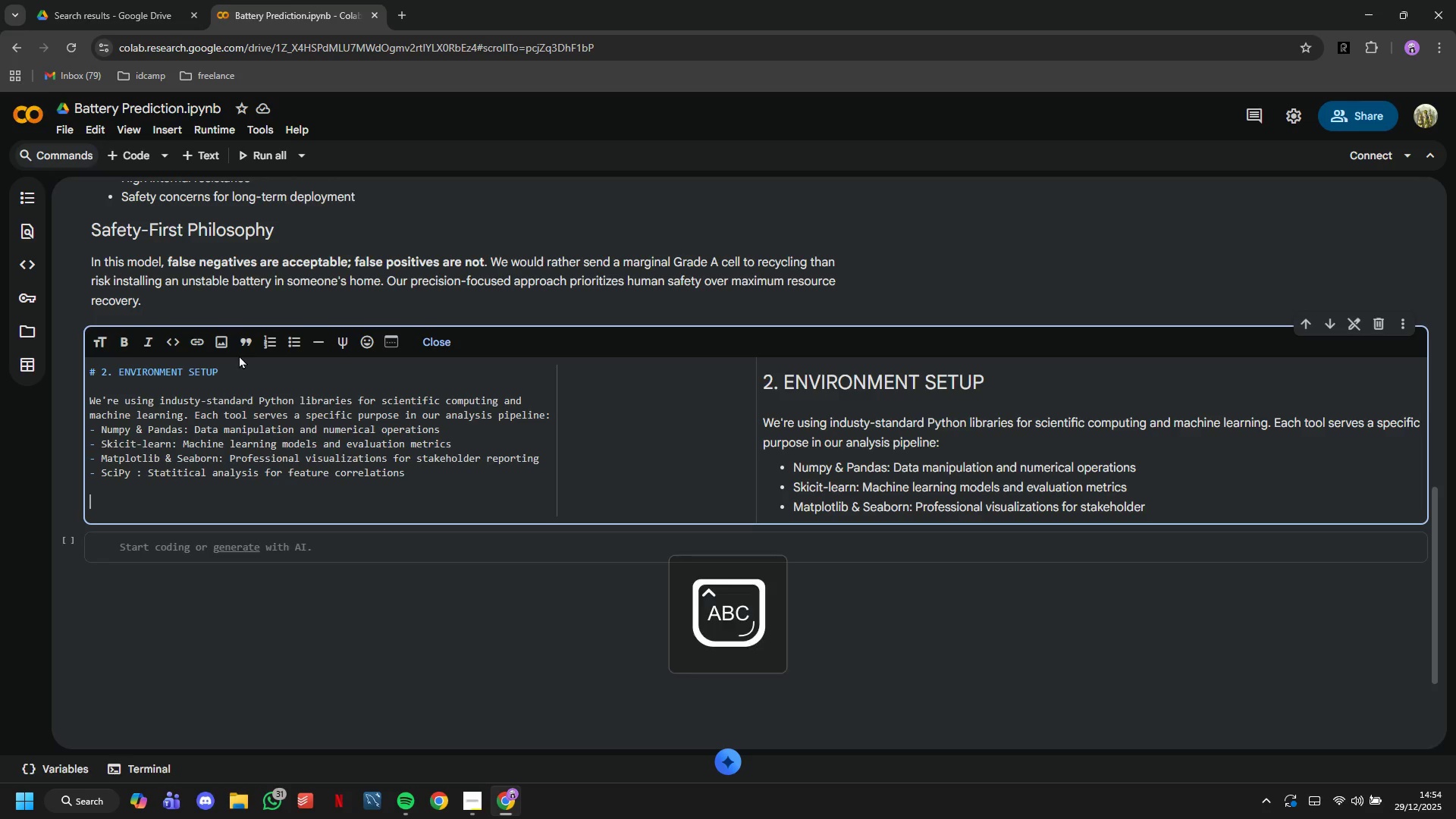 
type(All lir)
key(Backspace)
type(braries are production grade and widley used in industrial IoTappl)
key(Backspace)
key(Backspace)
key(Backspace)
key(Backspace)
type( applications.)
 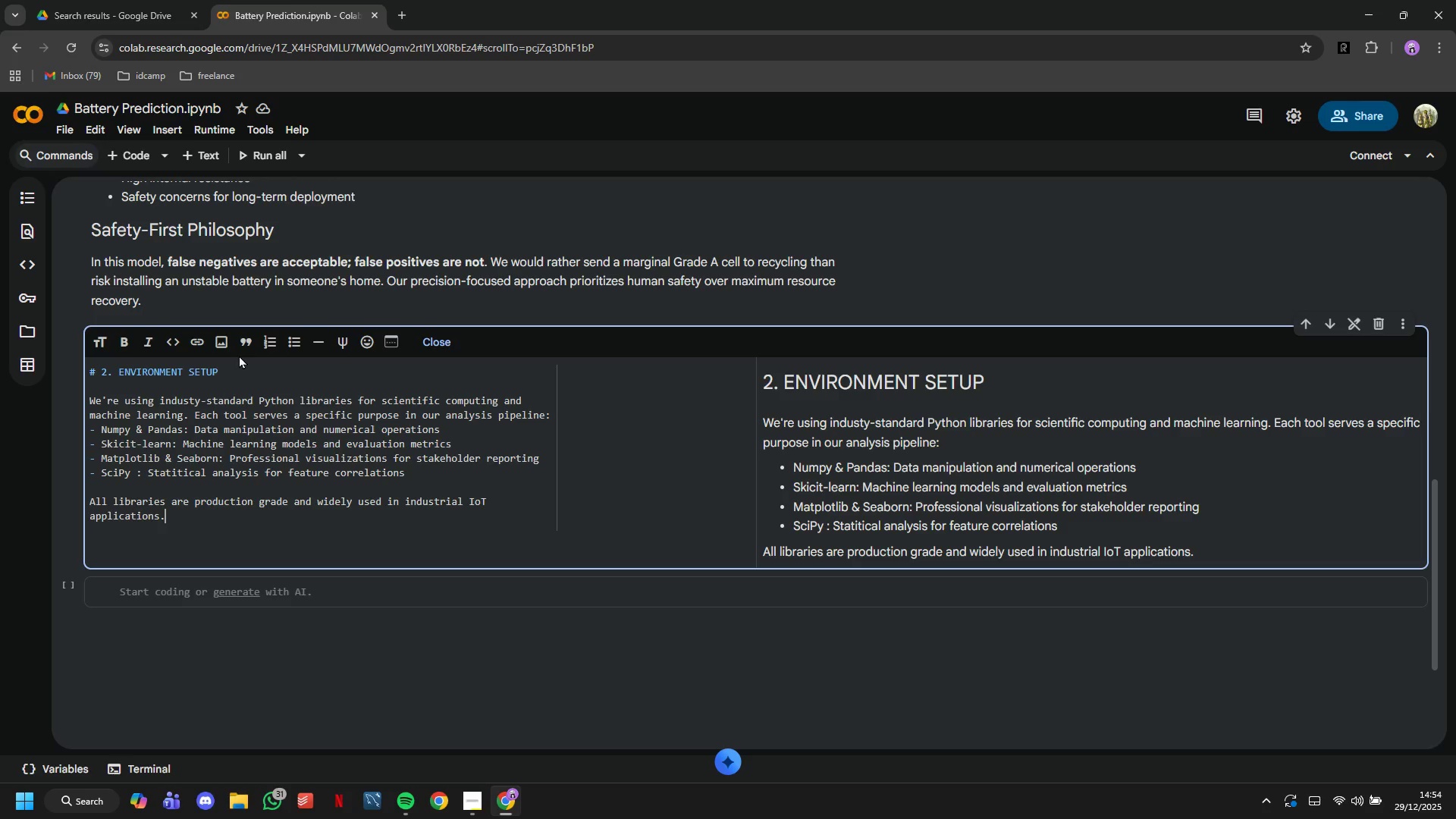 
wait(5.3)
 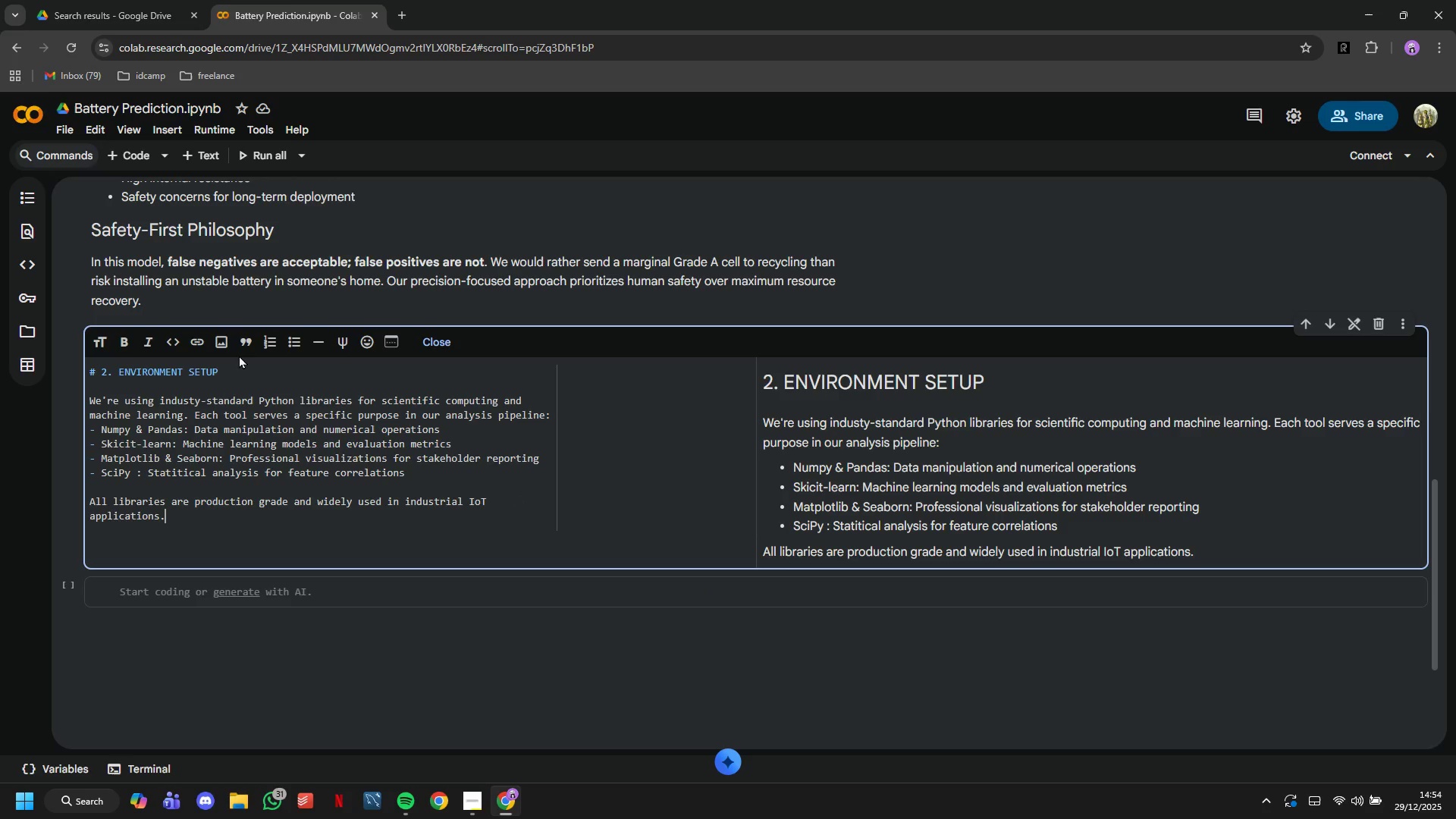 
left_click([203, 598])
 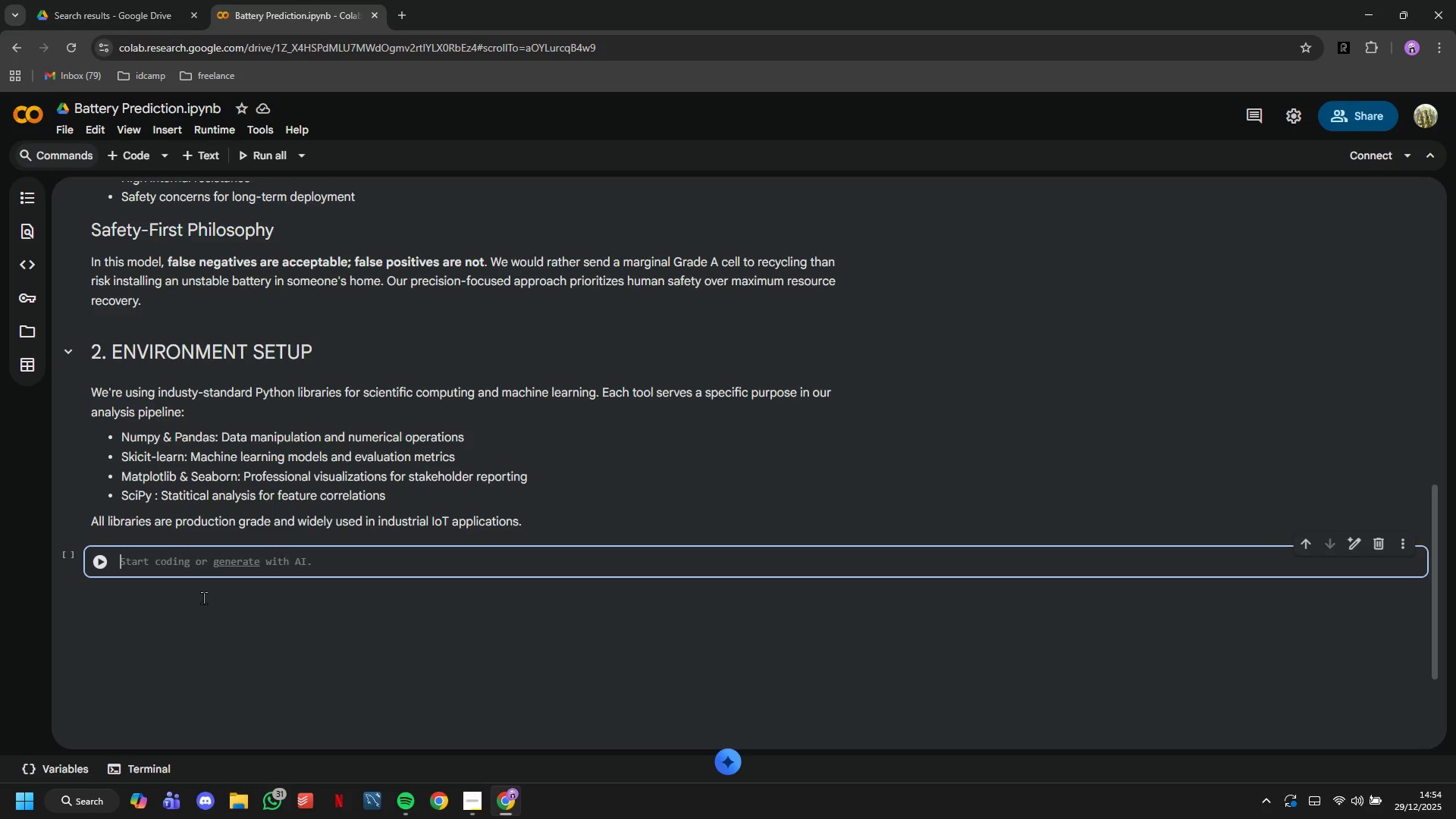 
type(import pandas as pd)
 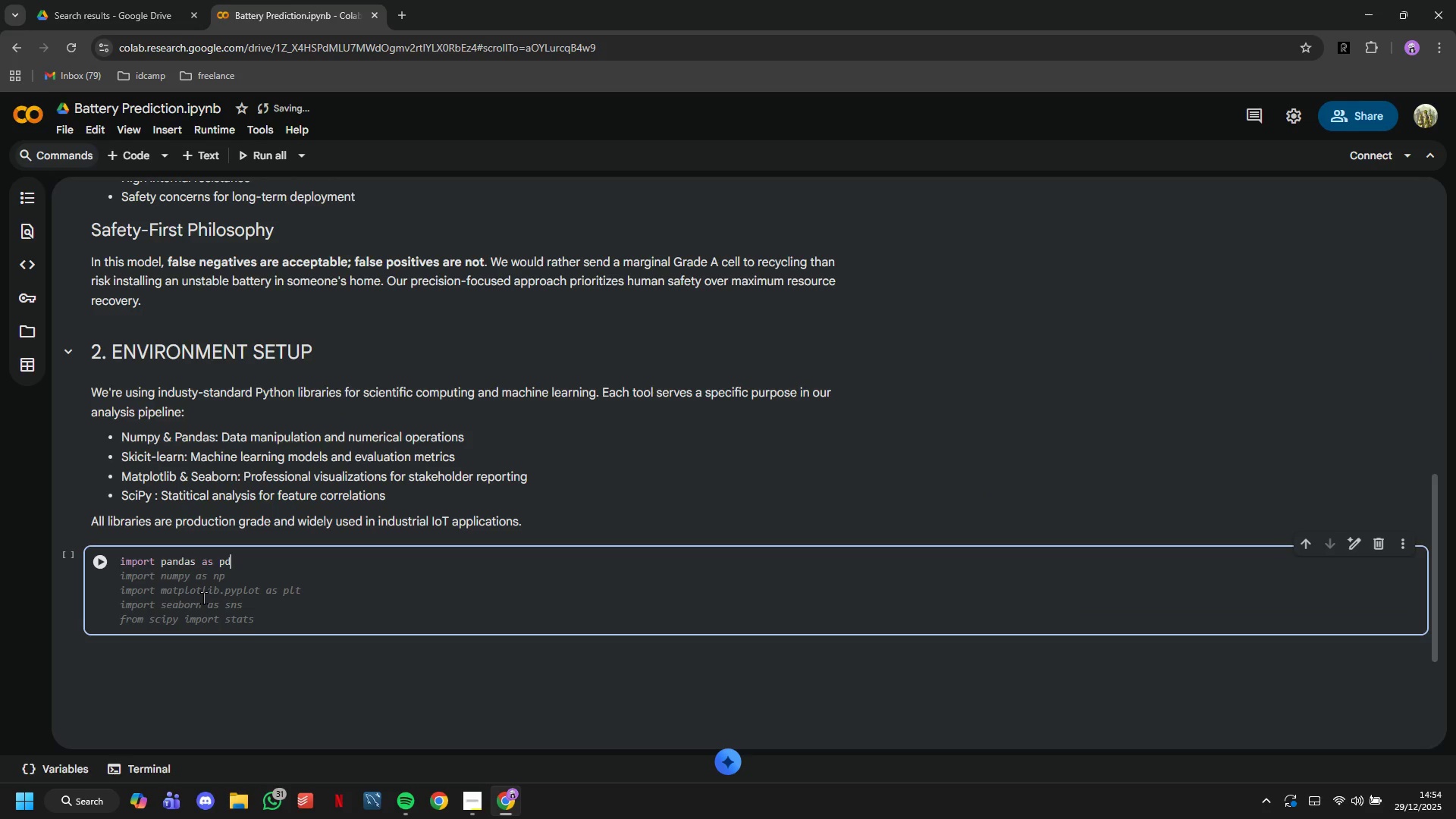 
key(Enter)
 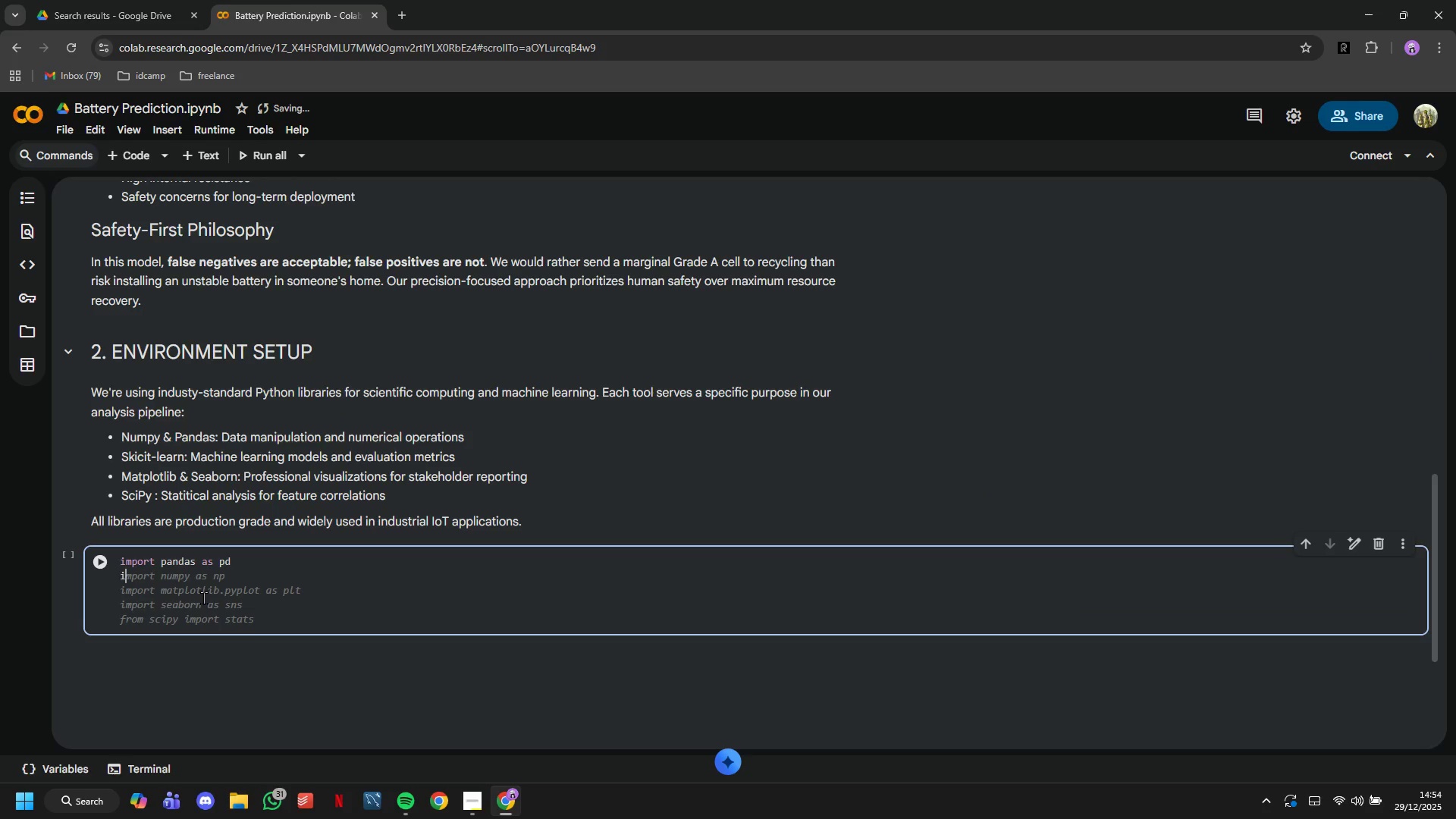 
type(import numpy as np)
 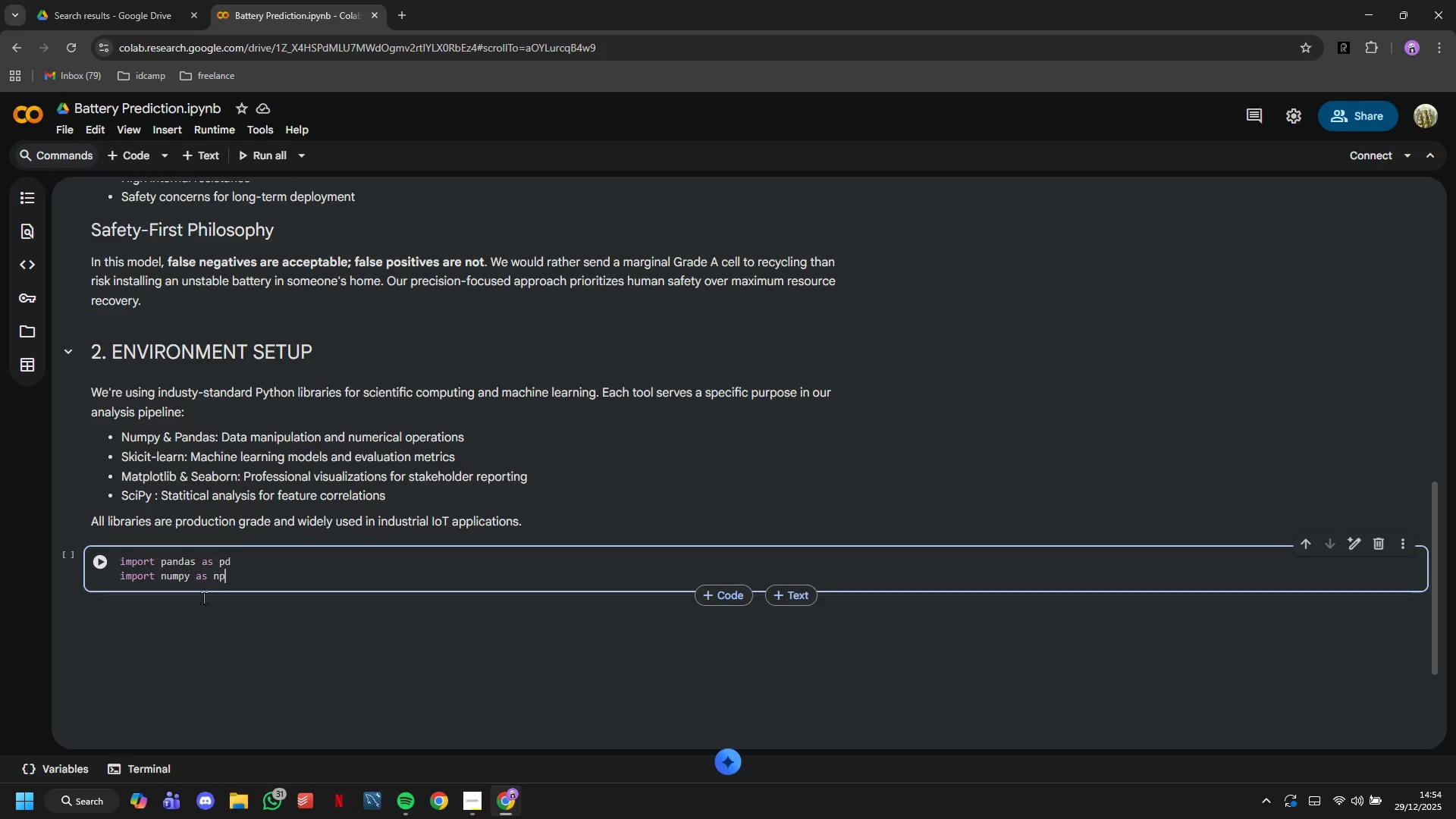 
key(Enter)
 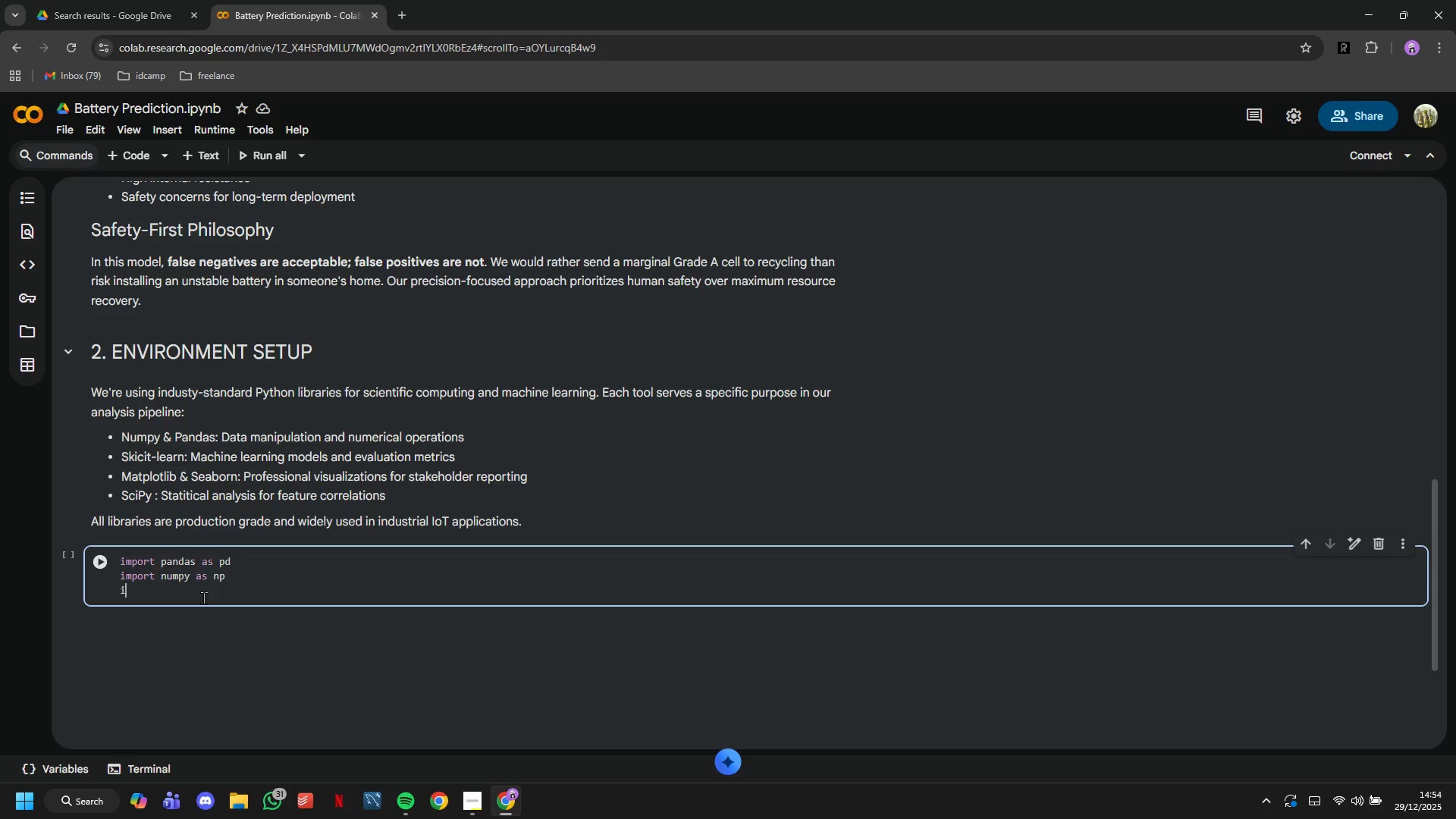 
type(impoe)
key(Backspace)
type(rt matplotlib.pyplot as plt)
 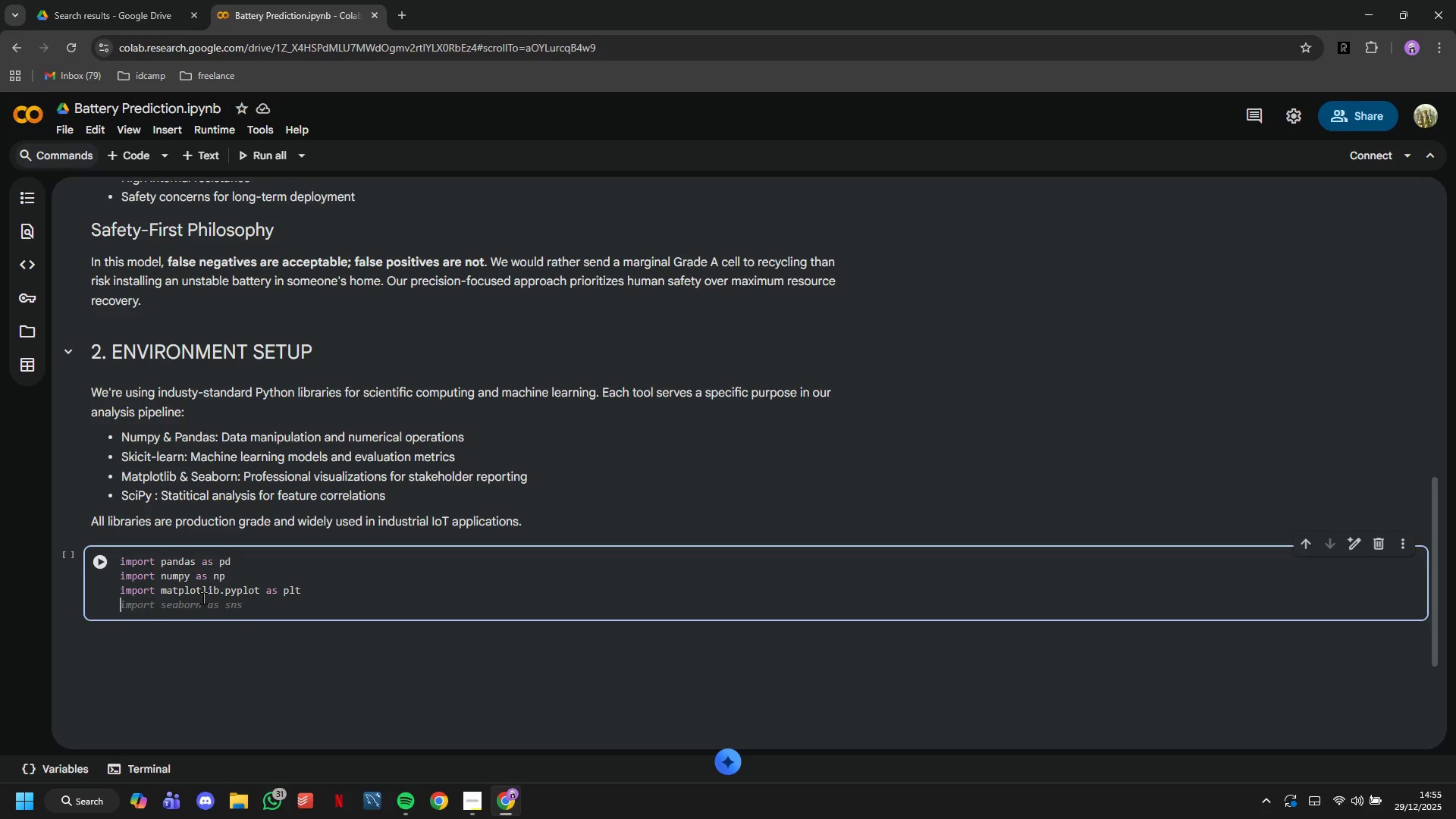 
key(Enter)
 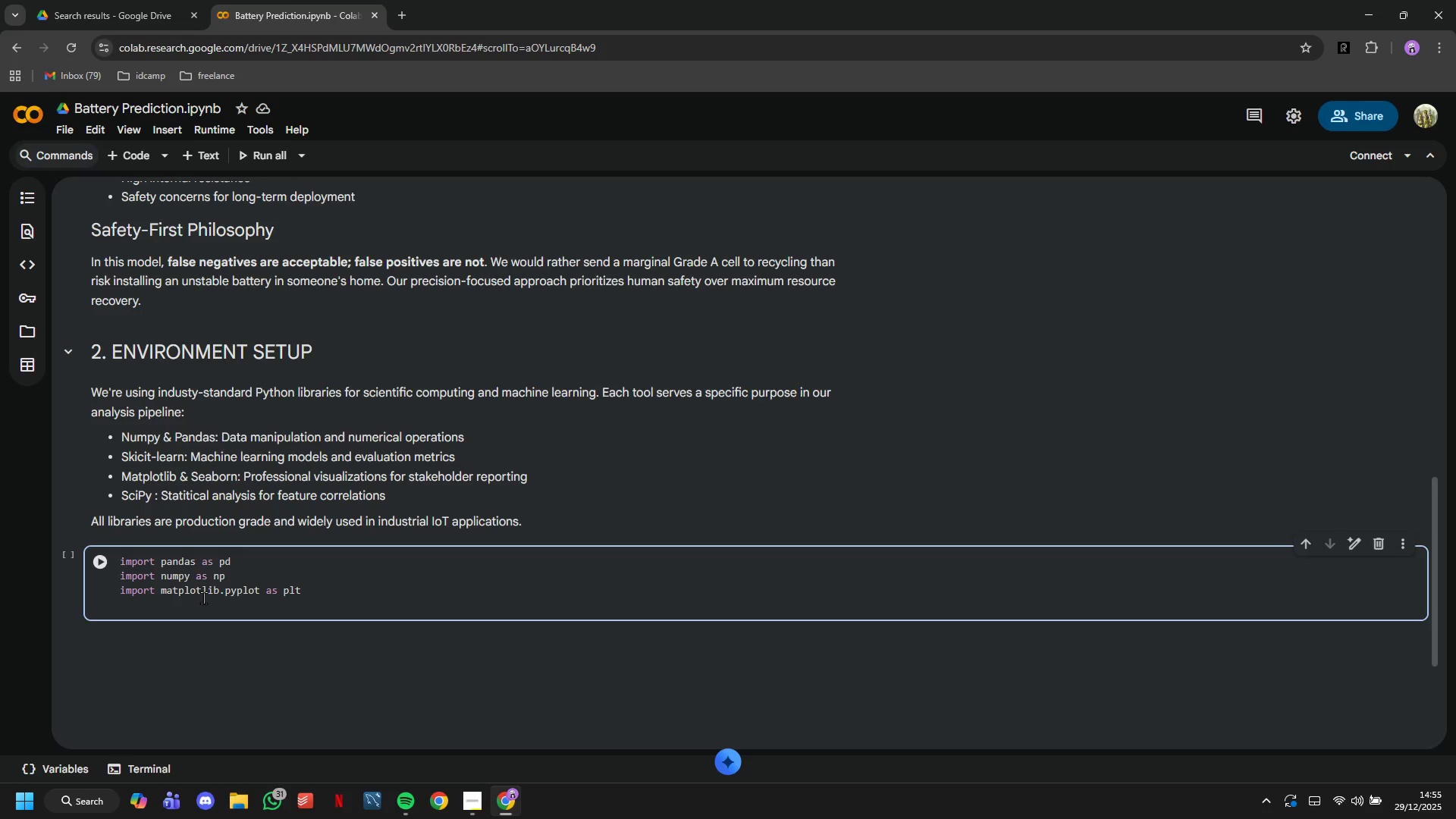 
type(import seaborn as sb)
key(Backspace)
type(ns')
key(Backspace)
 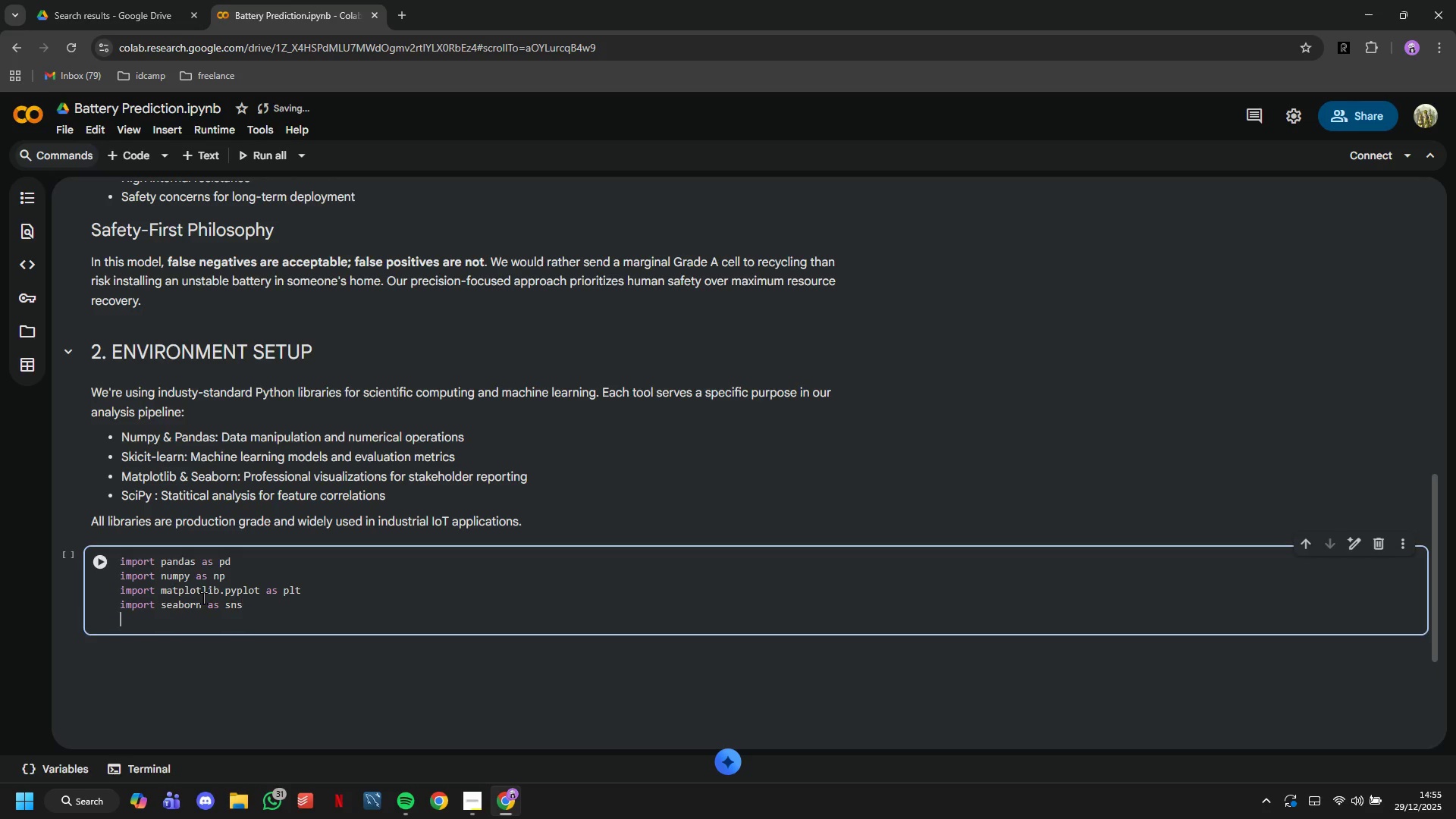 
key(Enter)
 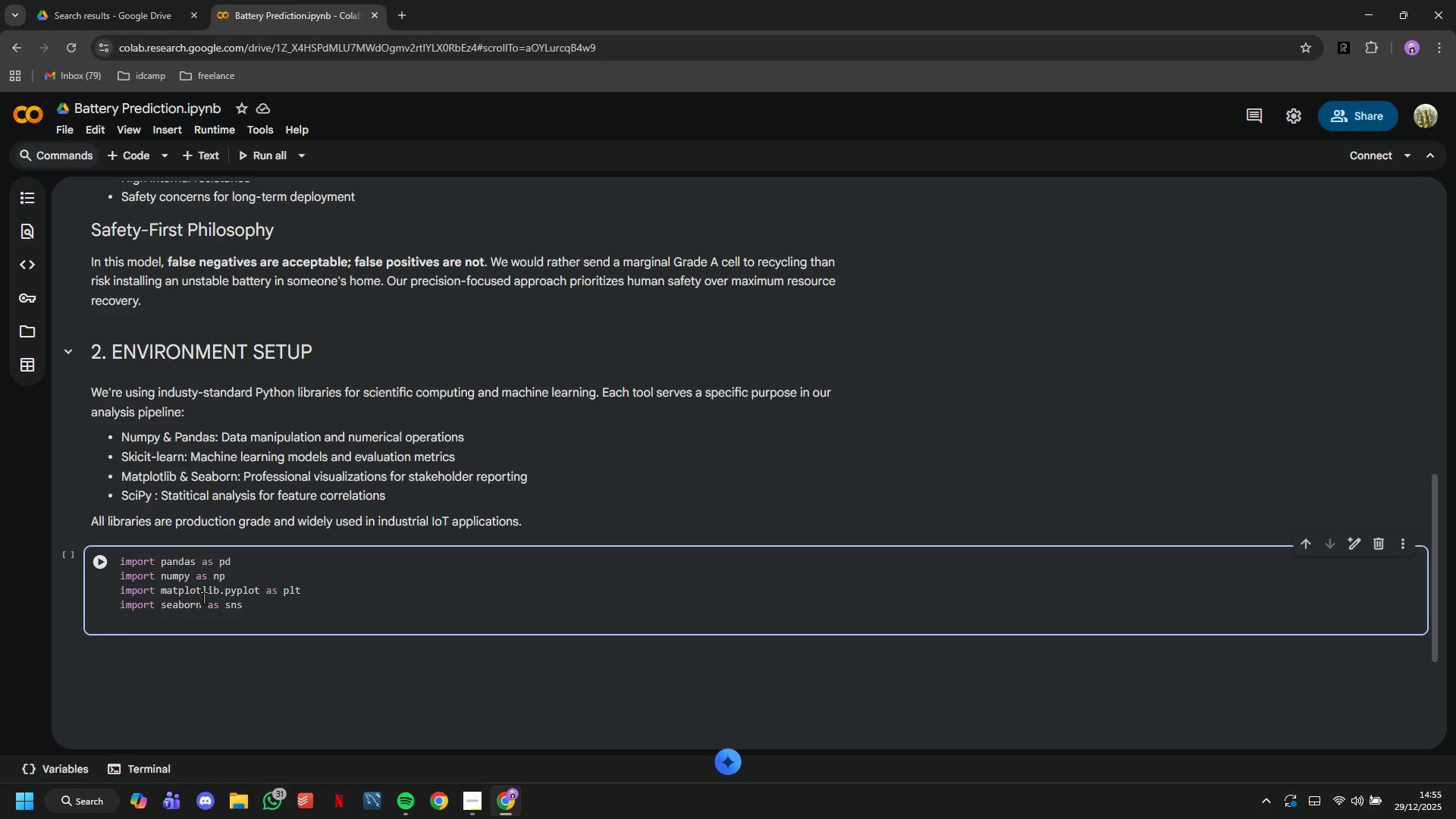 
type(from sklearn.model_selection import train_test_split, cross_val_score, GridSearchCV)
 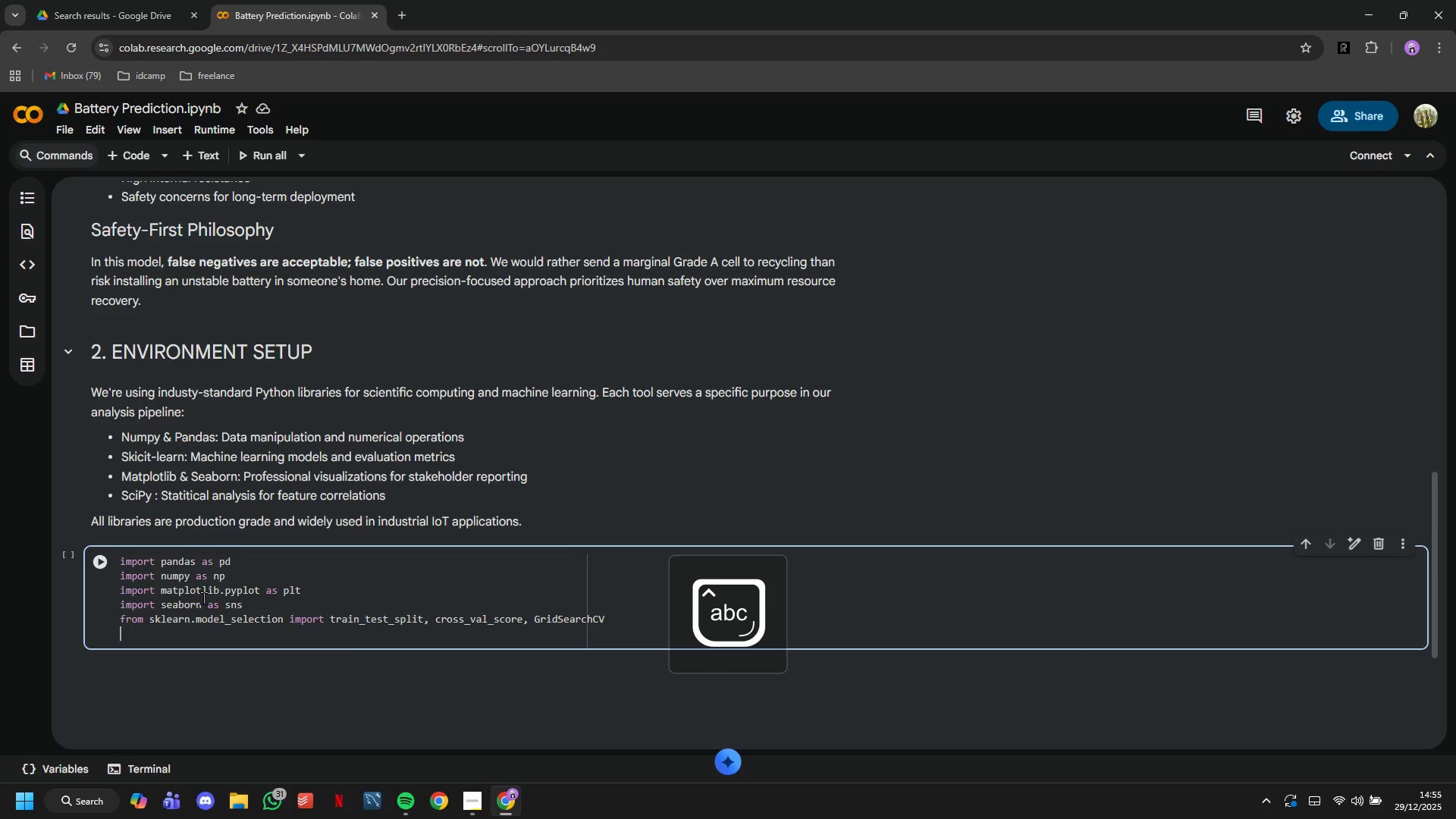 
 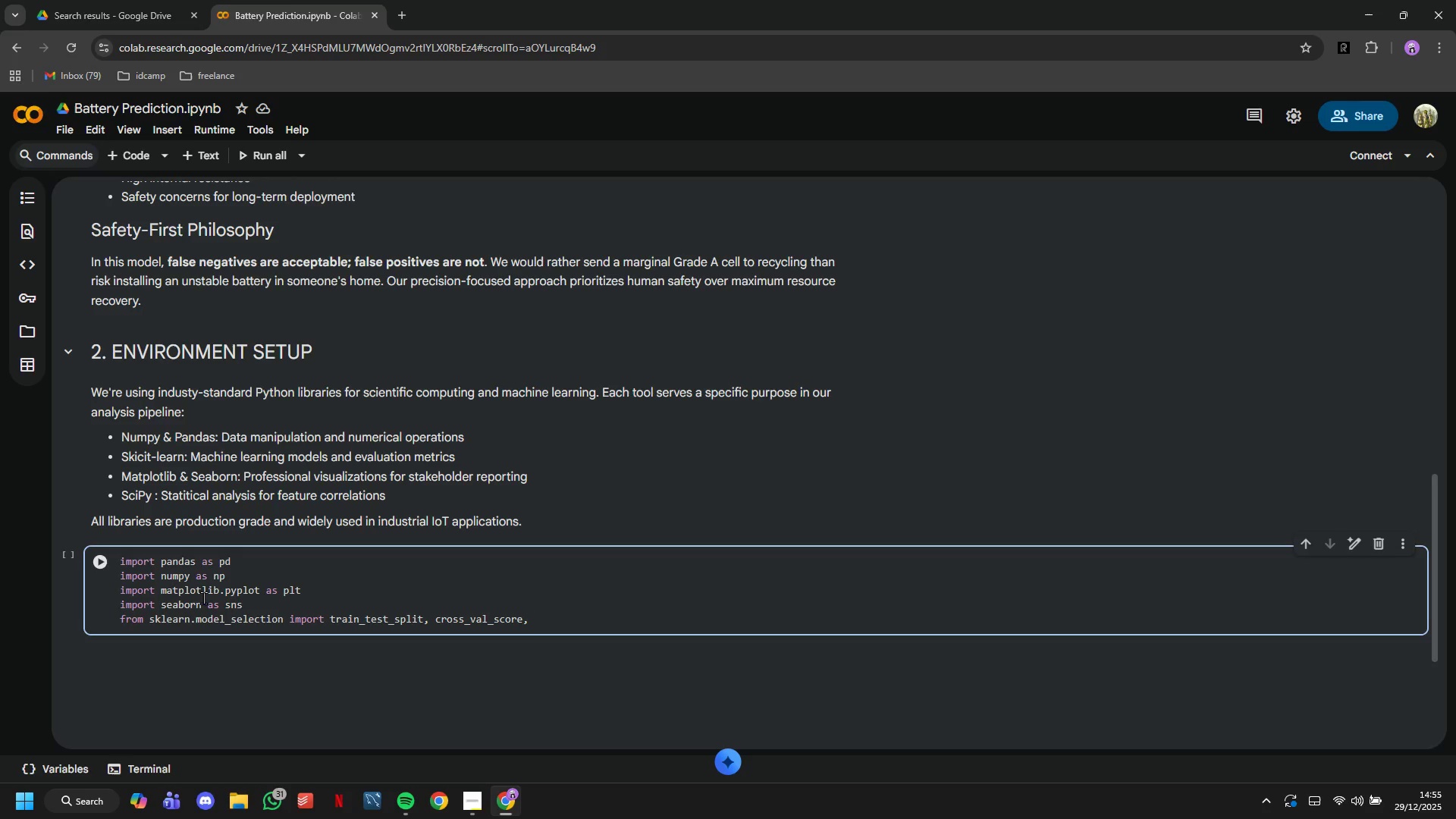 
key(Enter)
 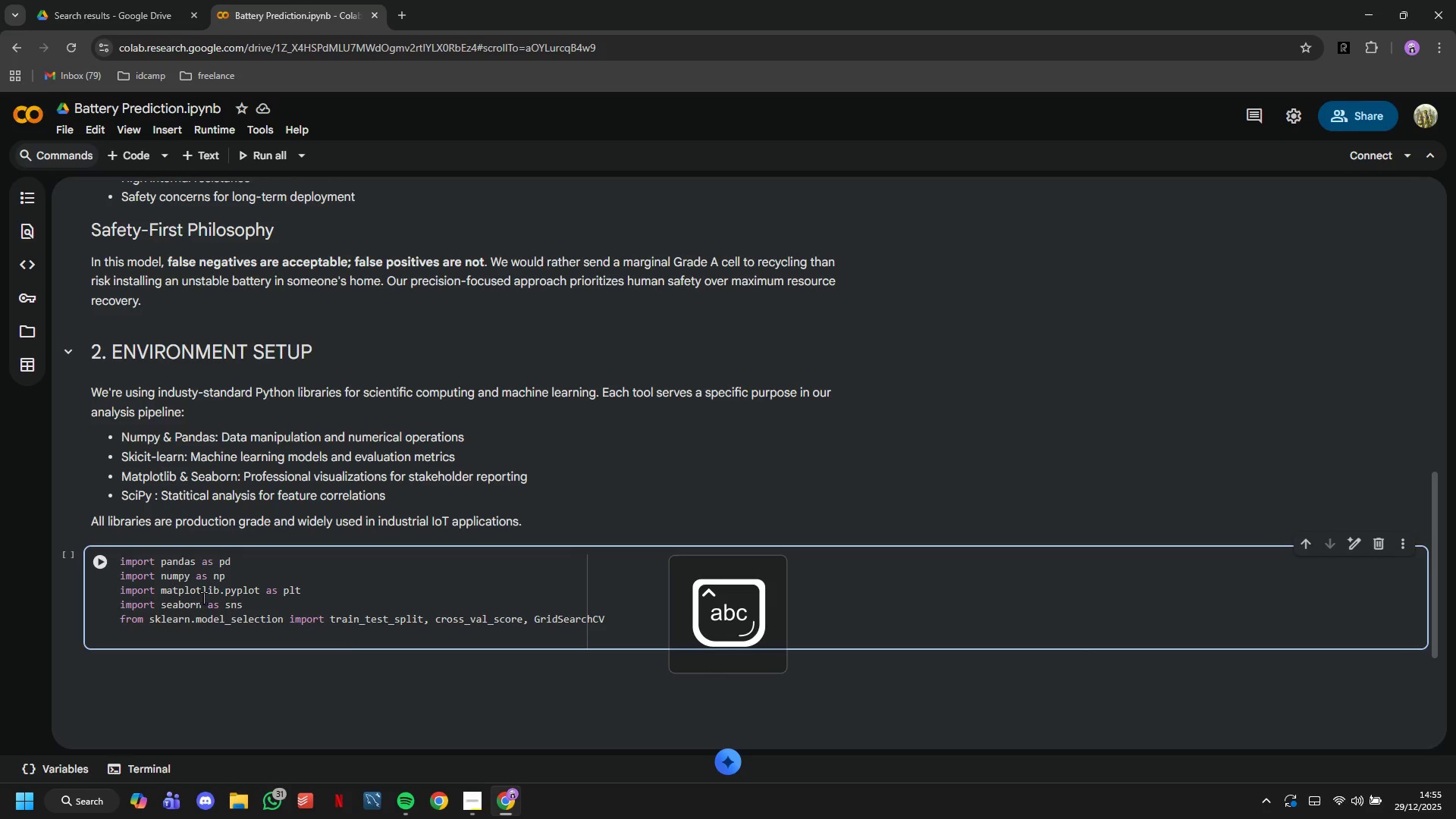 
type(from sklearn.preprocessing import StandardSa)
key(Backspace)
type(caler)
 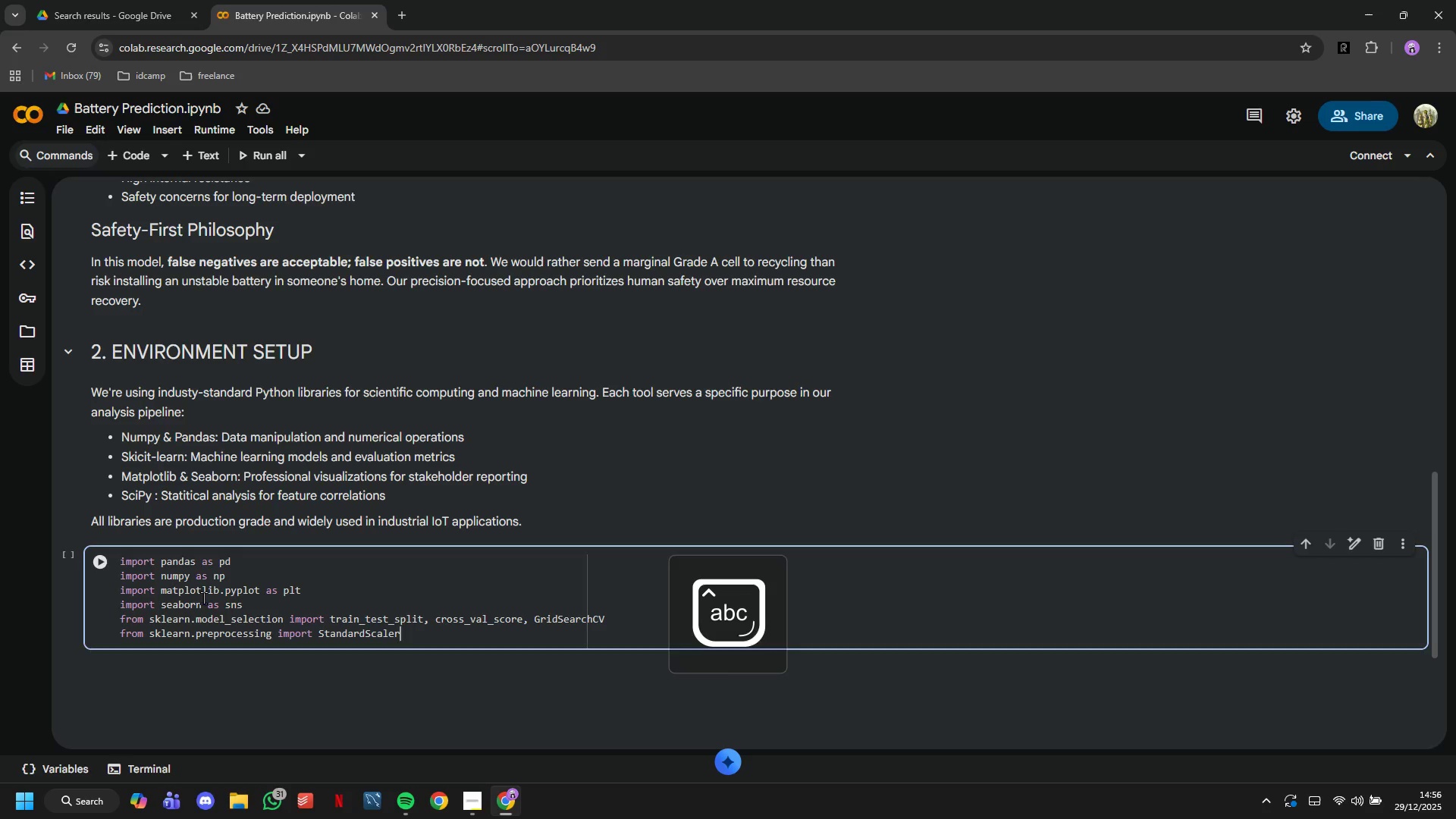 
key(Enter)
 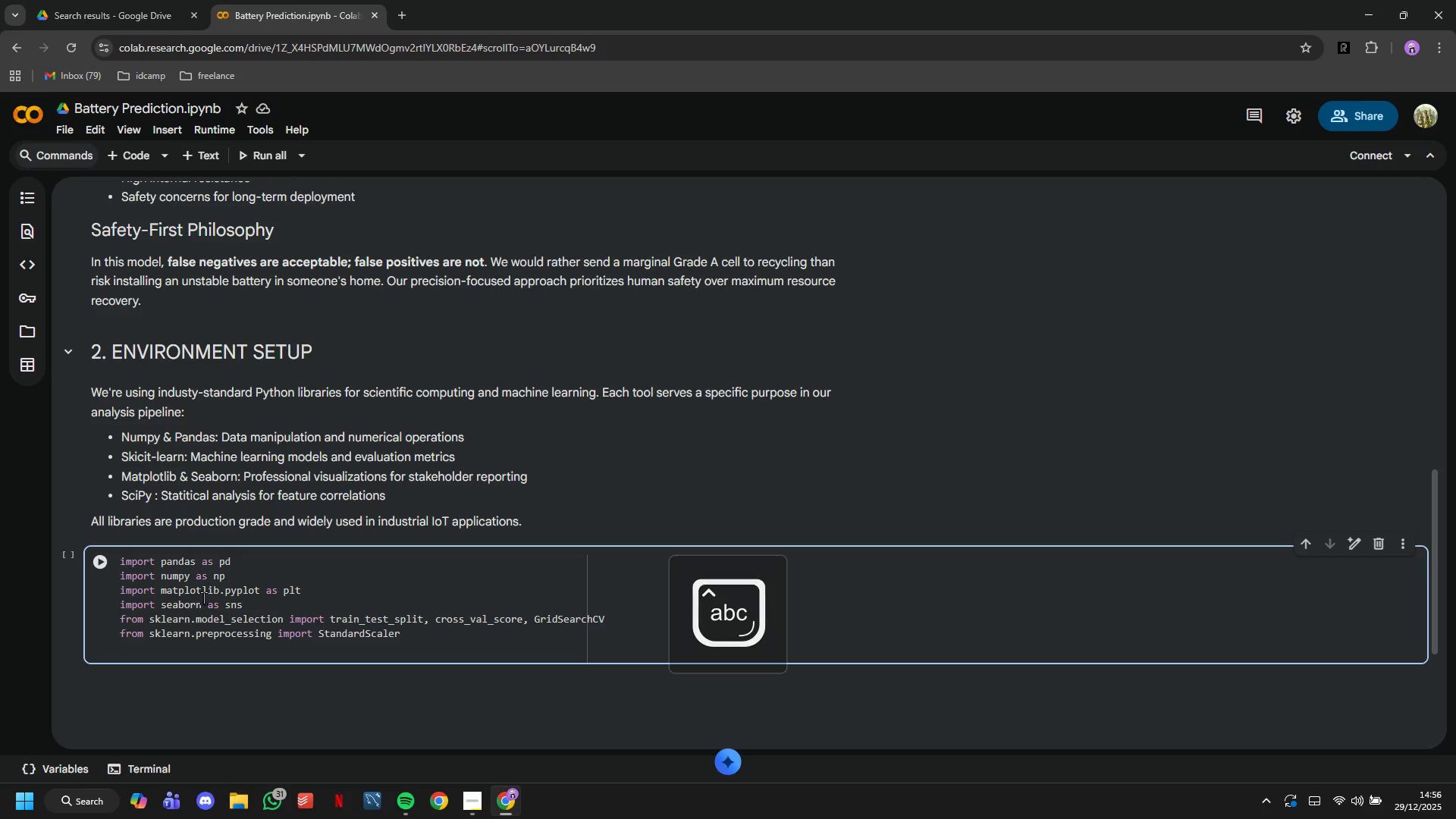 
type(from sklearn.ensemble )
 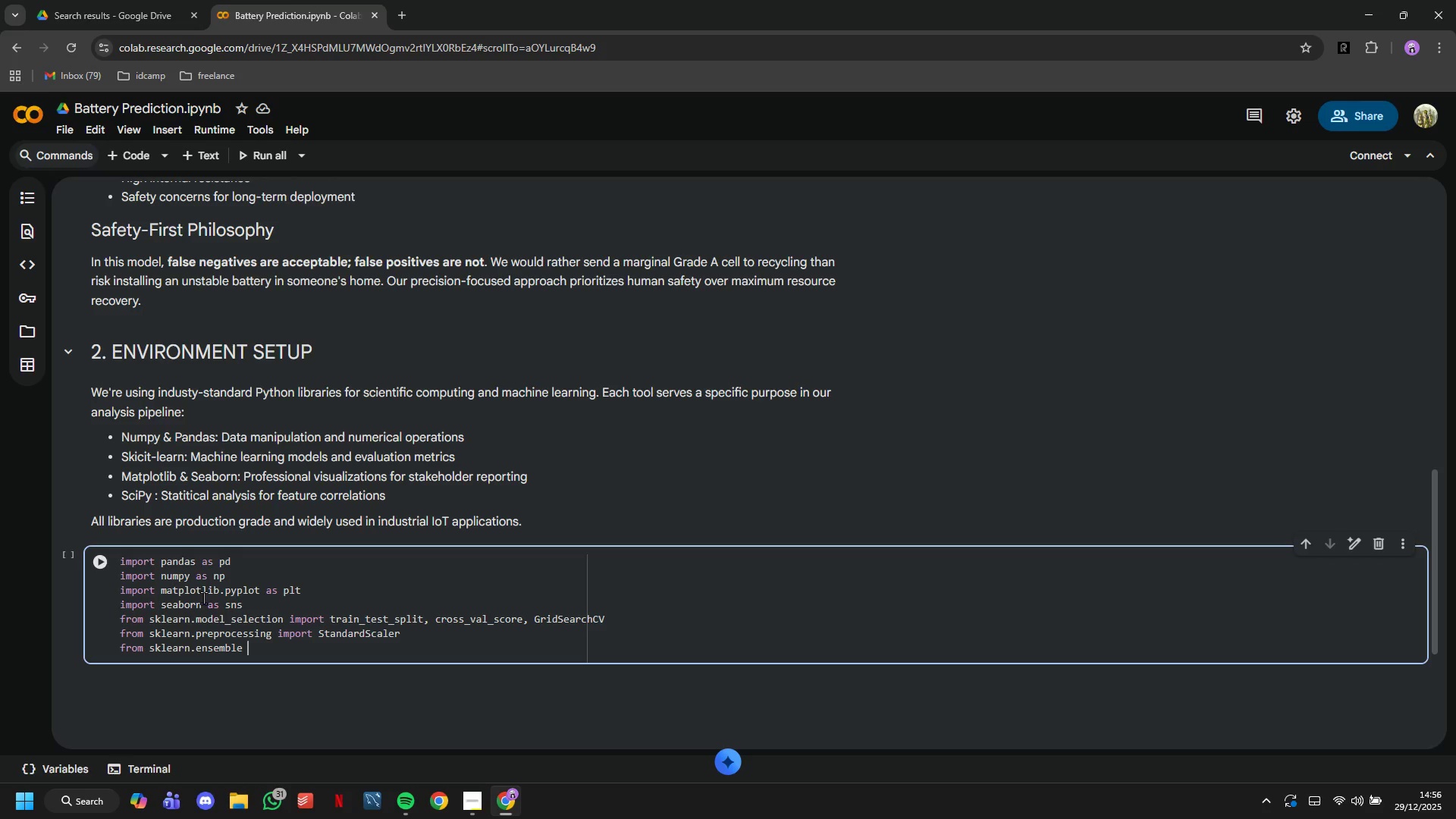 
type(import Random )
key(Backspace)
type(ForestClassifier)
 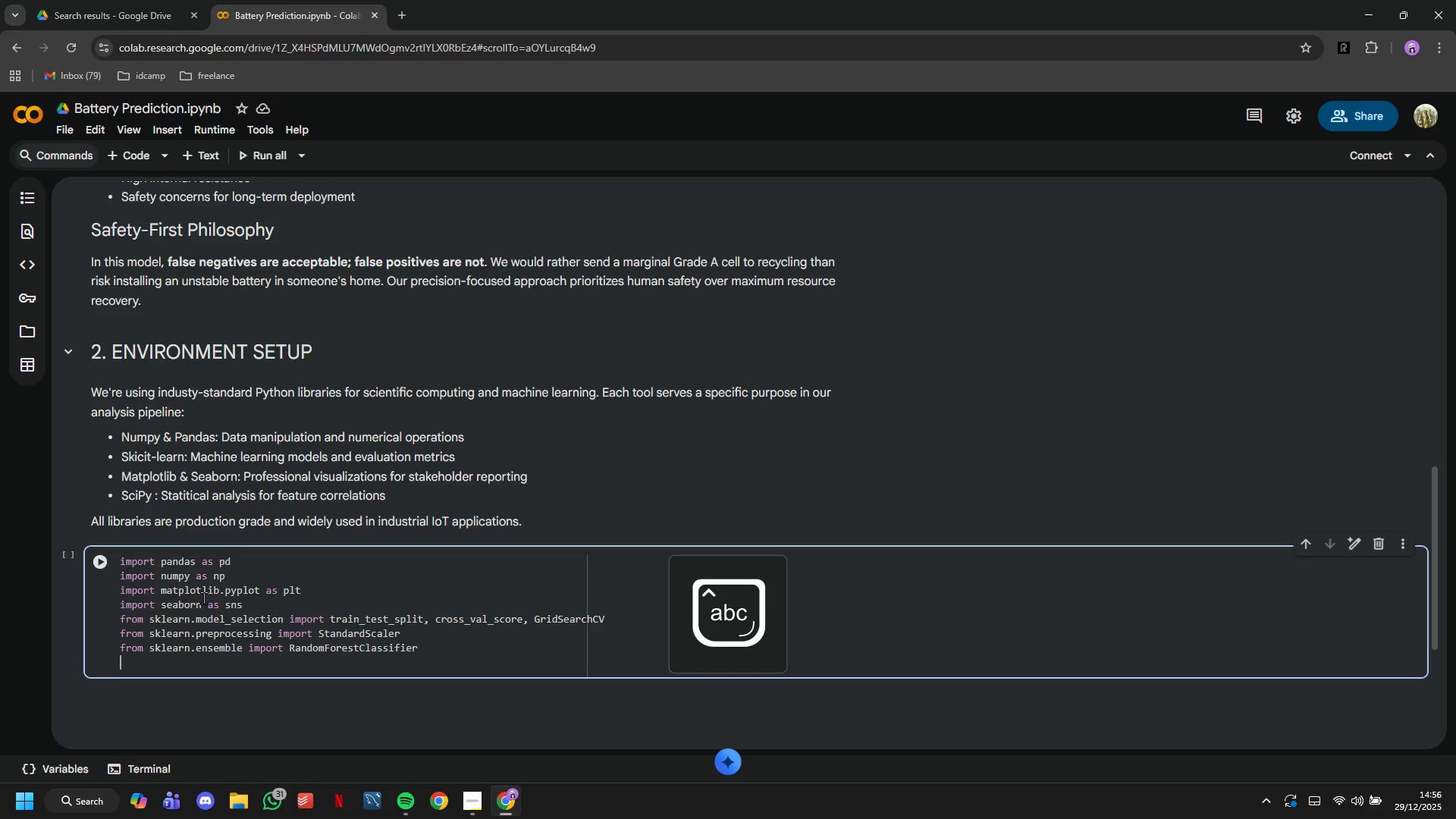 
key(Enter)
 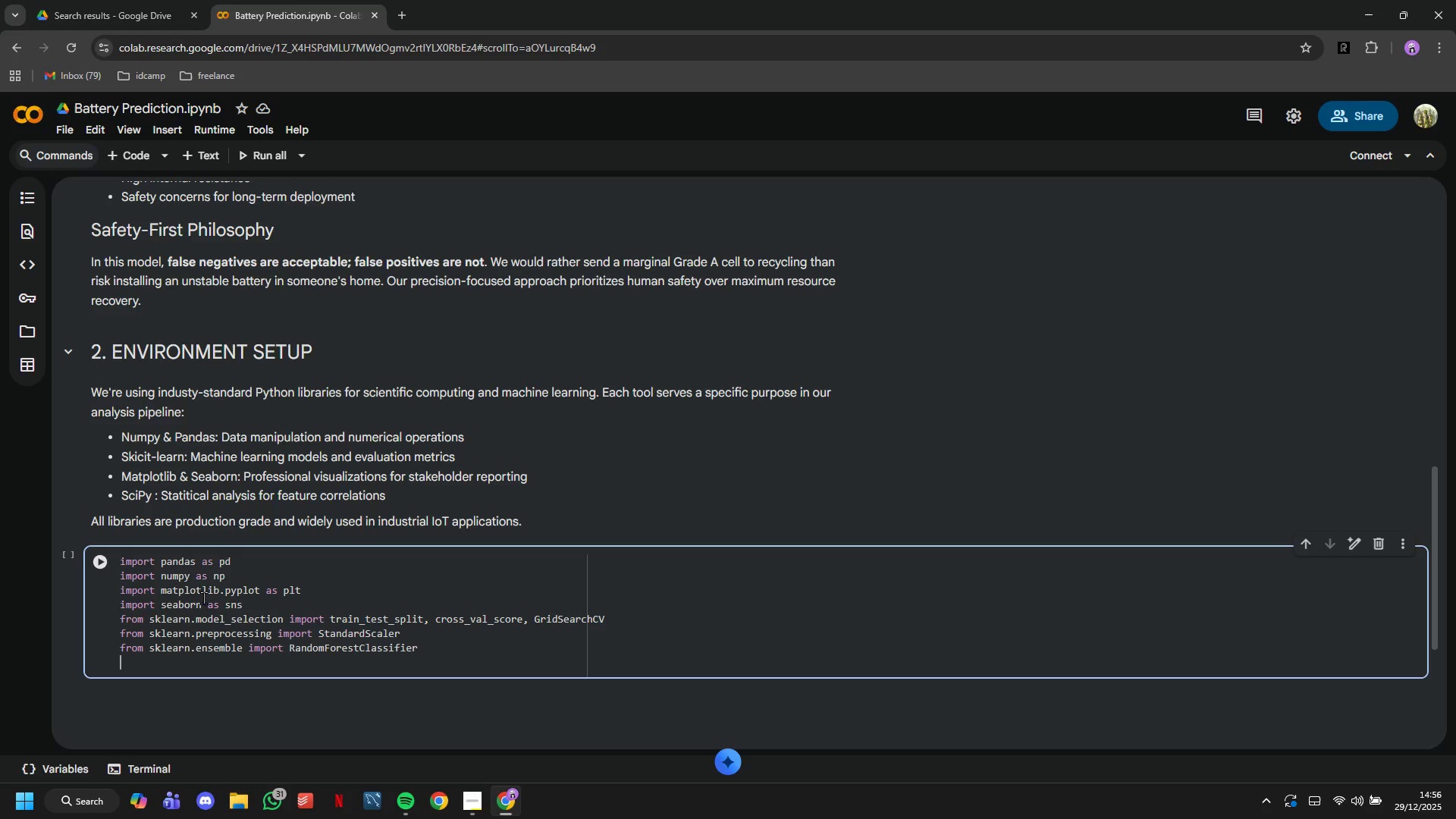 
type(from sklearn.linear_model import Logus\\)
key(Backspace)
key(Backspace)
key(Backspace)
key(Backspace)
type(istic Regression)
 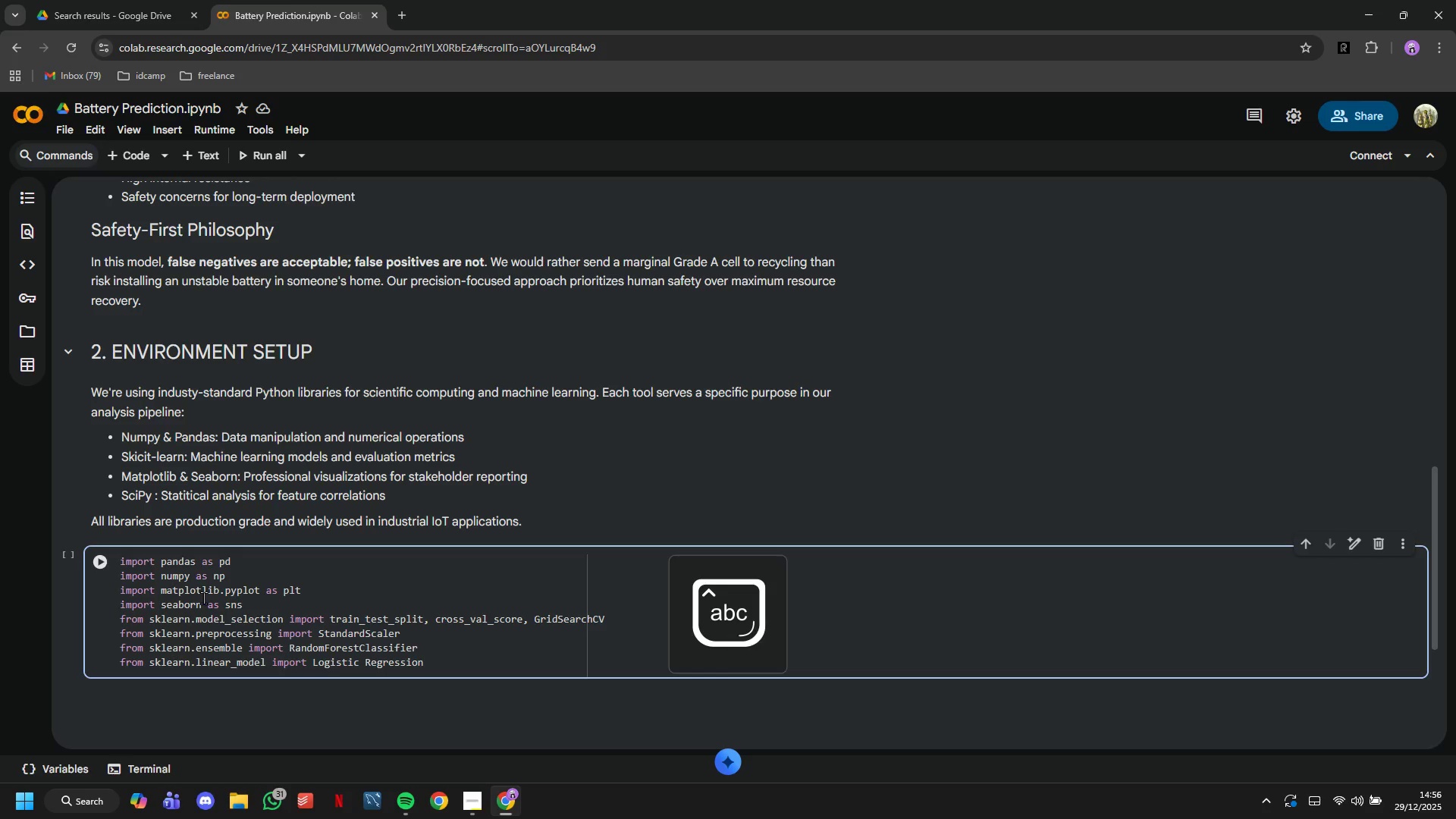 
key(Enter)
 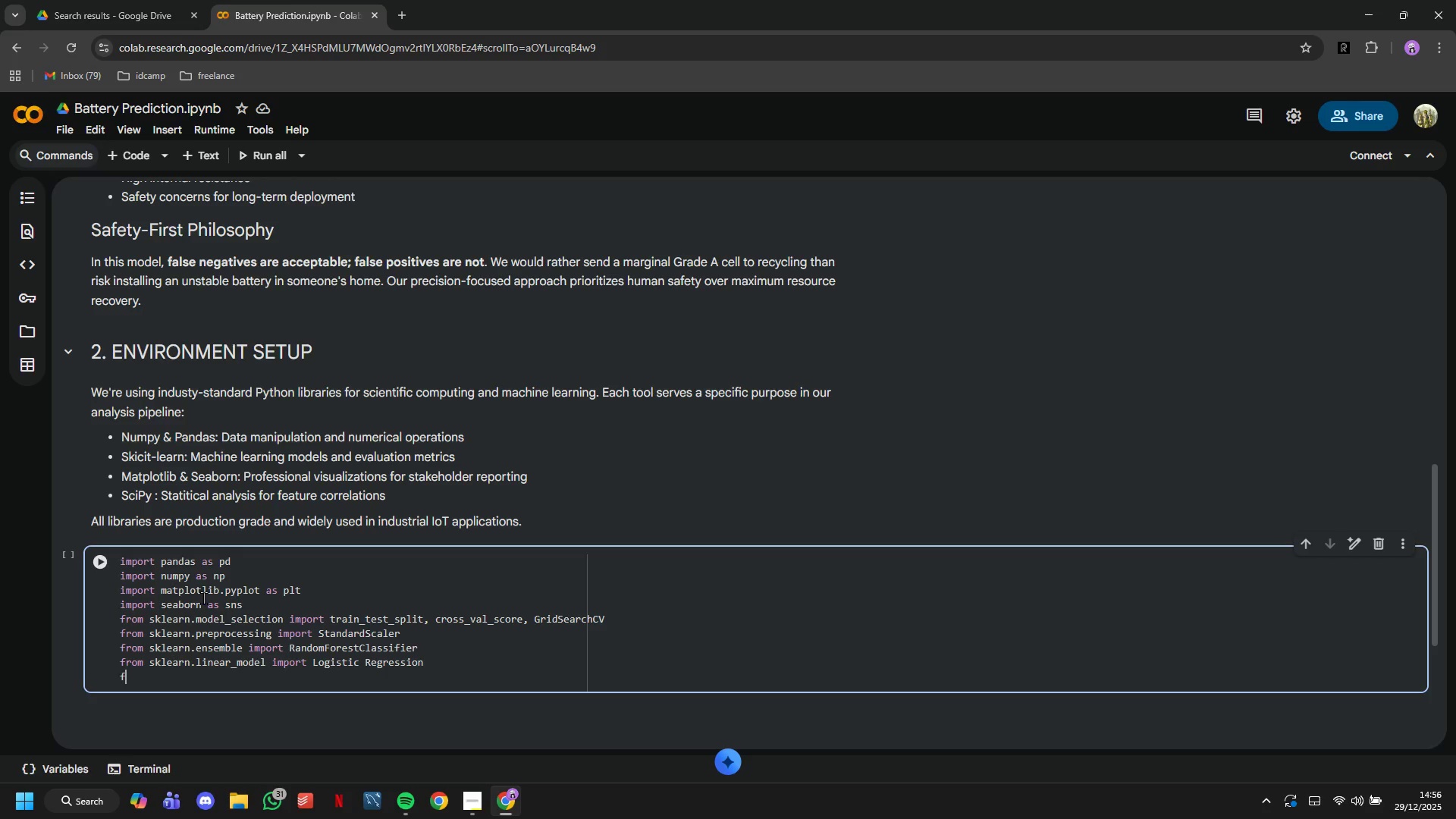 
type(from skleanr)
key(Backspace)
key(Backspace)
type(rn.svm import SVC)
 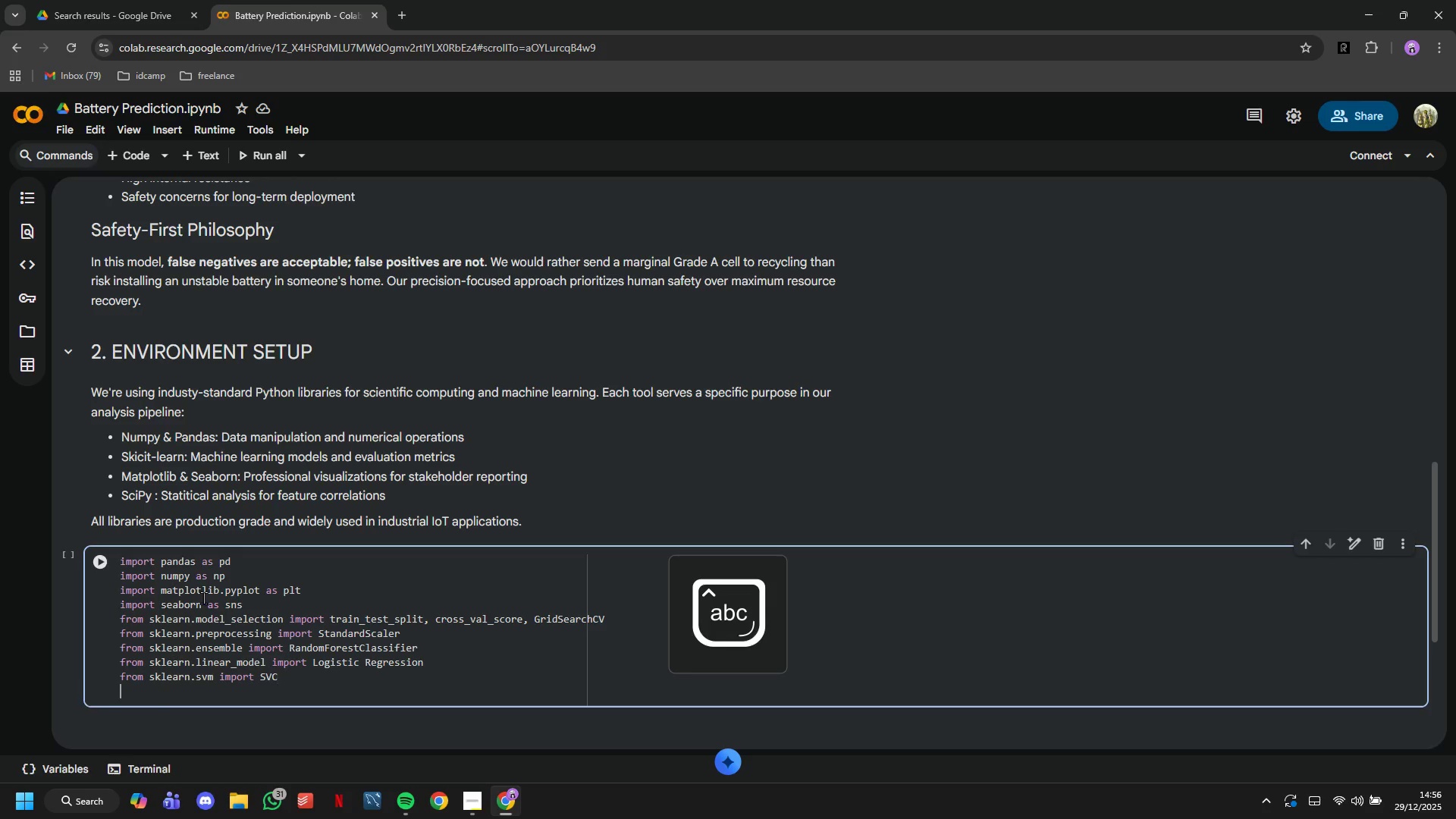 
key(Enter)
 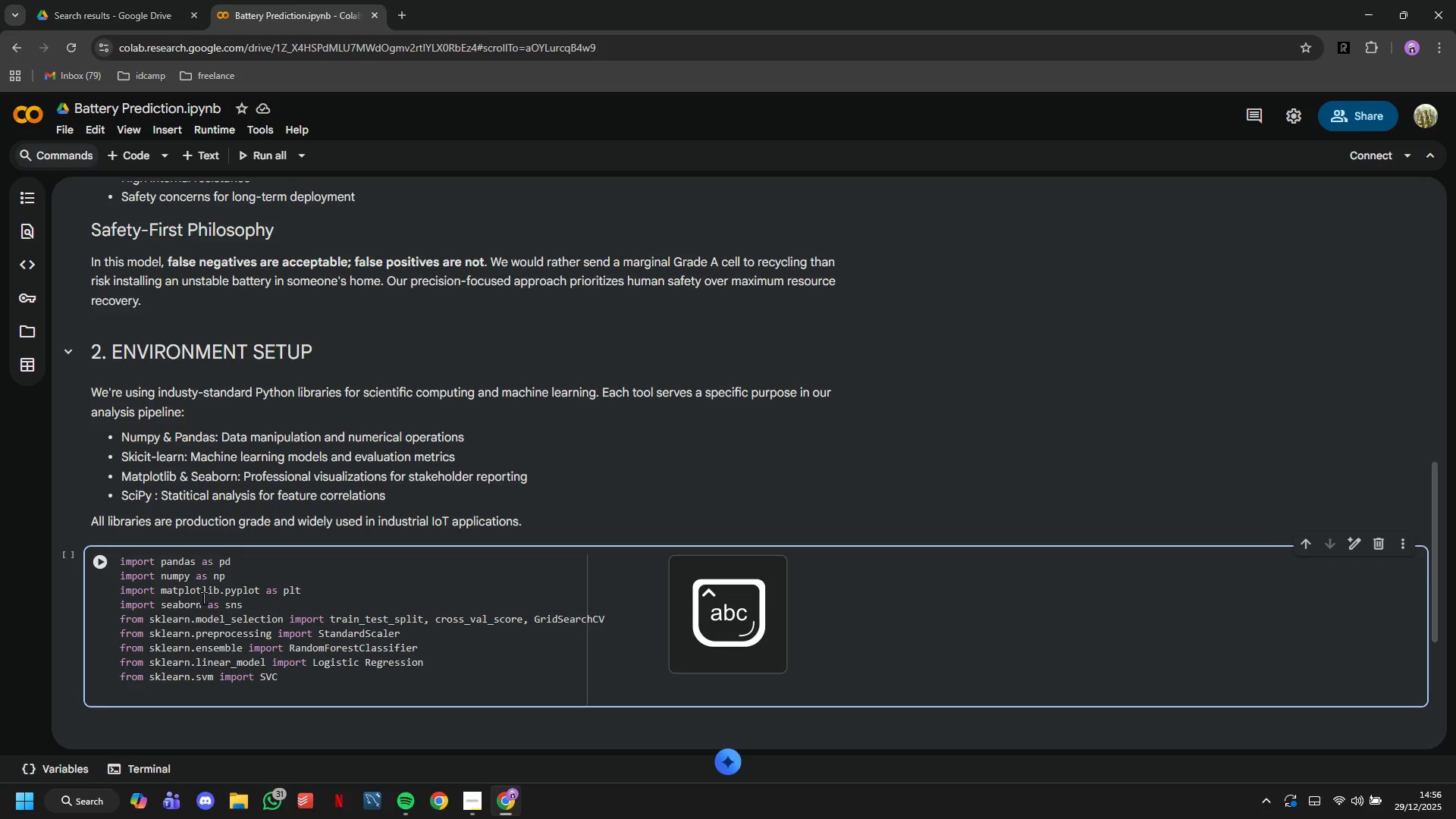 
type(from sklearn.metrics import (classificai)
key(Backspace)
type(tion_report, confusion_matrix, precision_recall_curvem)
key(Backspace)
type(, roc_curve, auc, precision_score, recall_score, f1_score)
 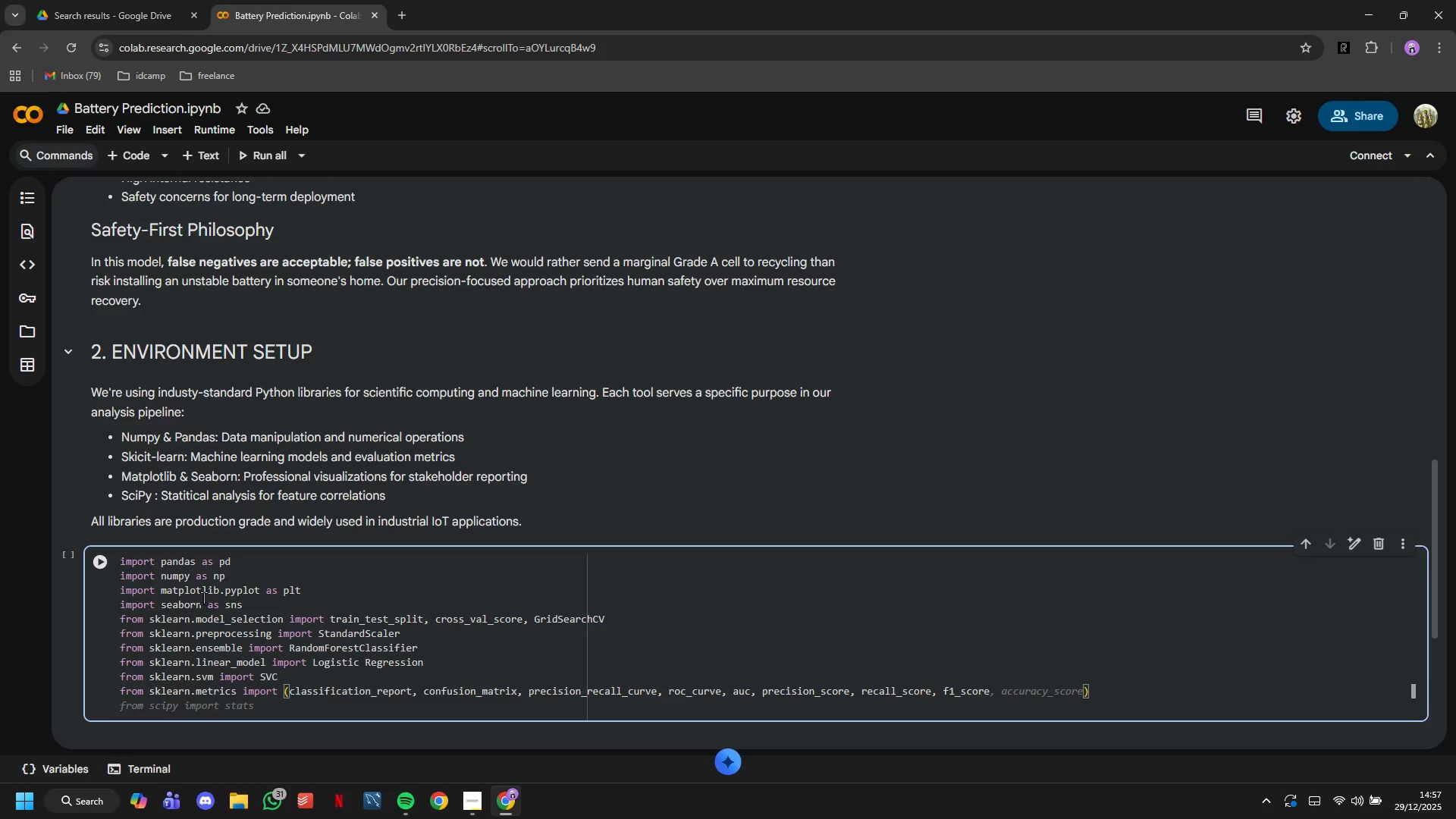 
key(ArrowRight)
 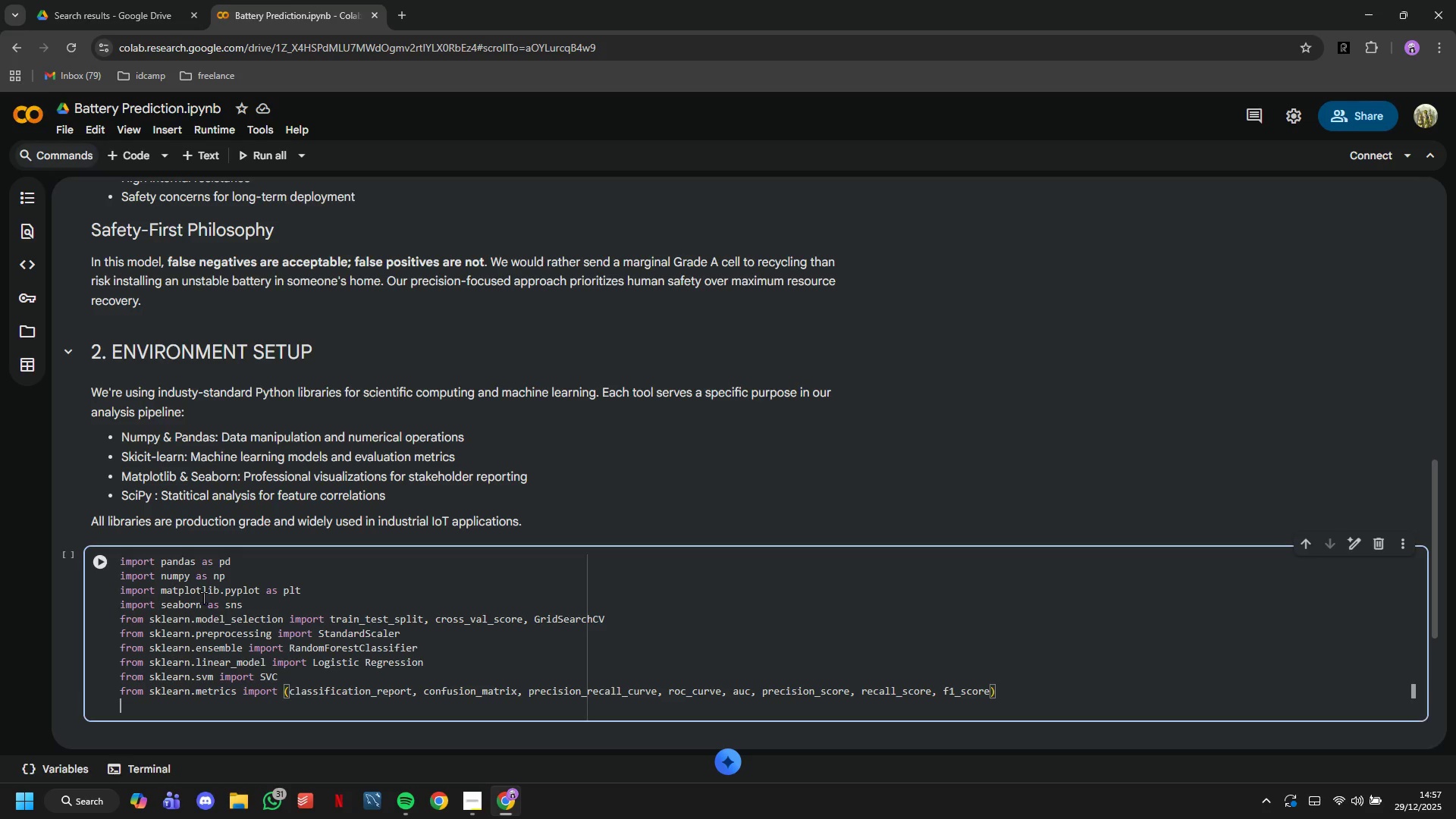 
key(Enter)
 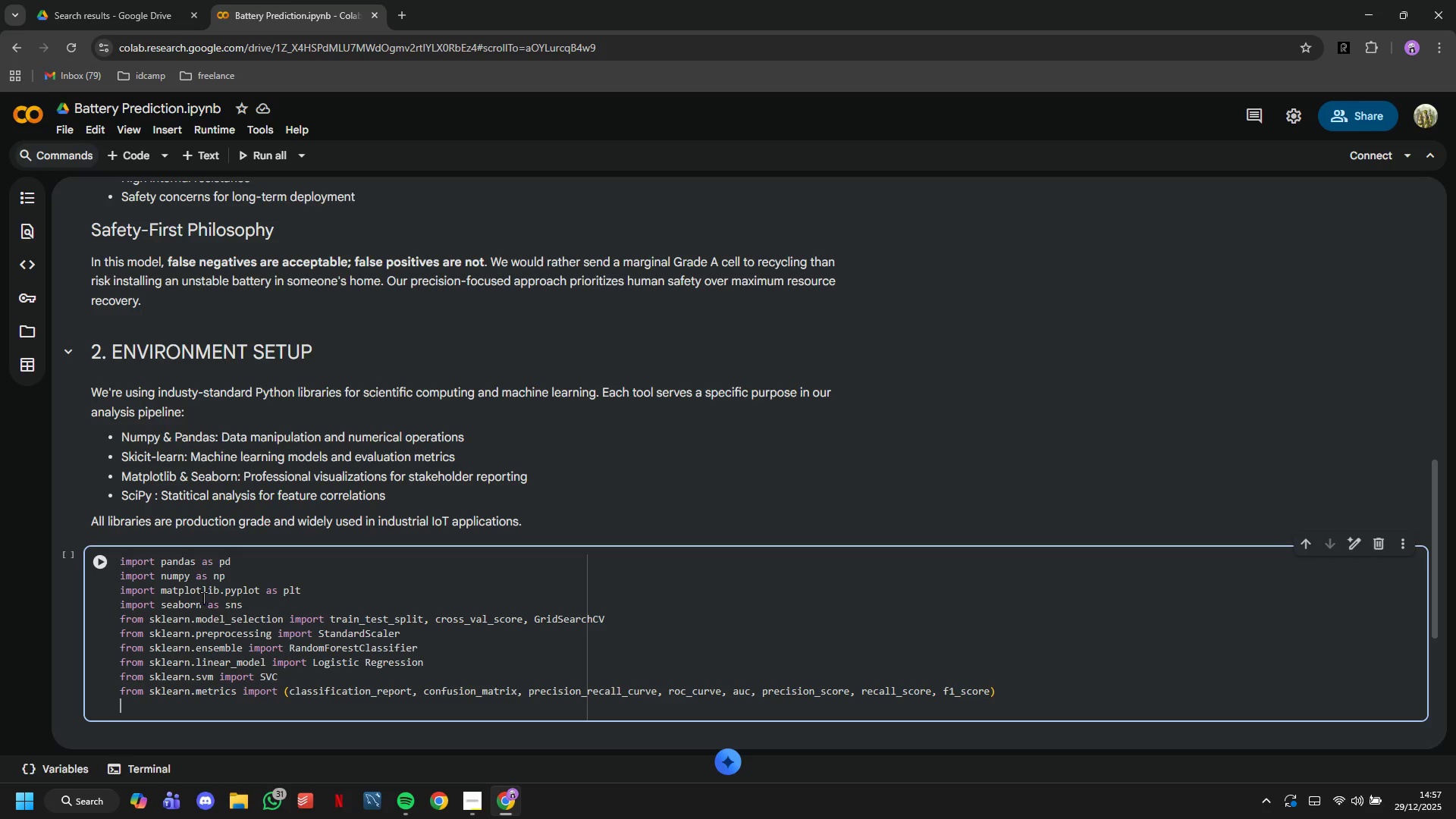 
type(g)
key(Backspace)
type(from skic===)
key(Backspace)
type(cipy import stats)
 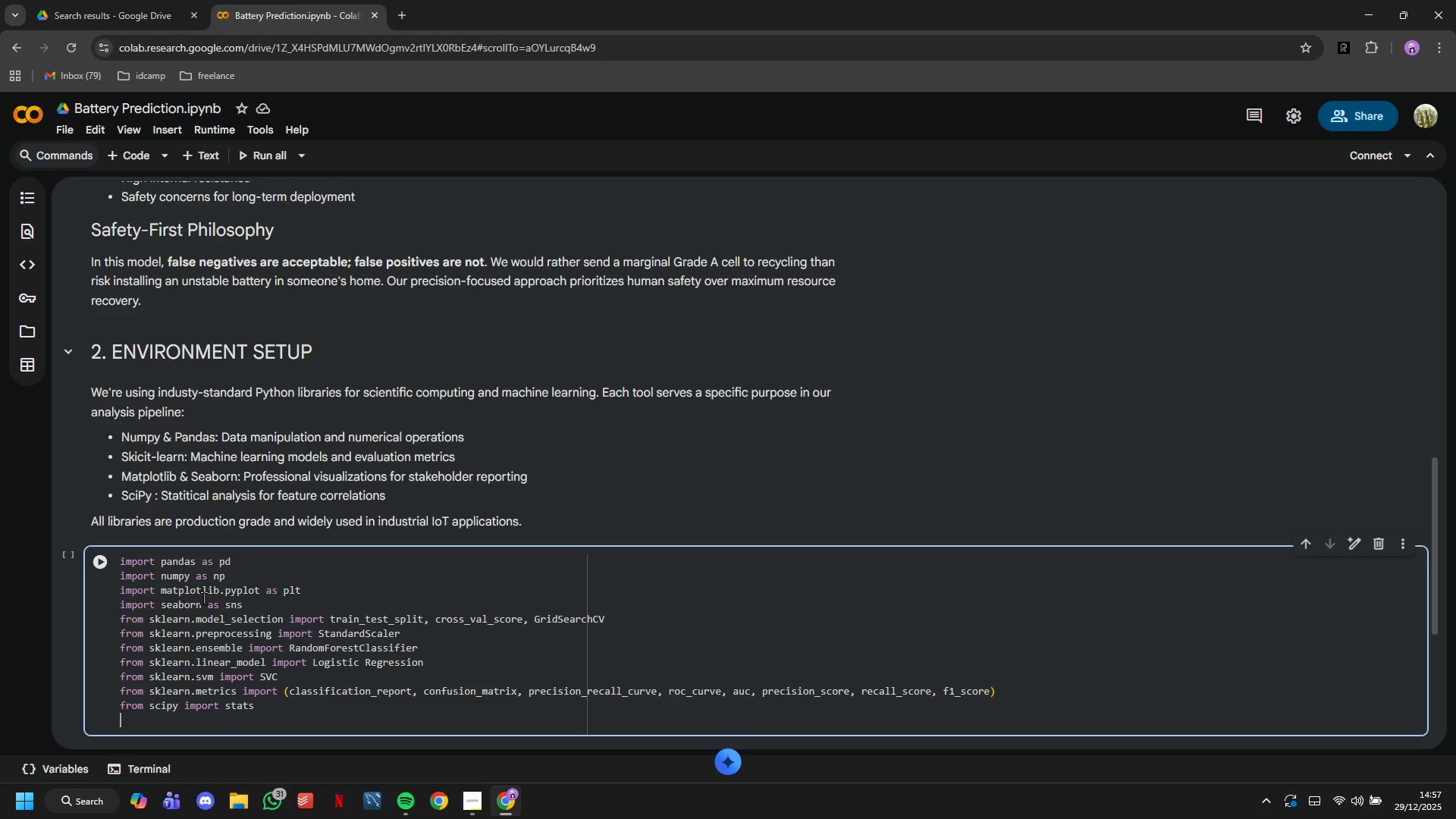 
key(Enter)
 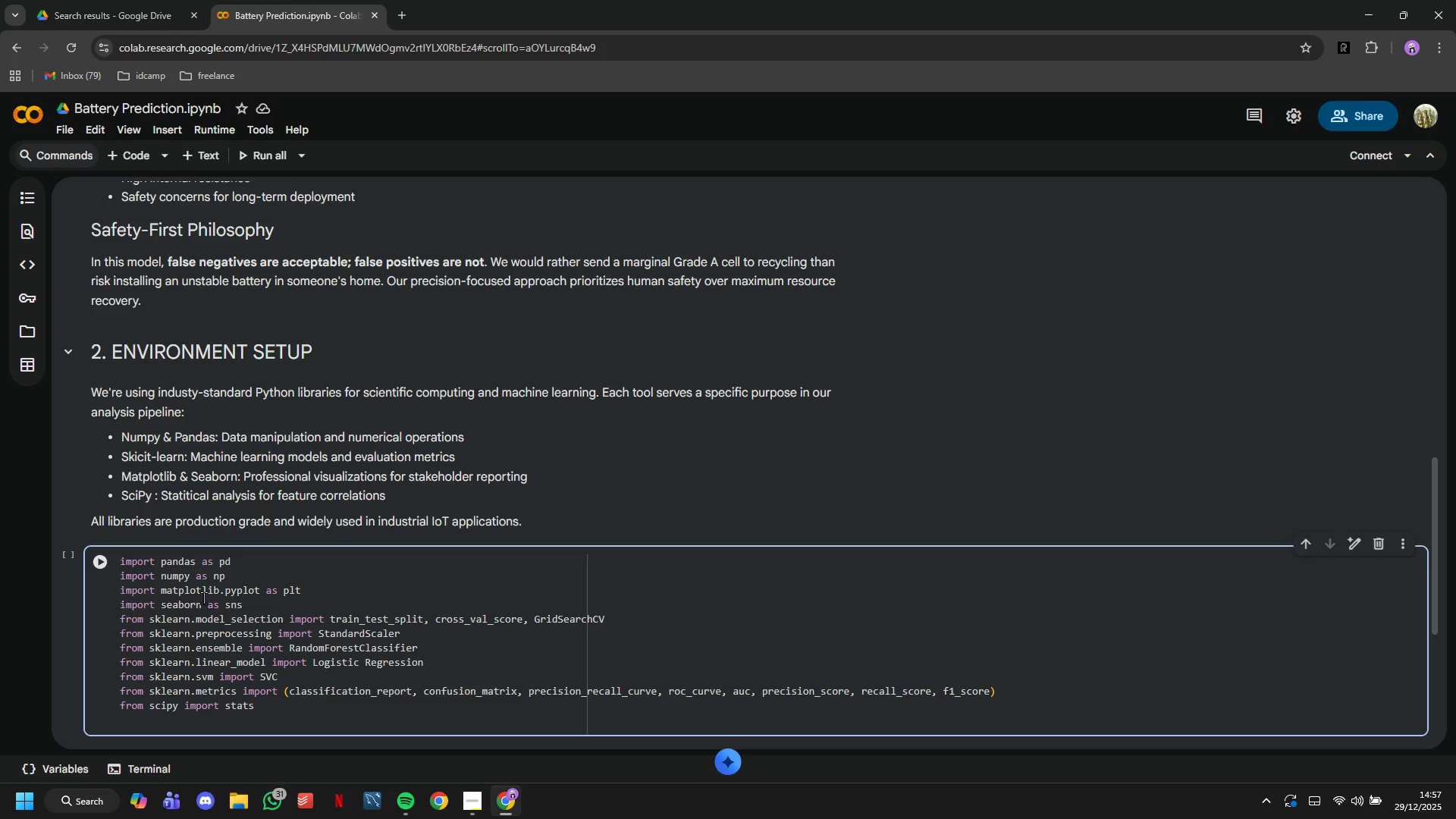 
type(import warnings)
 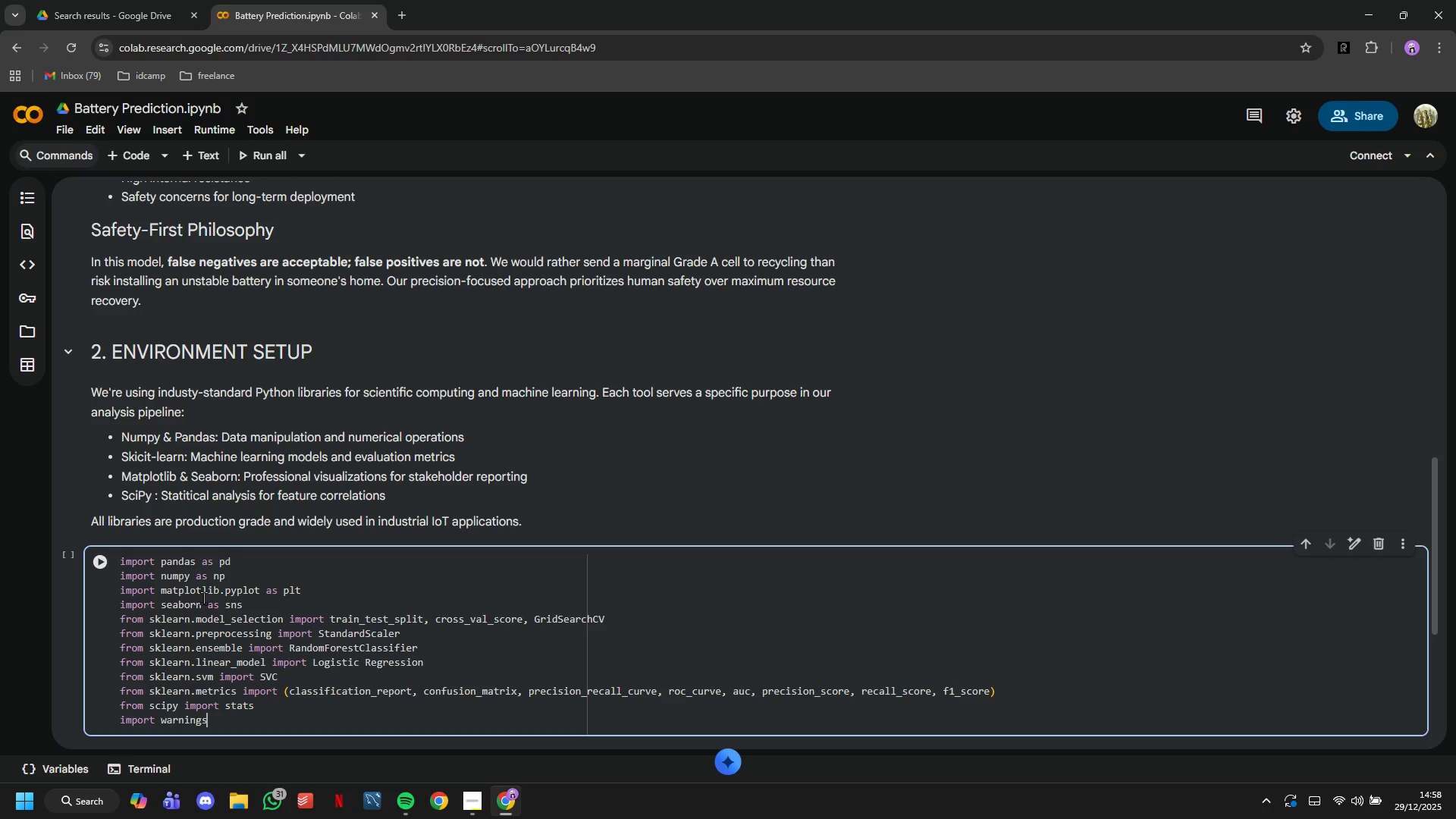 
key(Enter)
 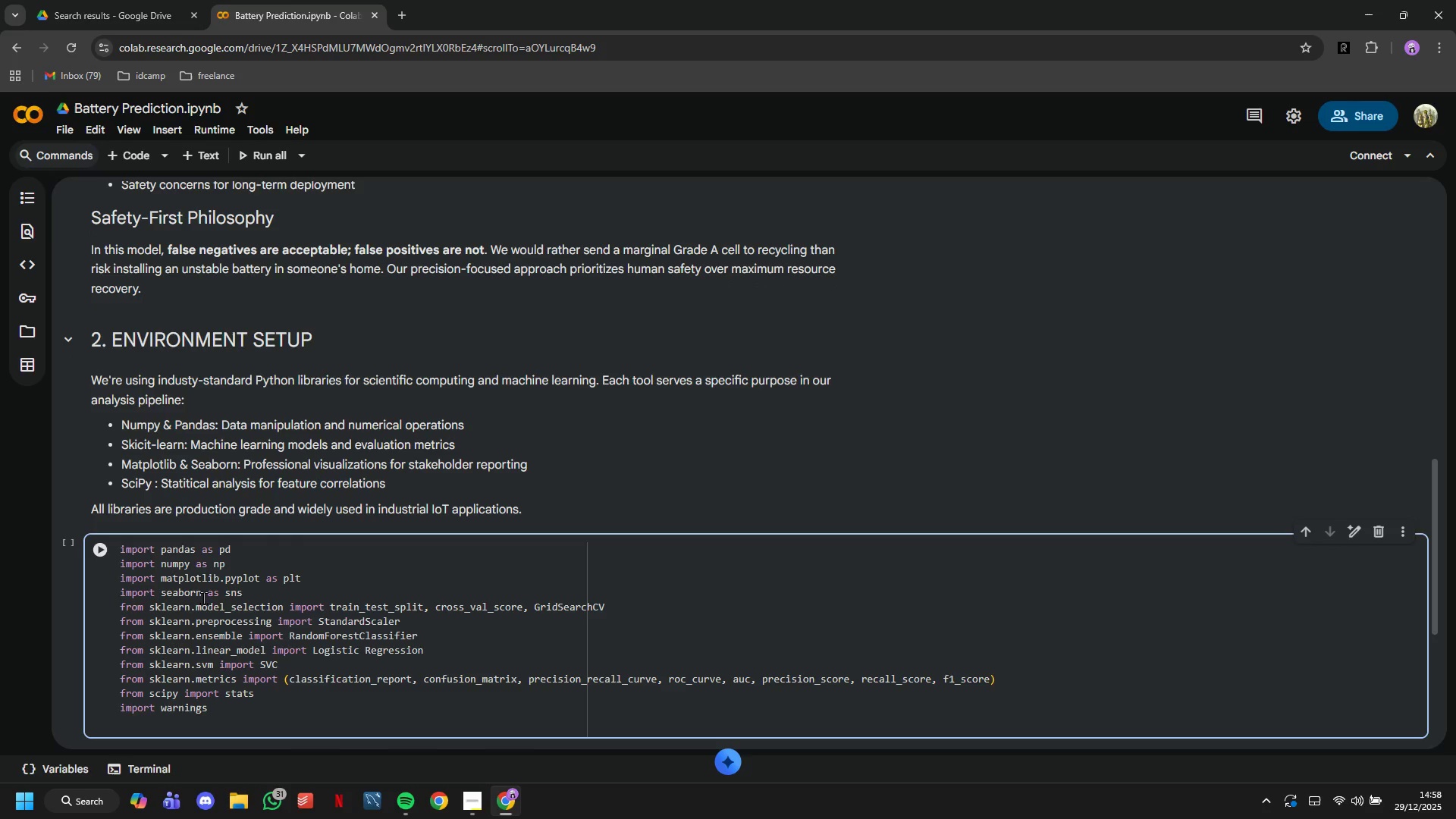 
type(warnings.filterwarnings('ignore)
 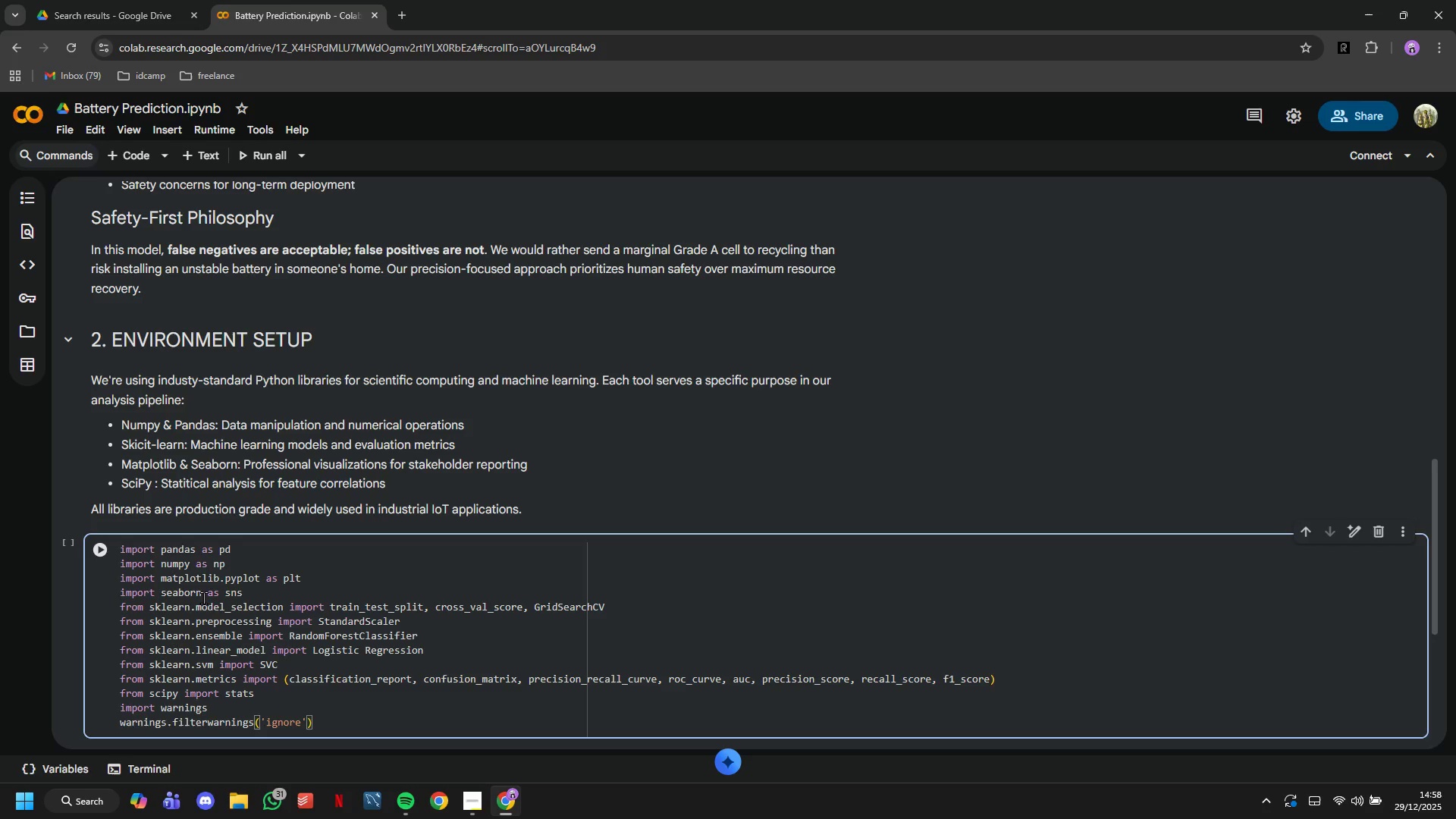 
key(ArrowRight)
 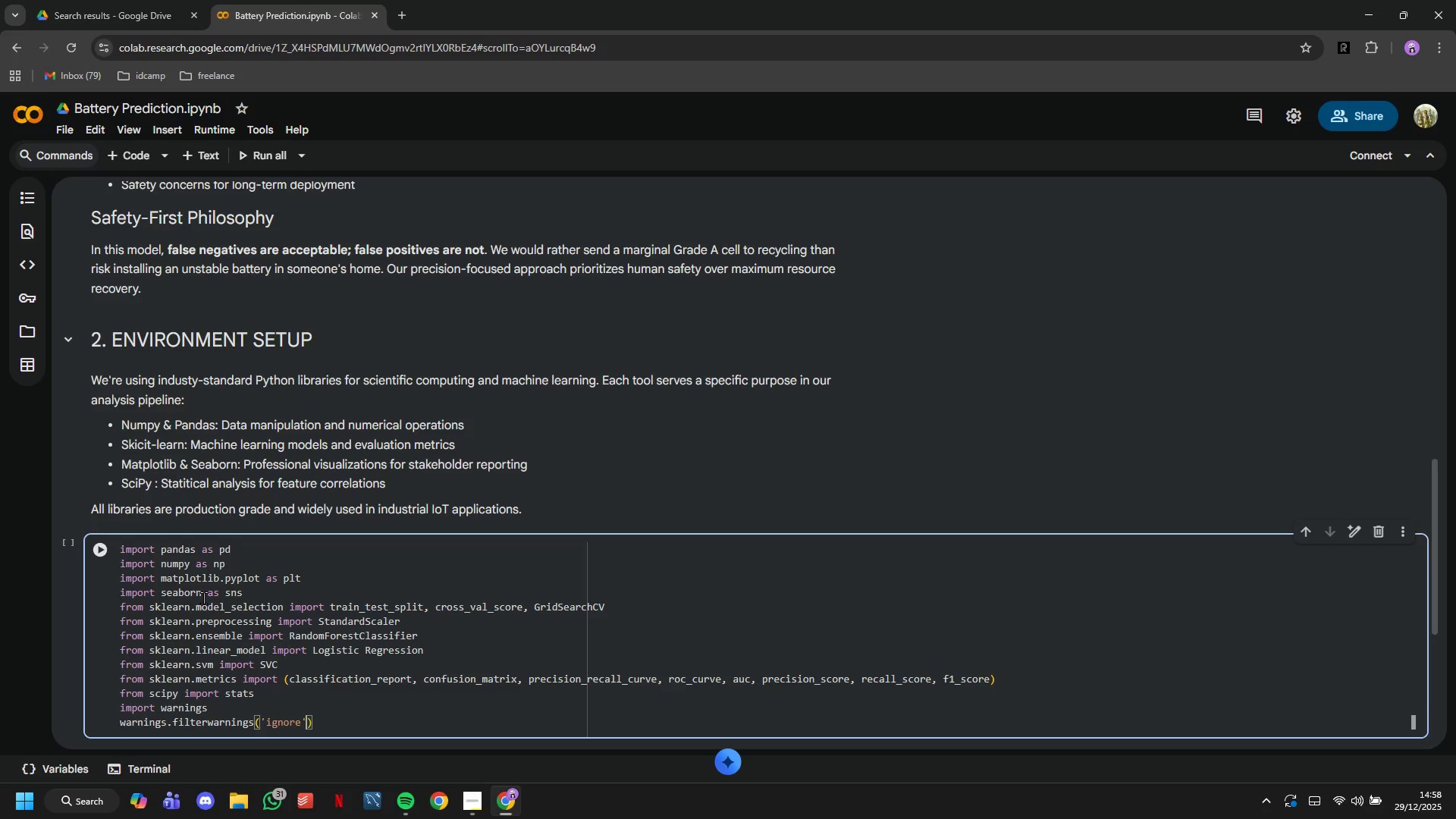 
key(ArrowRight)
 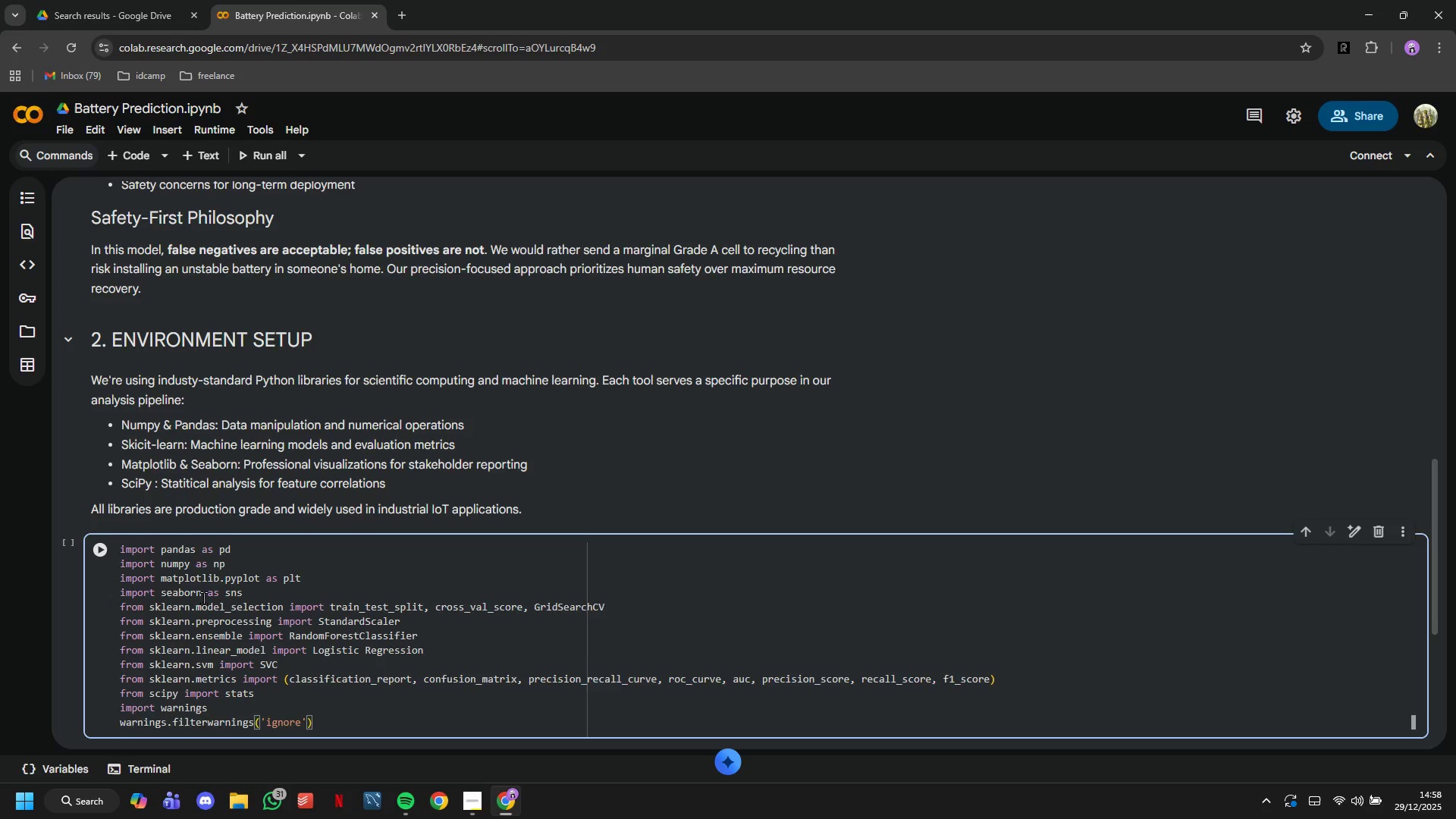 
key(Enter)
 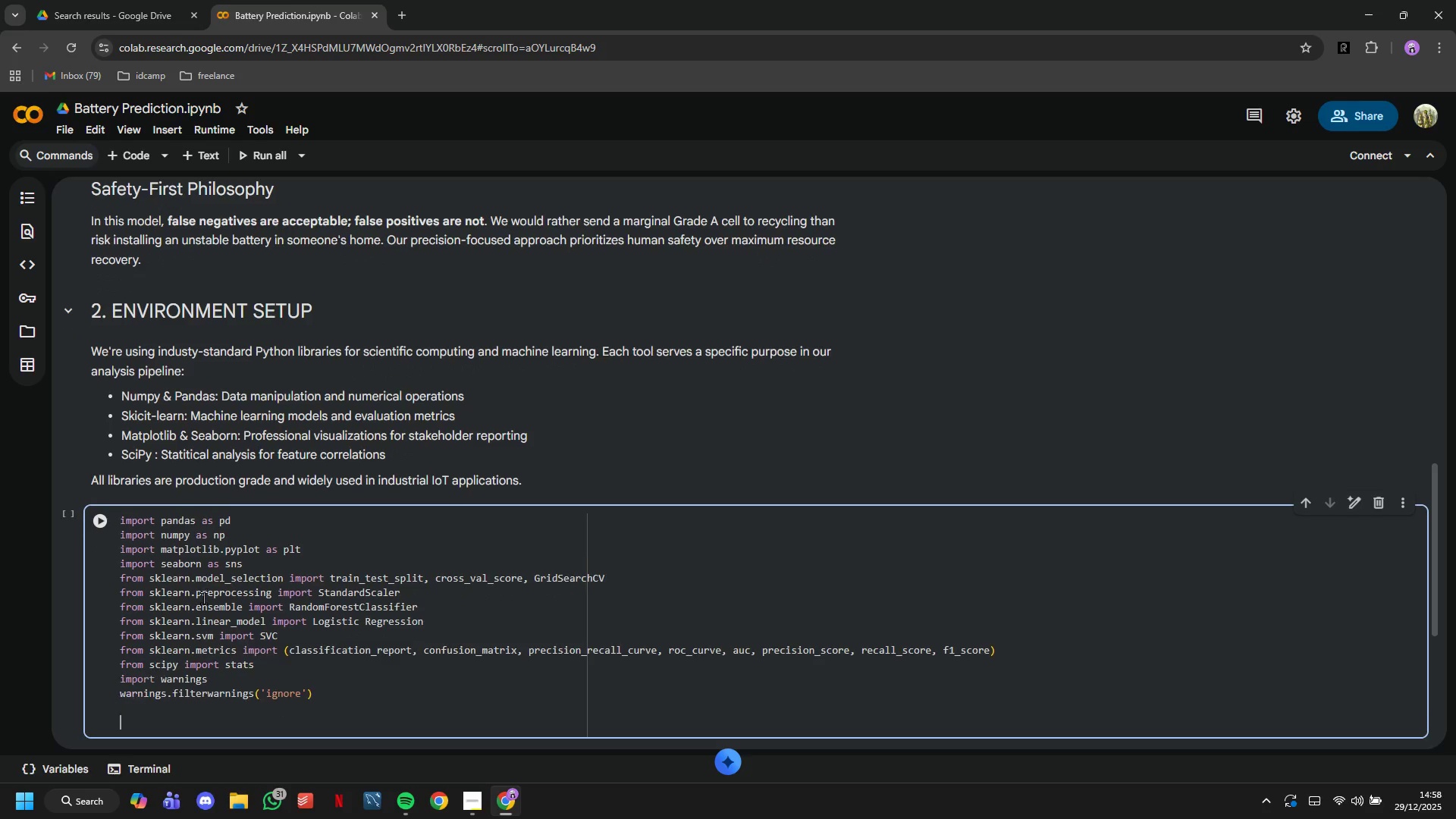 
key(Enter)
 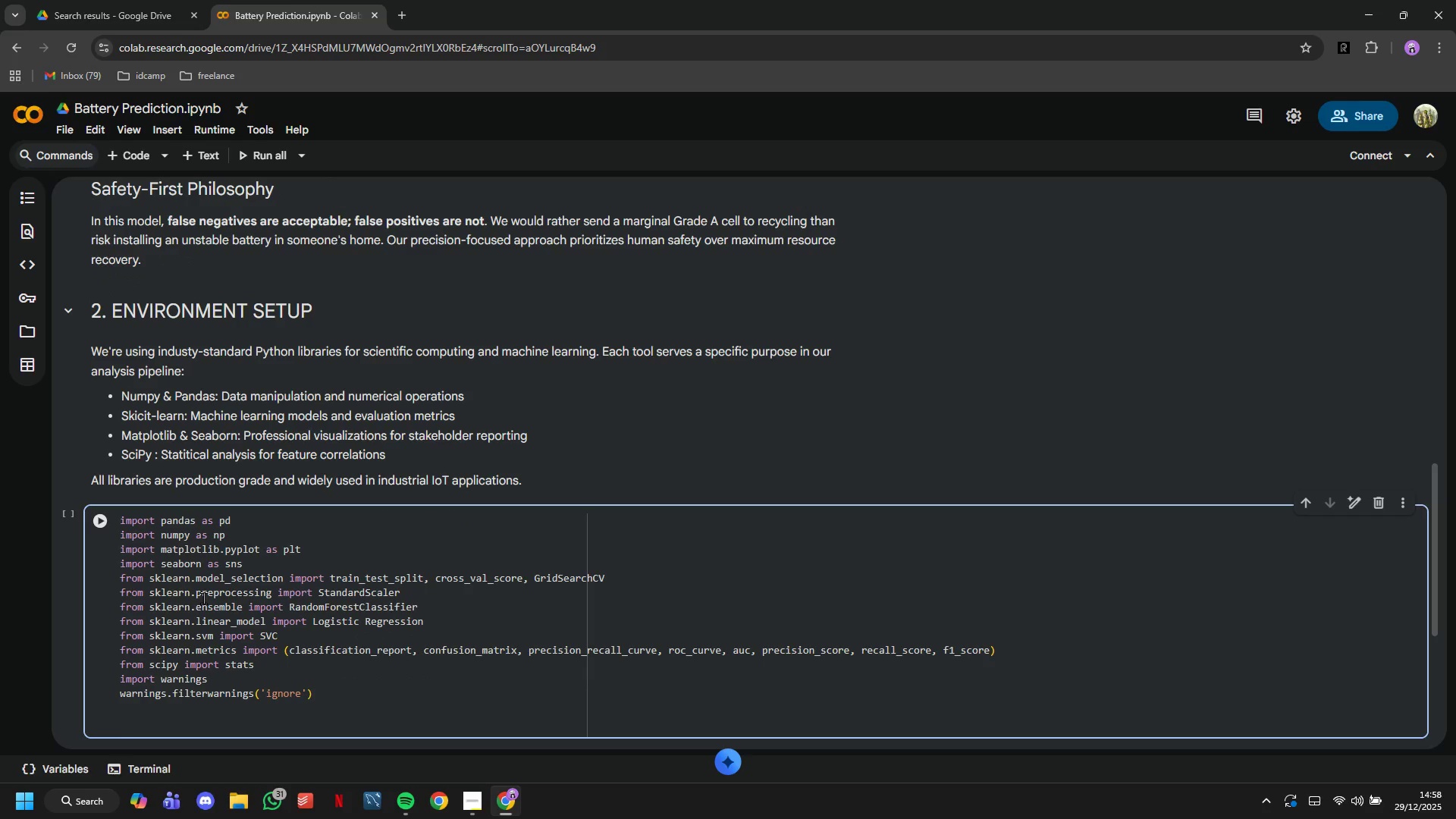 
type(# V)
key(Backspace)
type(Configure visualizations )
 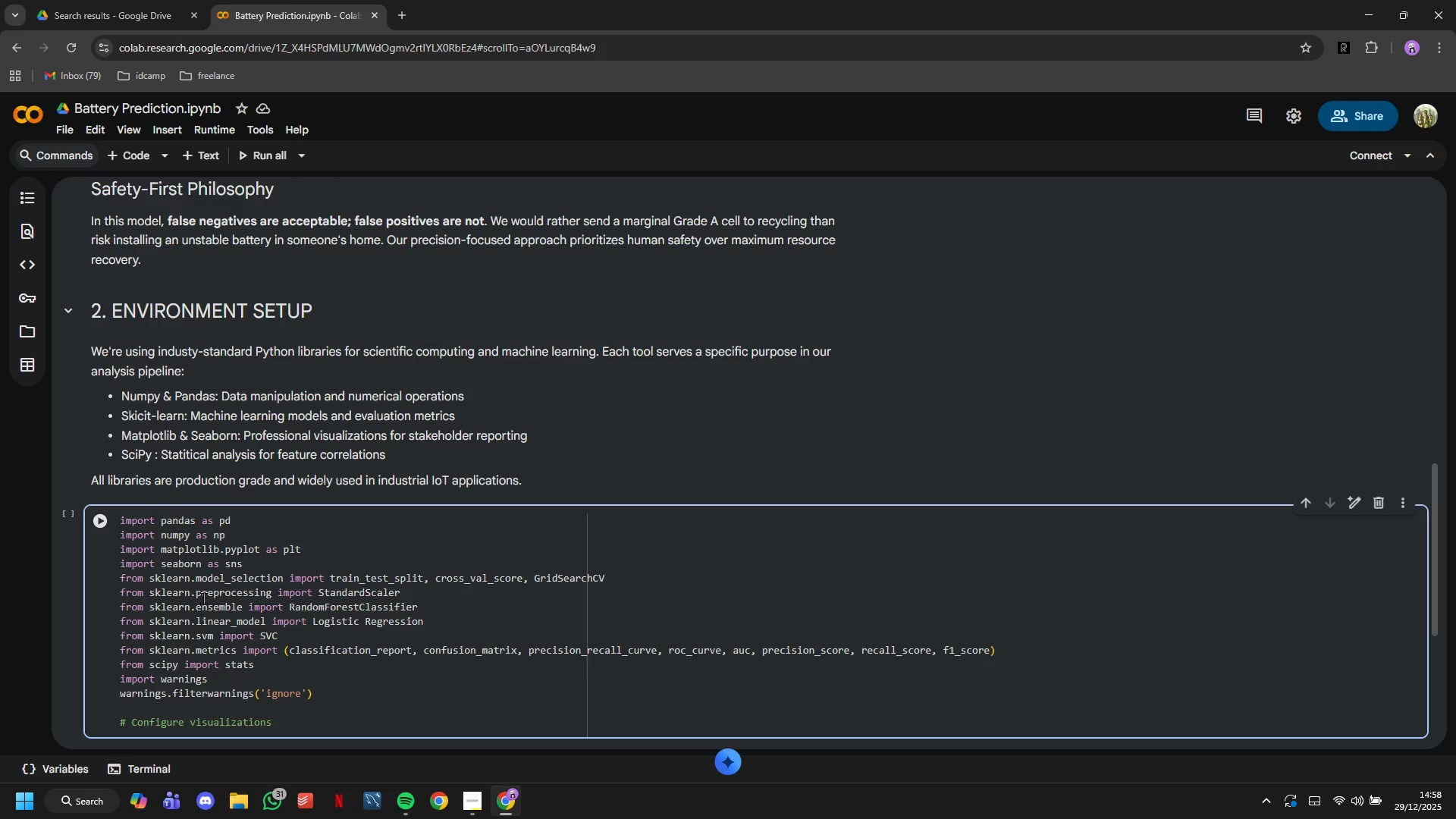 
wait(6.14)
 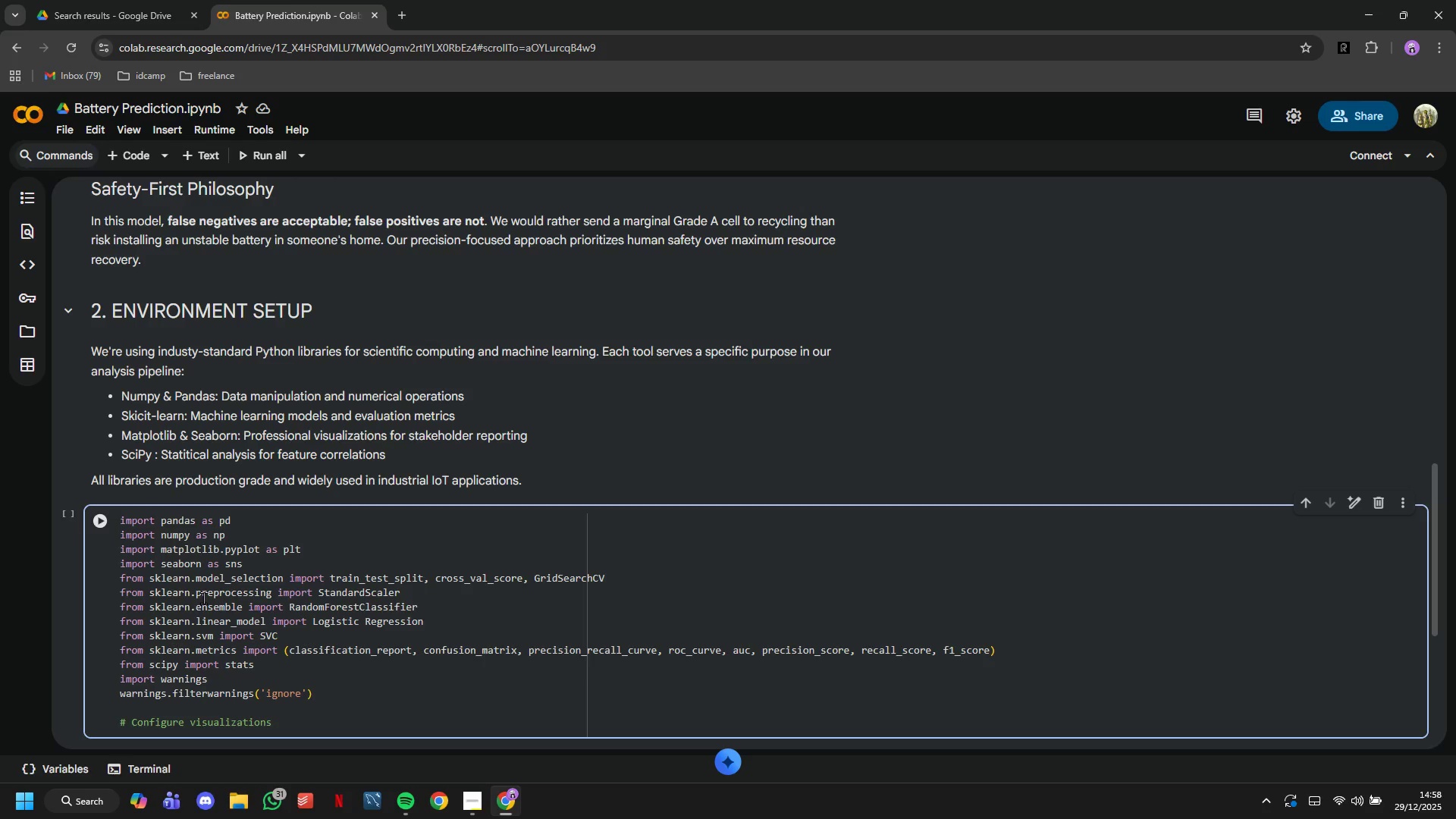 
type(aesthetic for professional )
 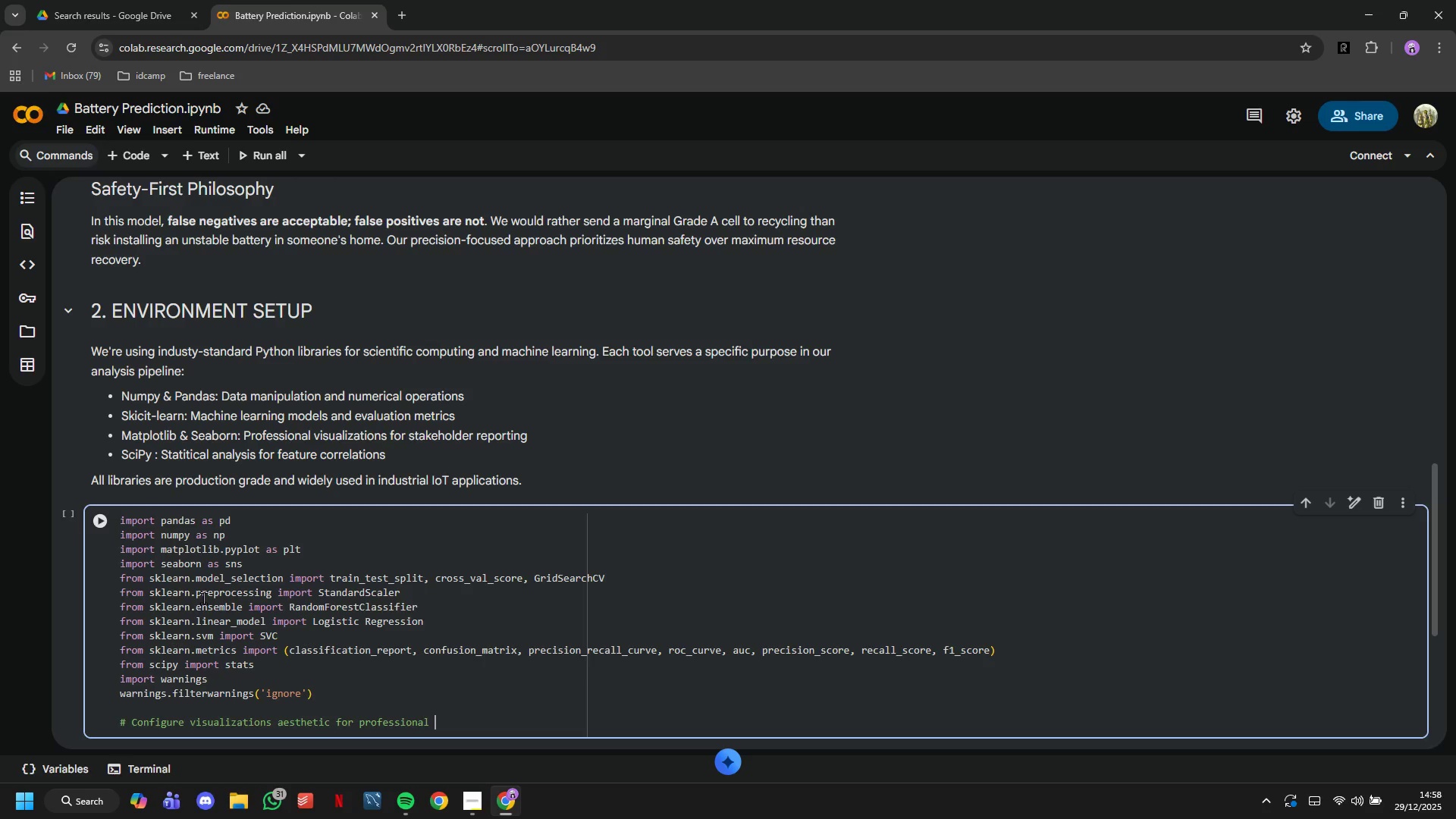 
type(reporting)
 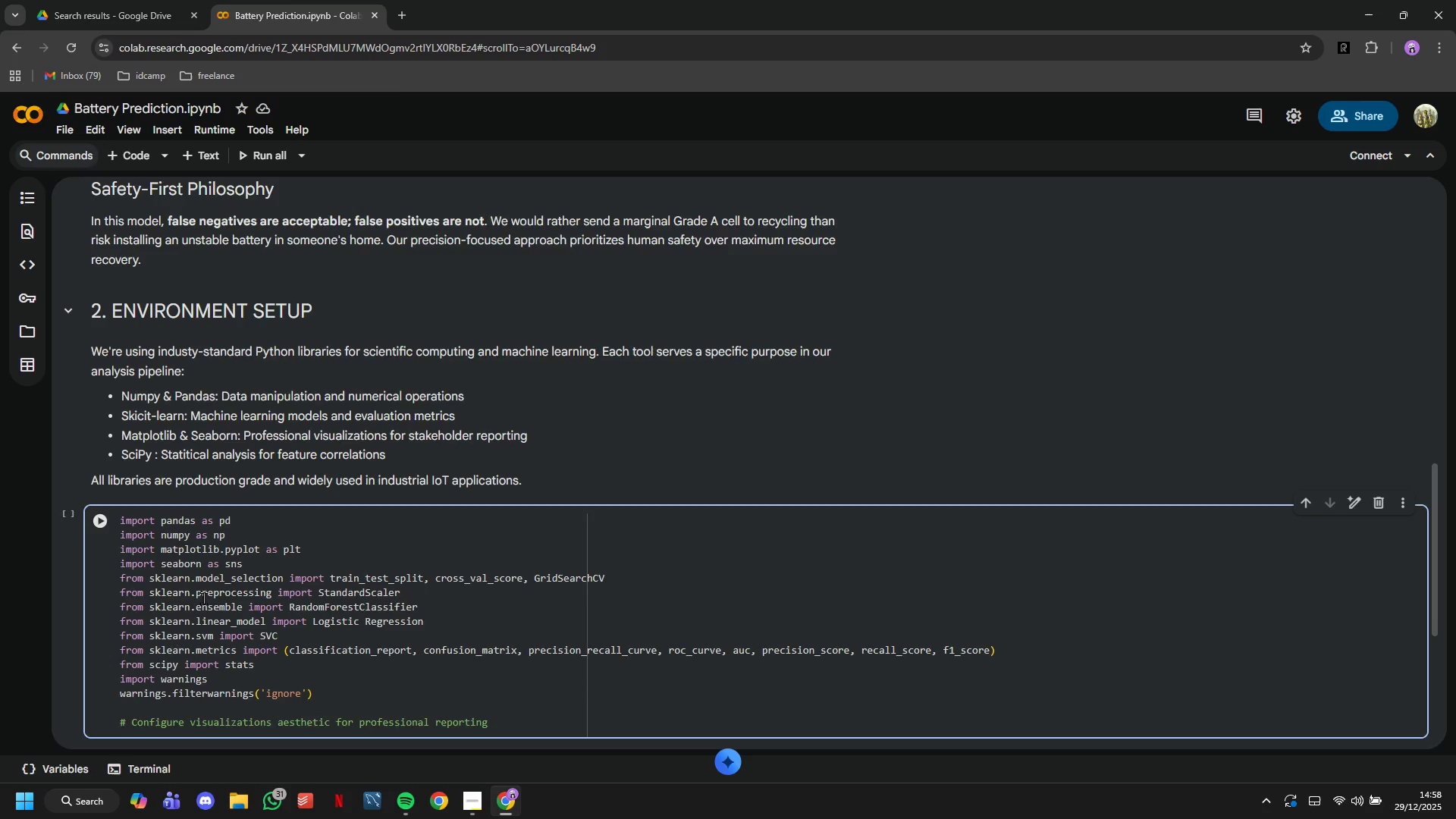 
key(Enter)
 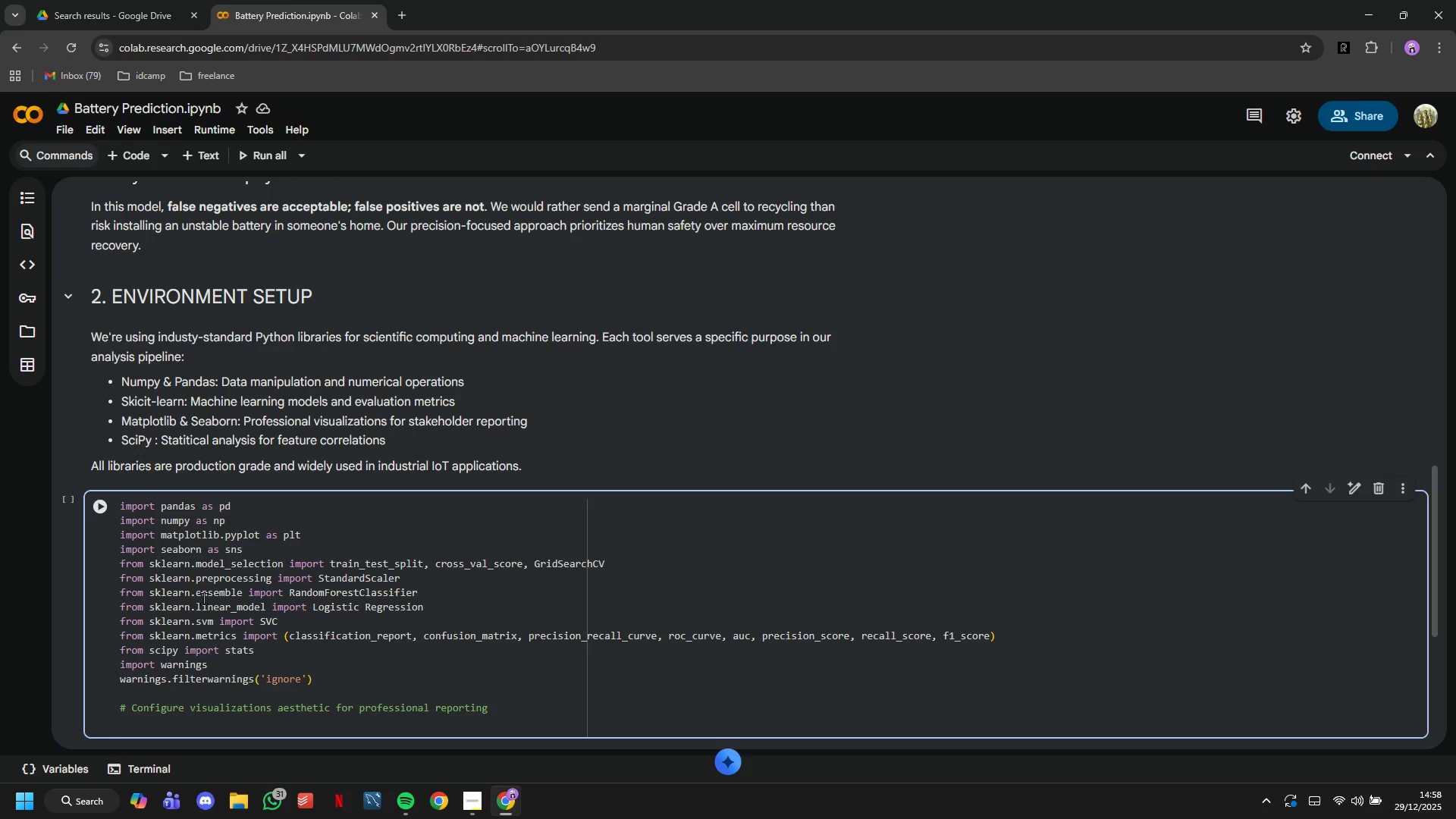 
type(sns.set_style("whitegrid)
 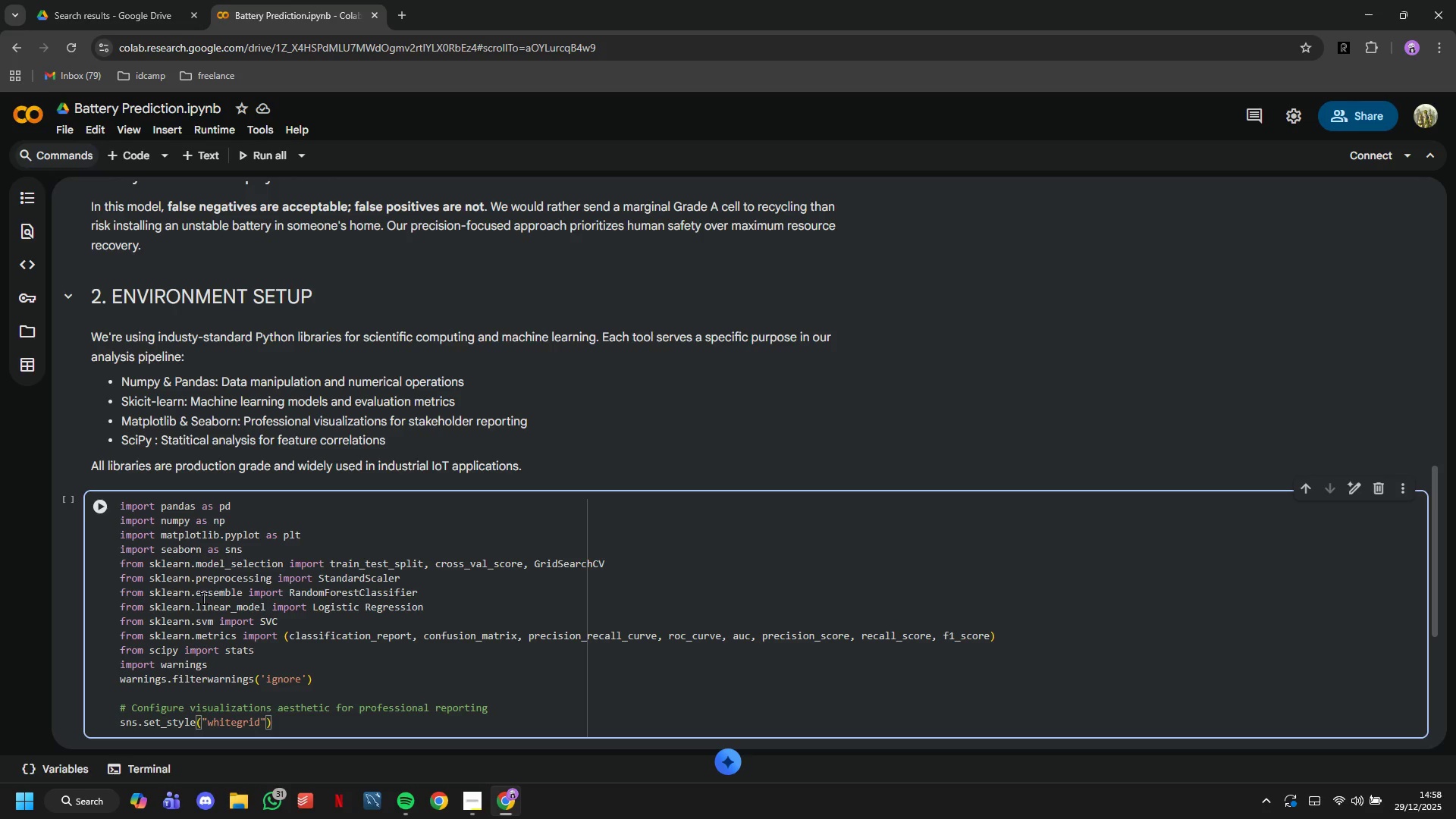 
key(ArrowRight)
 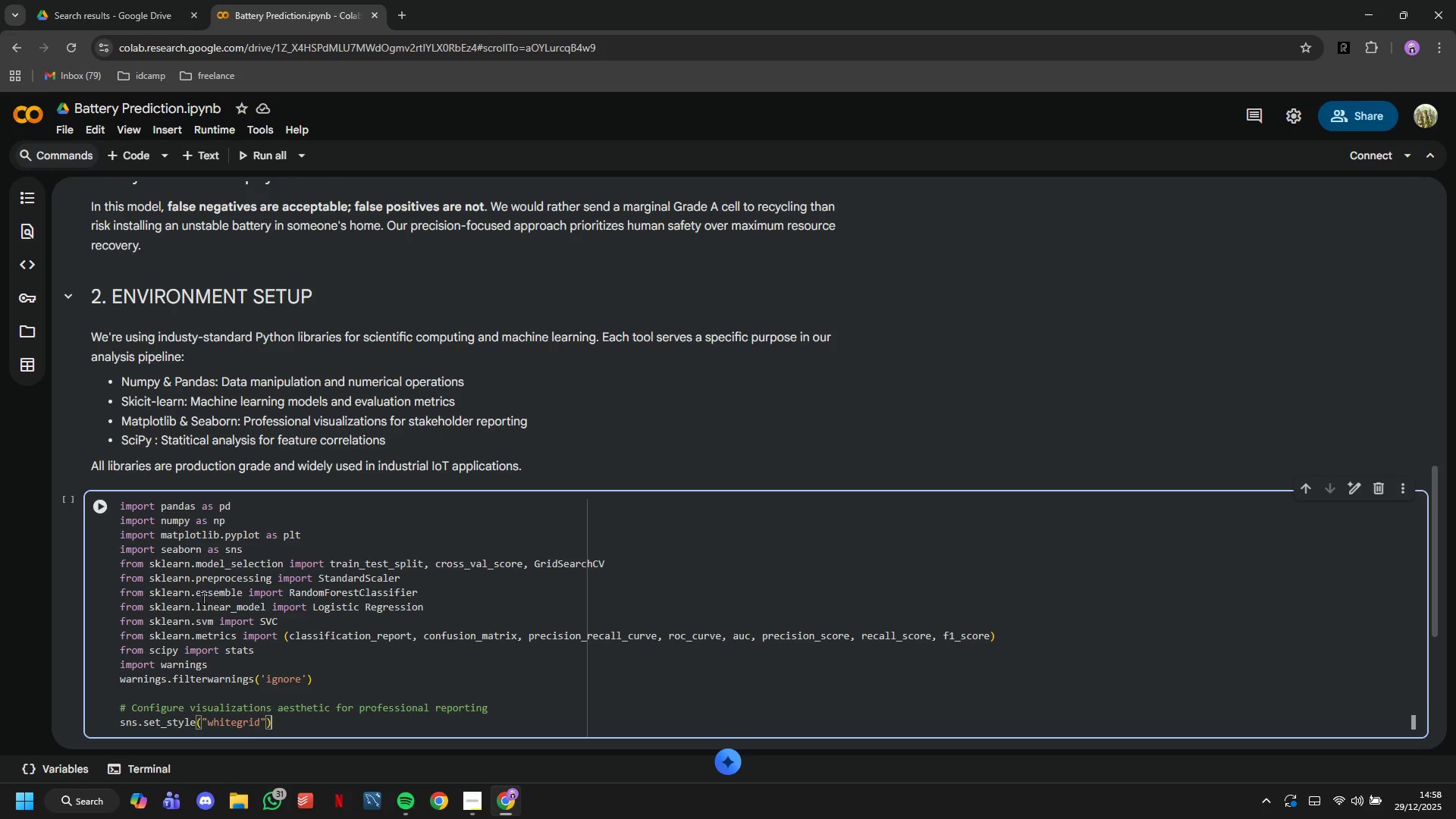 
key(ArrowRight)
 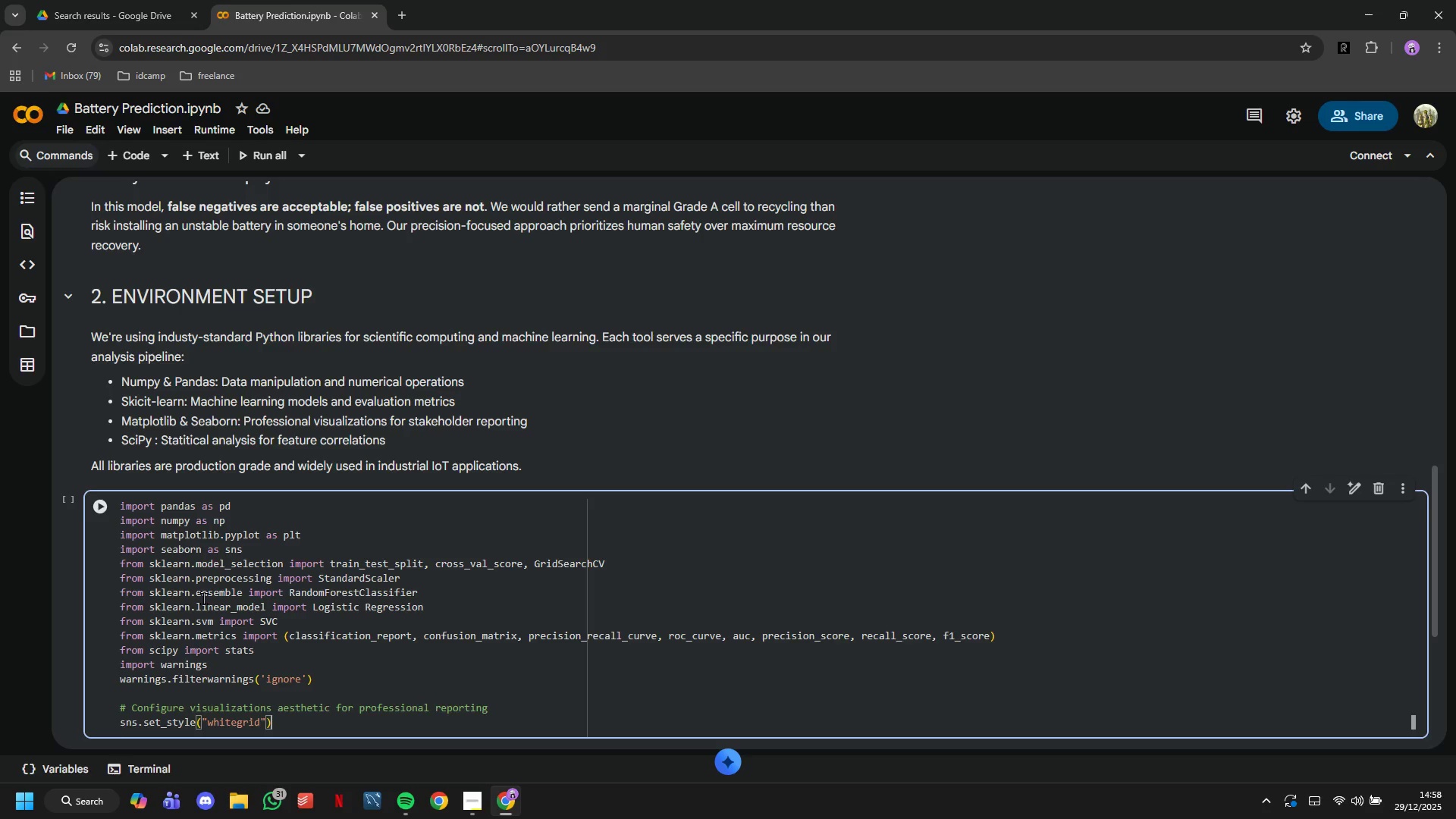 
key(Enter)
 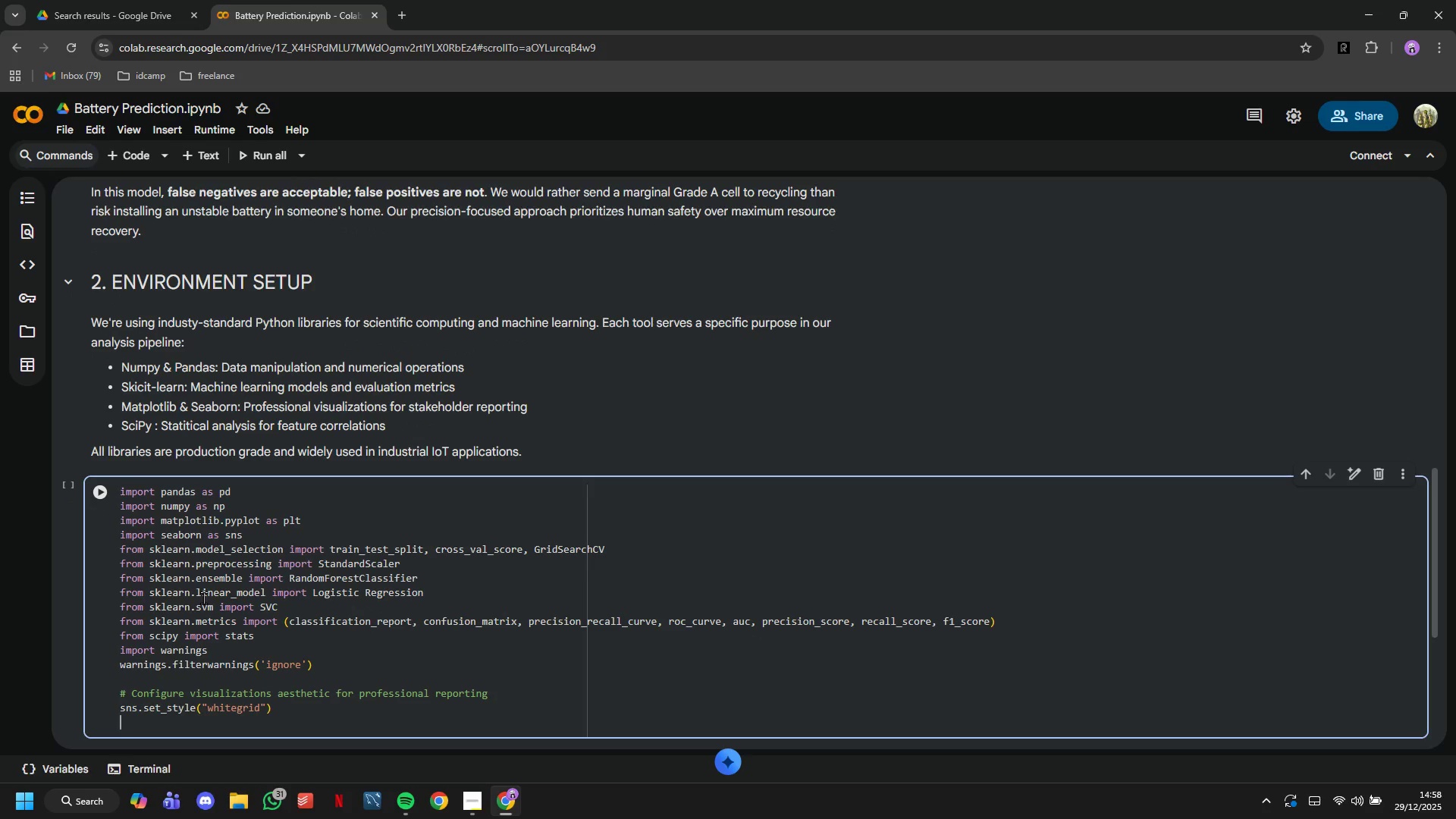 
type(sns.set_palette("husl)
 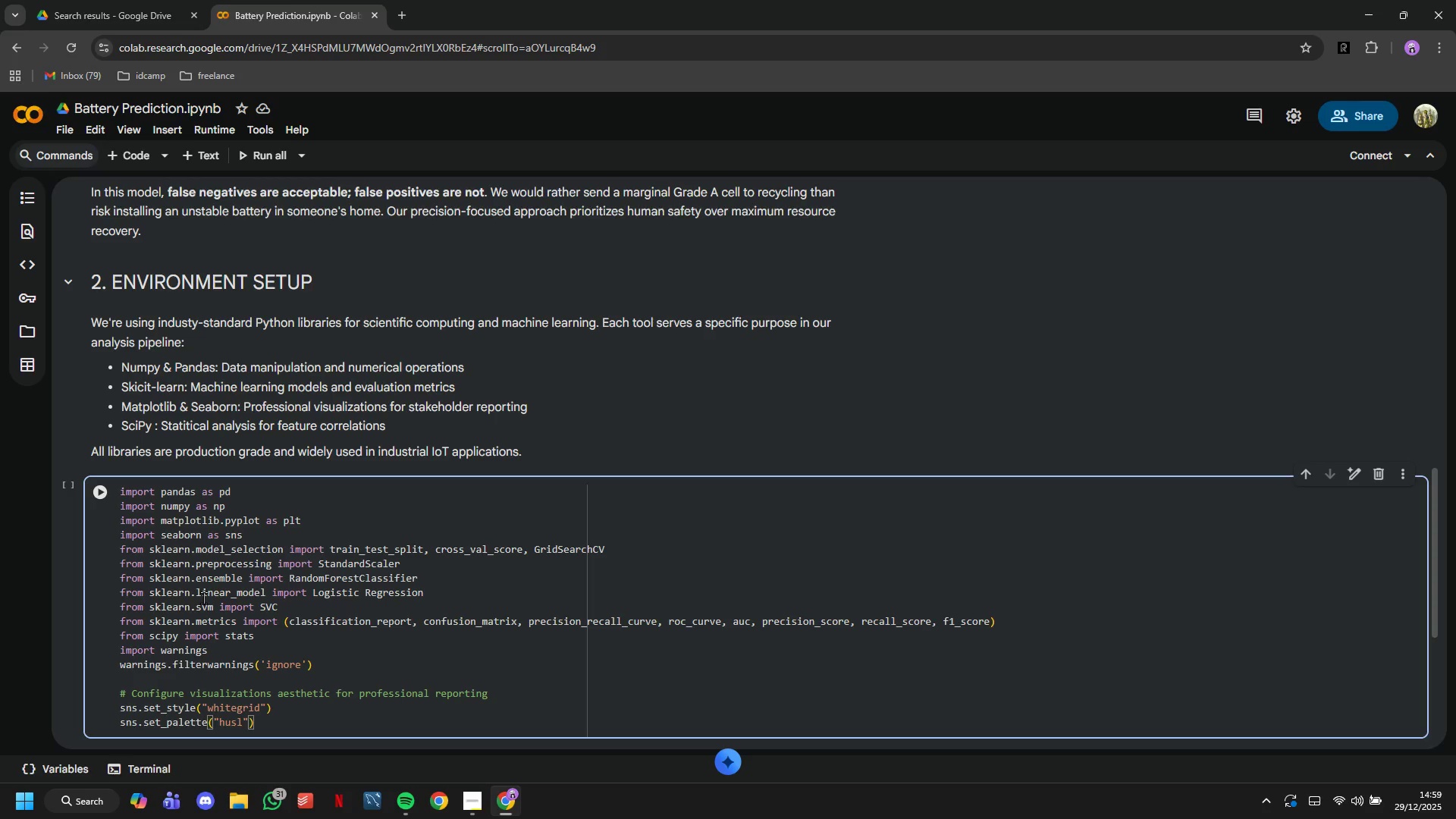 
key(ArrowRight)
 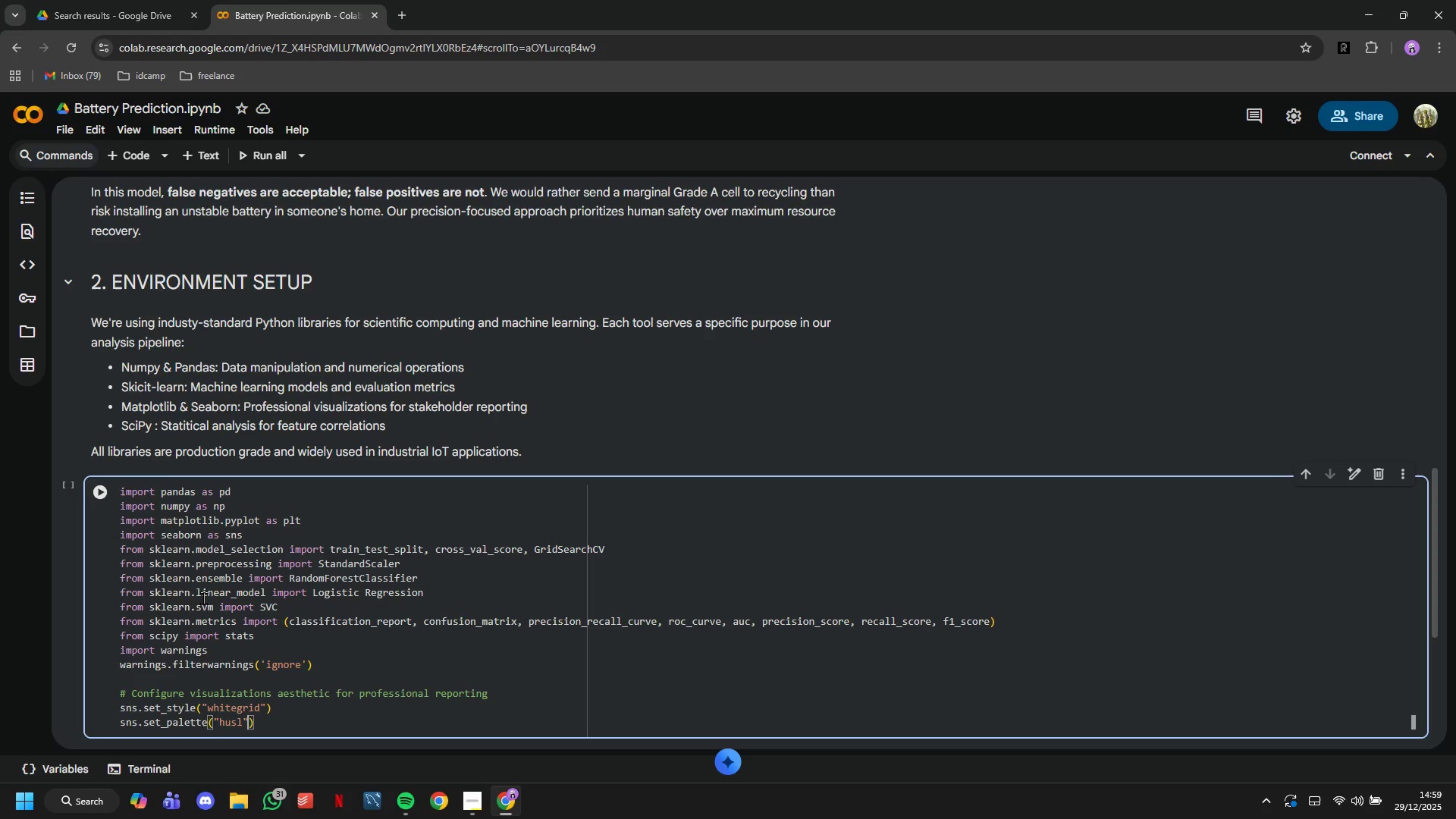 
key(ArrowRight)
 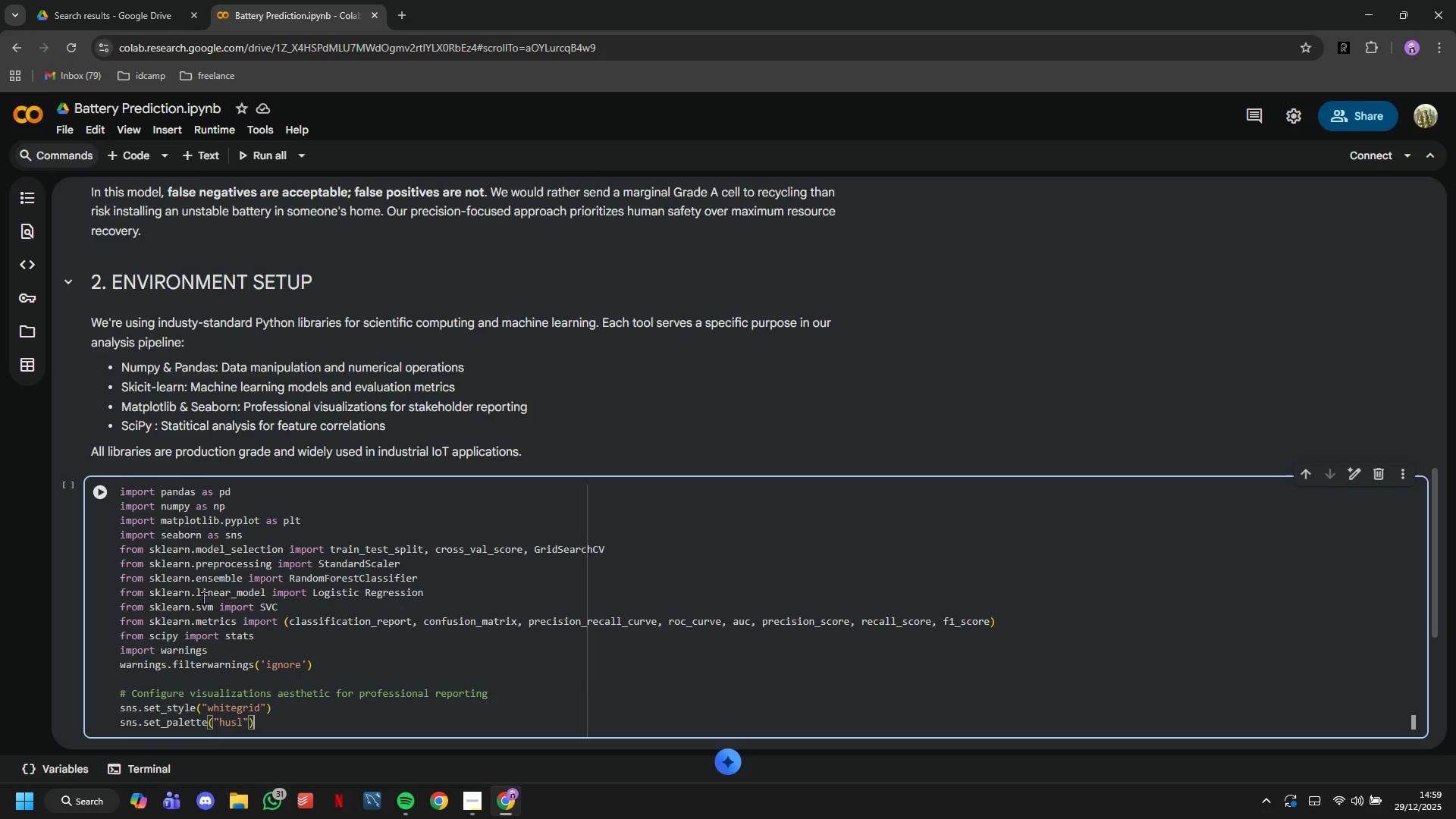 
key(Enter)
 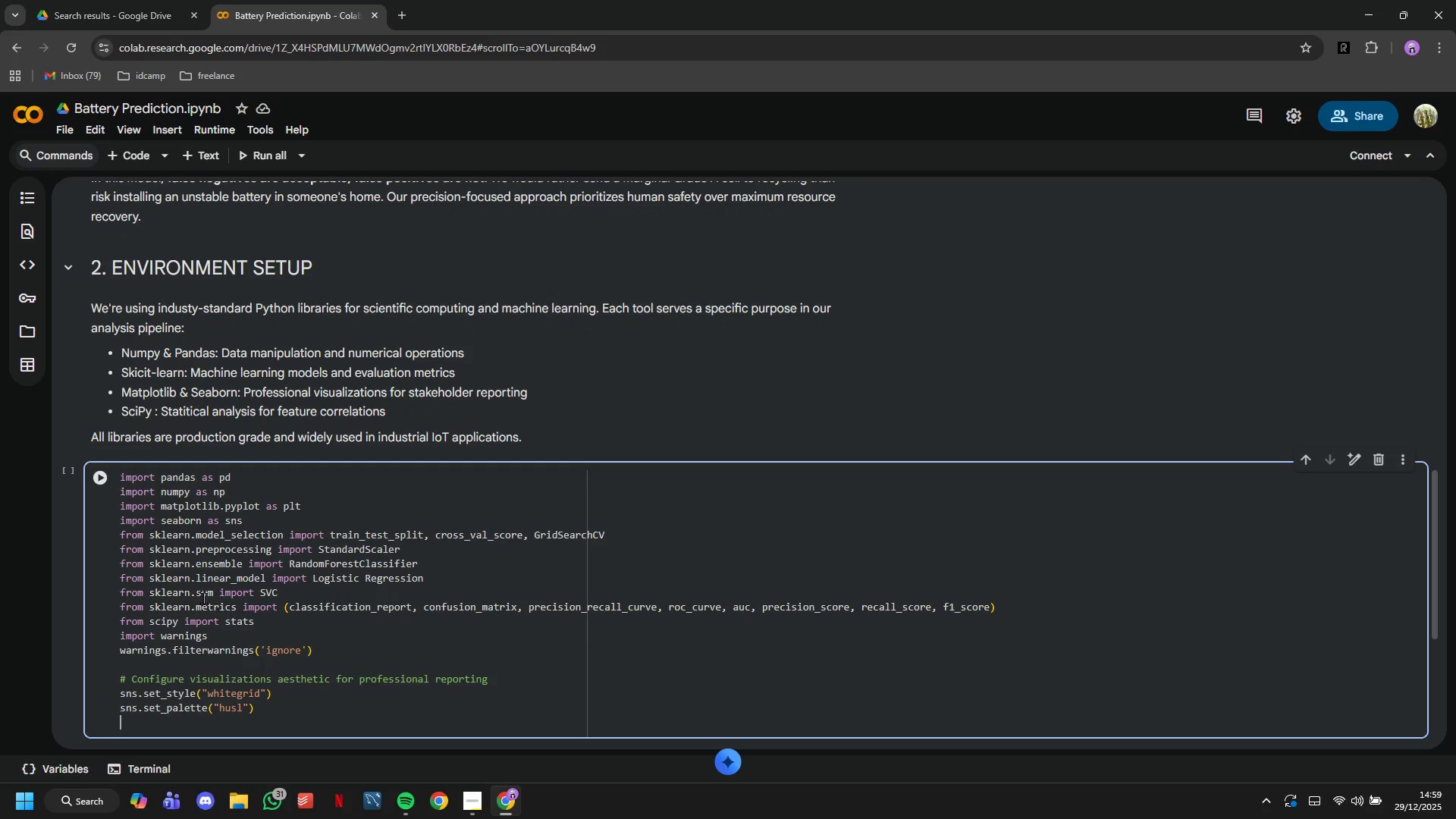 
type(plt.rcParams['figure.figsize)
 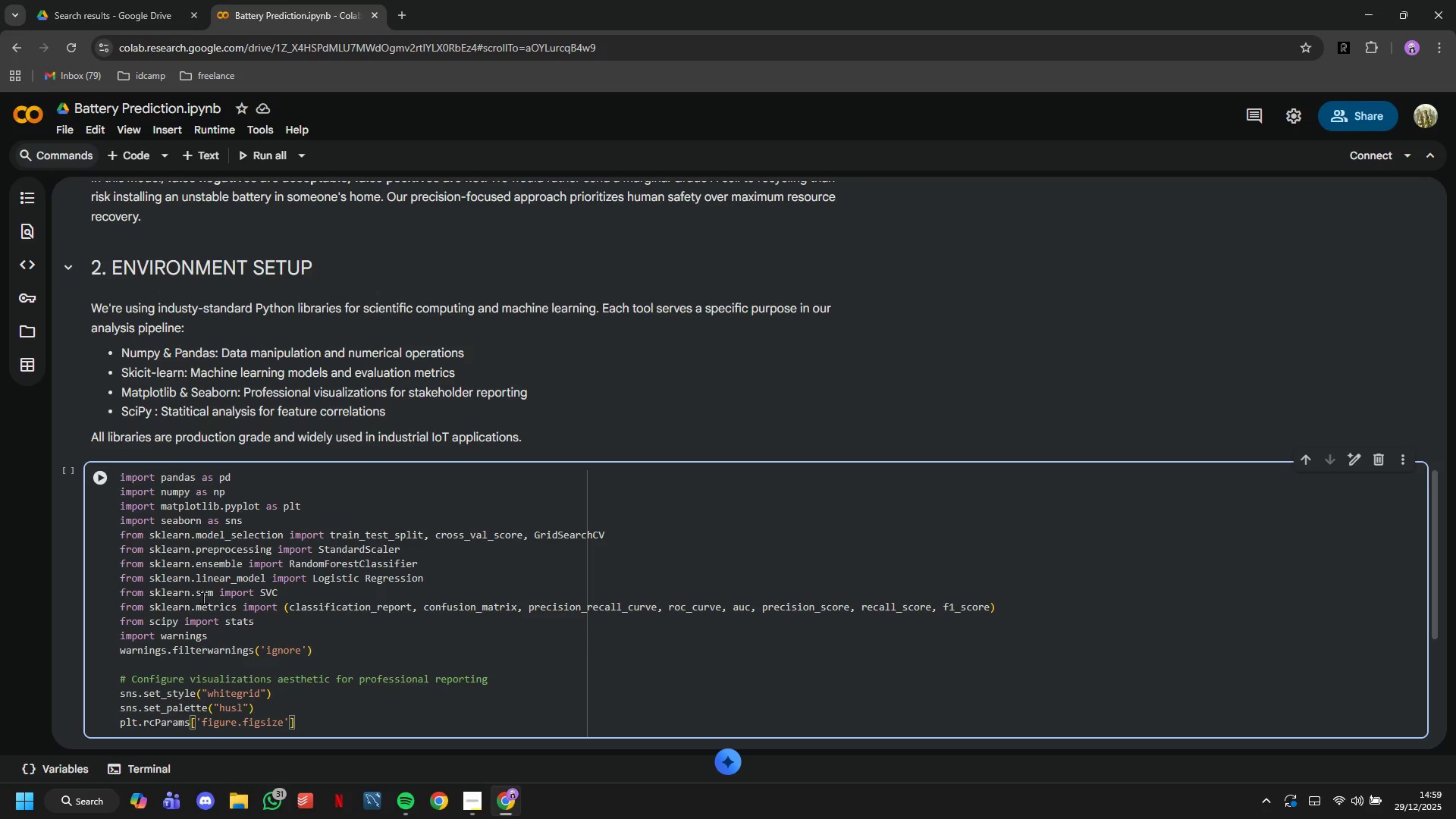 
key(ArrowRight)
 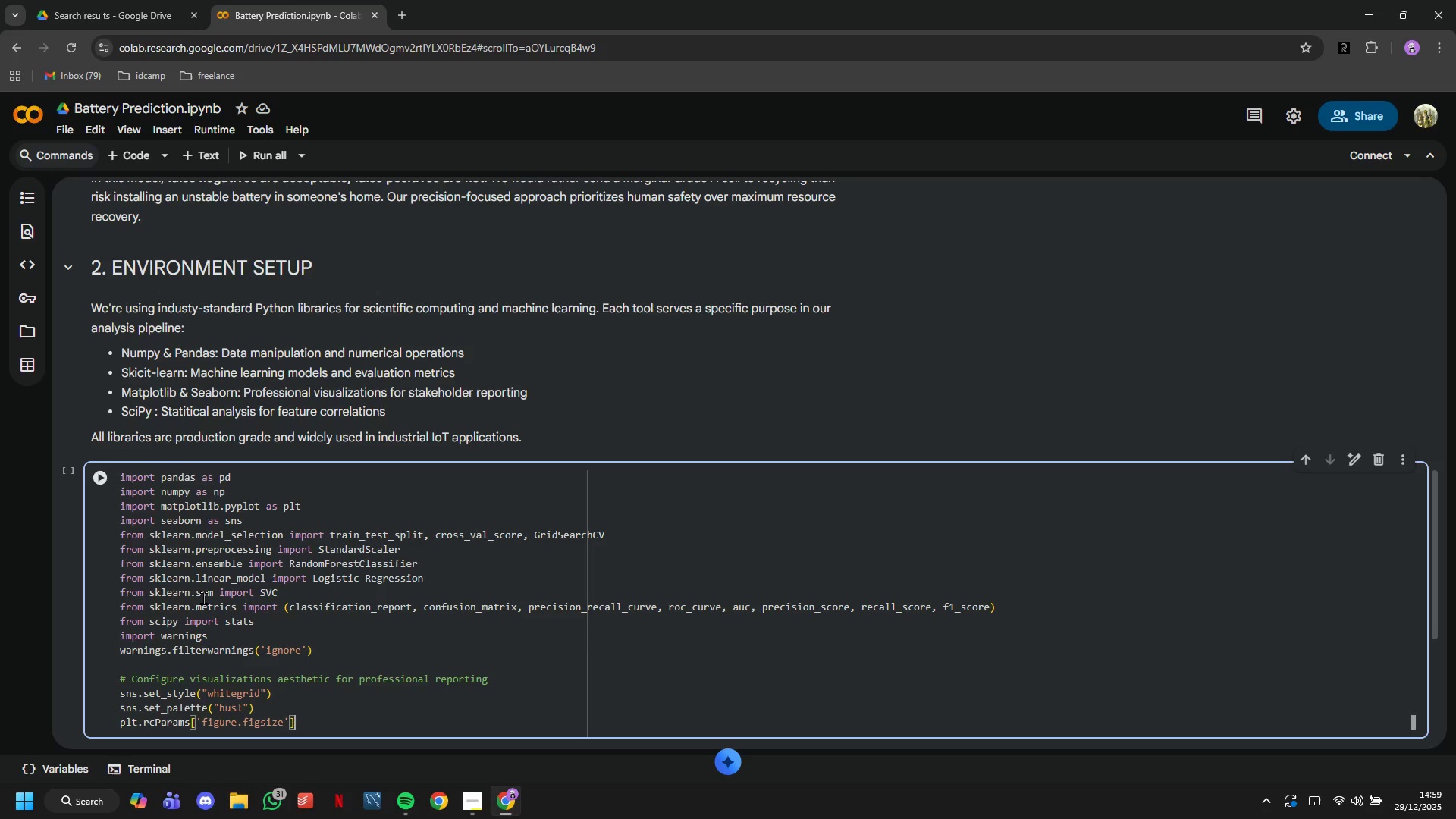 
key(ArrowRight)
 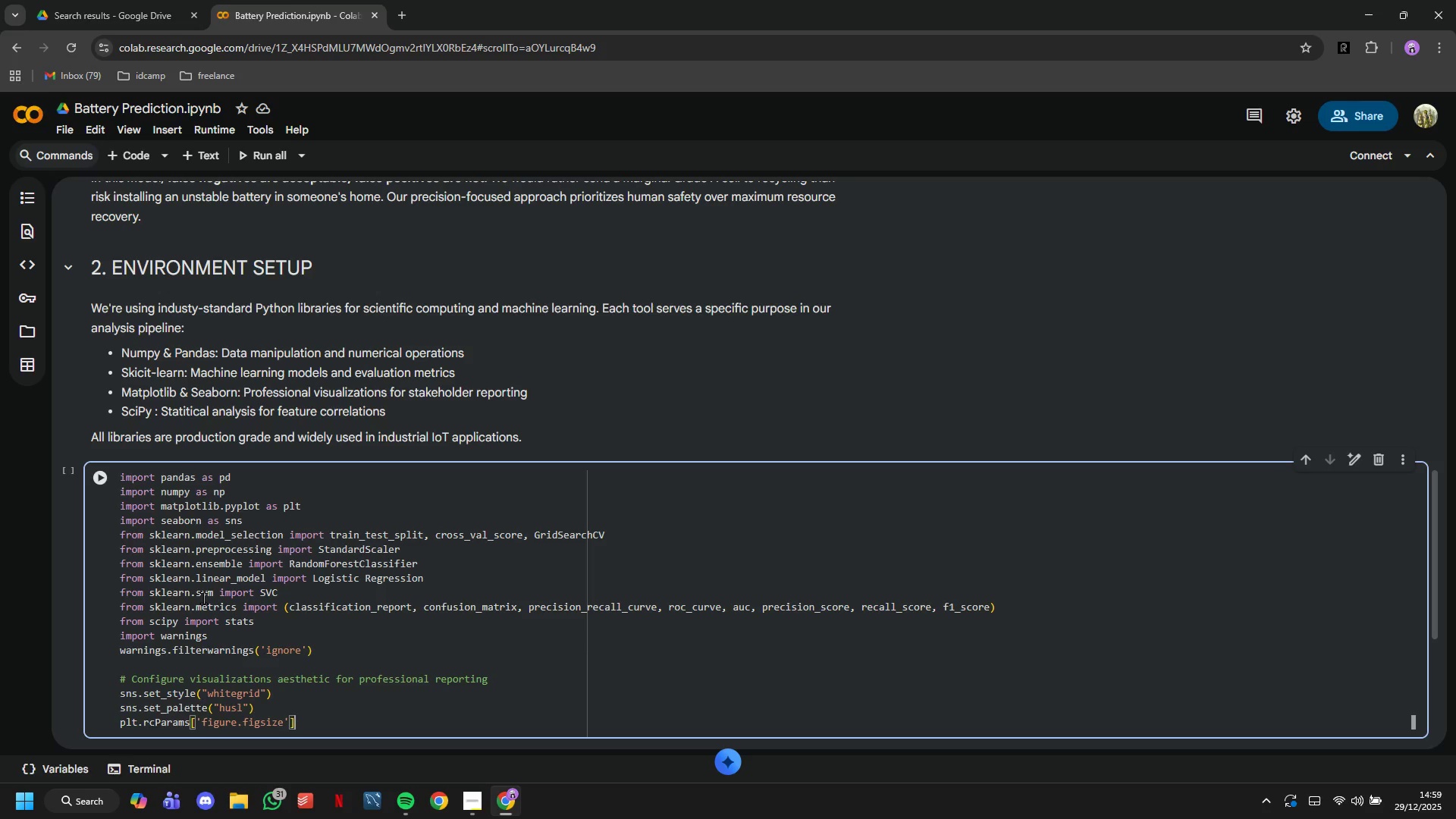 
type( = (12,6)
 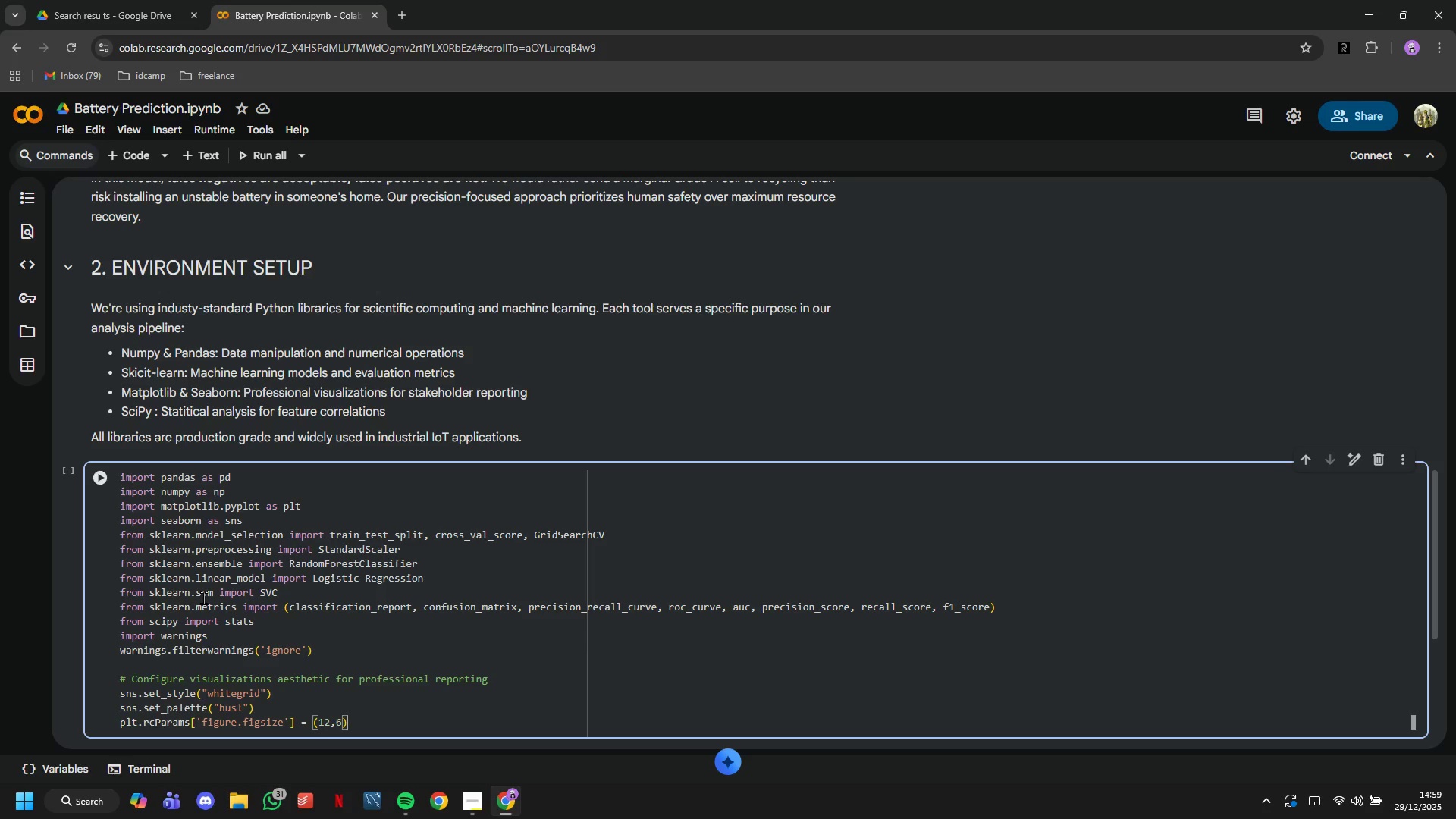 
key(ArrowRight)
 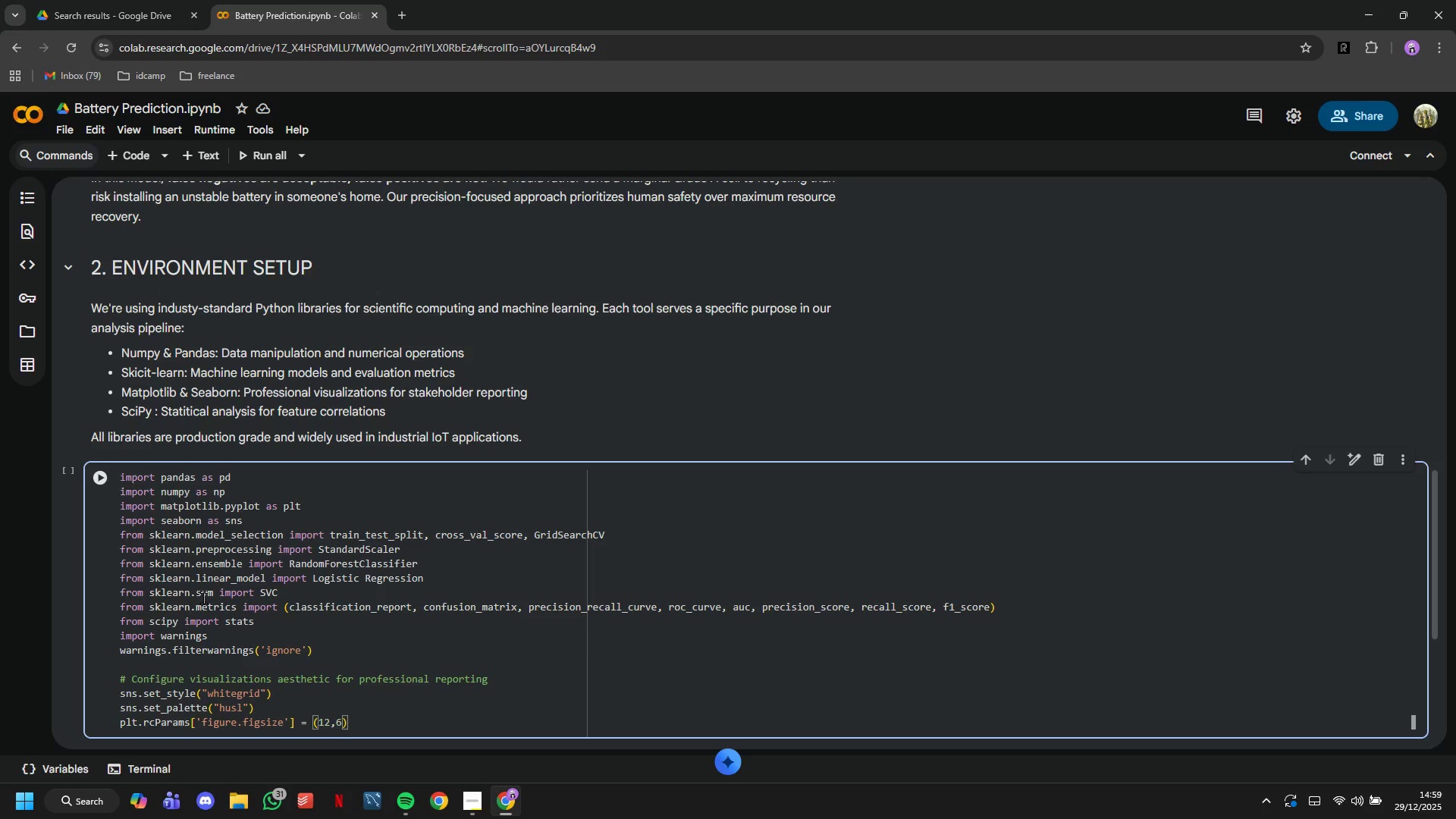 
key(Enter)
 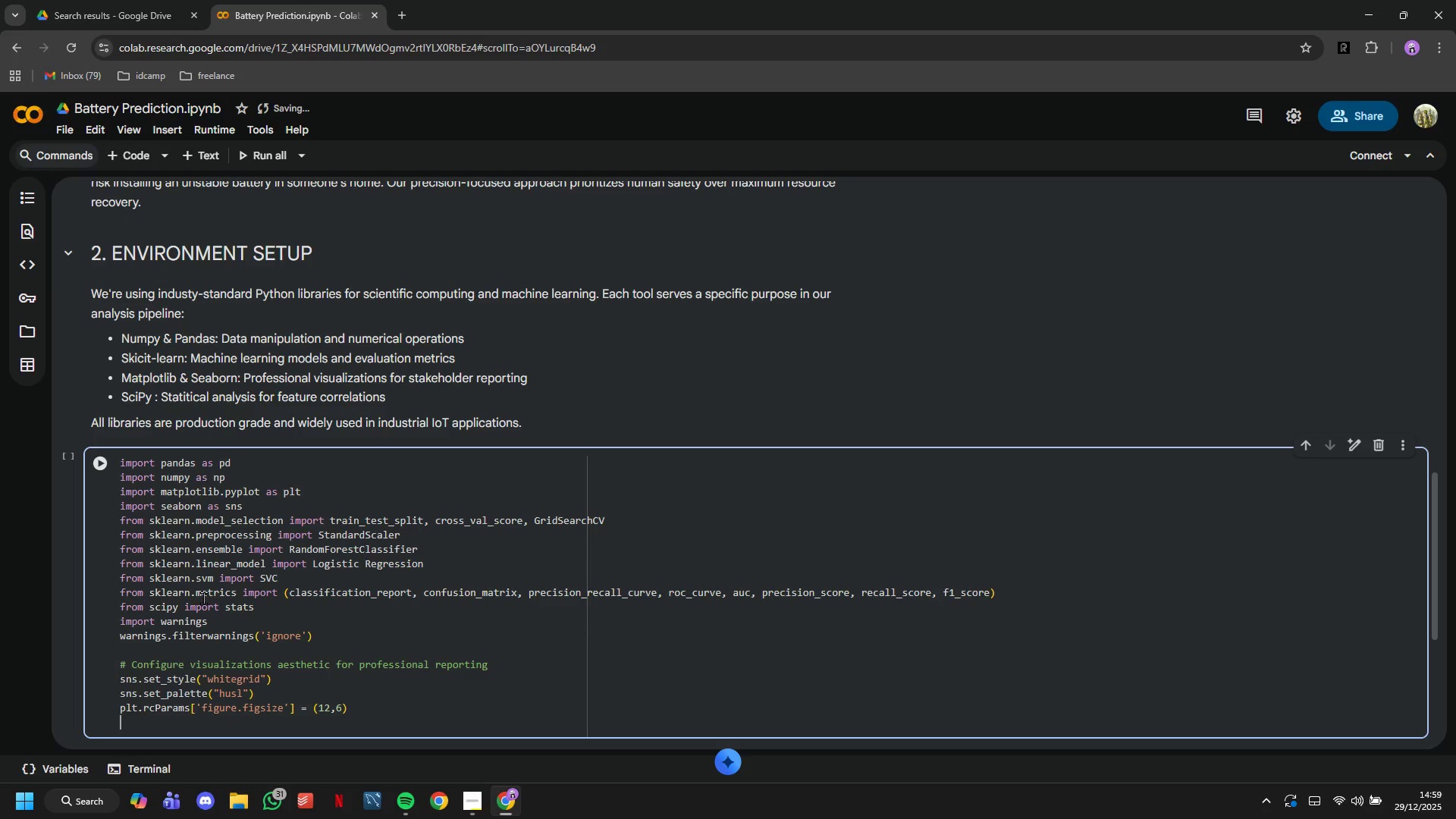 
type(plt,)
key(Backspace)
type(.rcParams['font.sizr)
 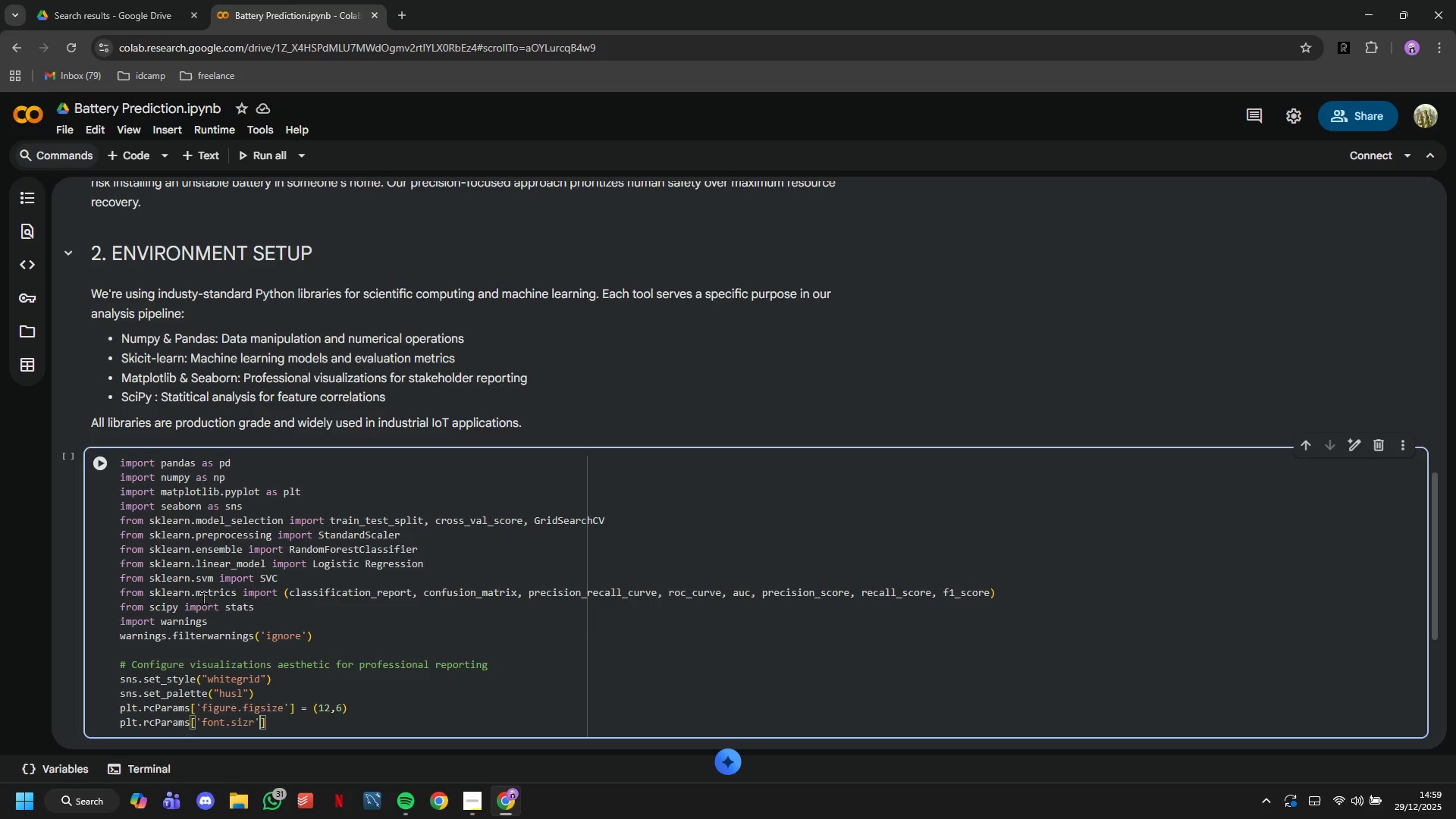 
key(ArrowRight)
 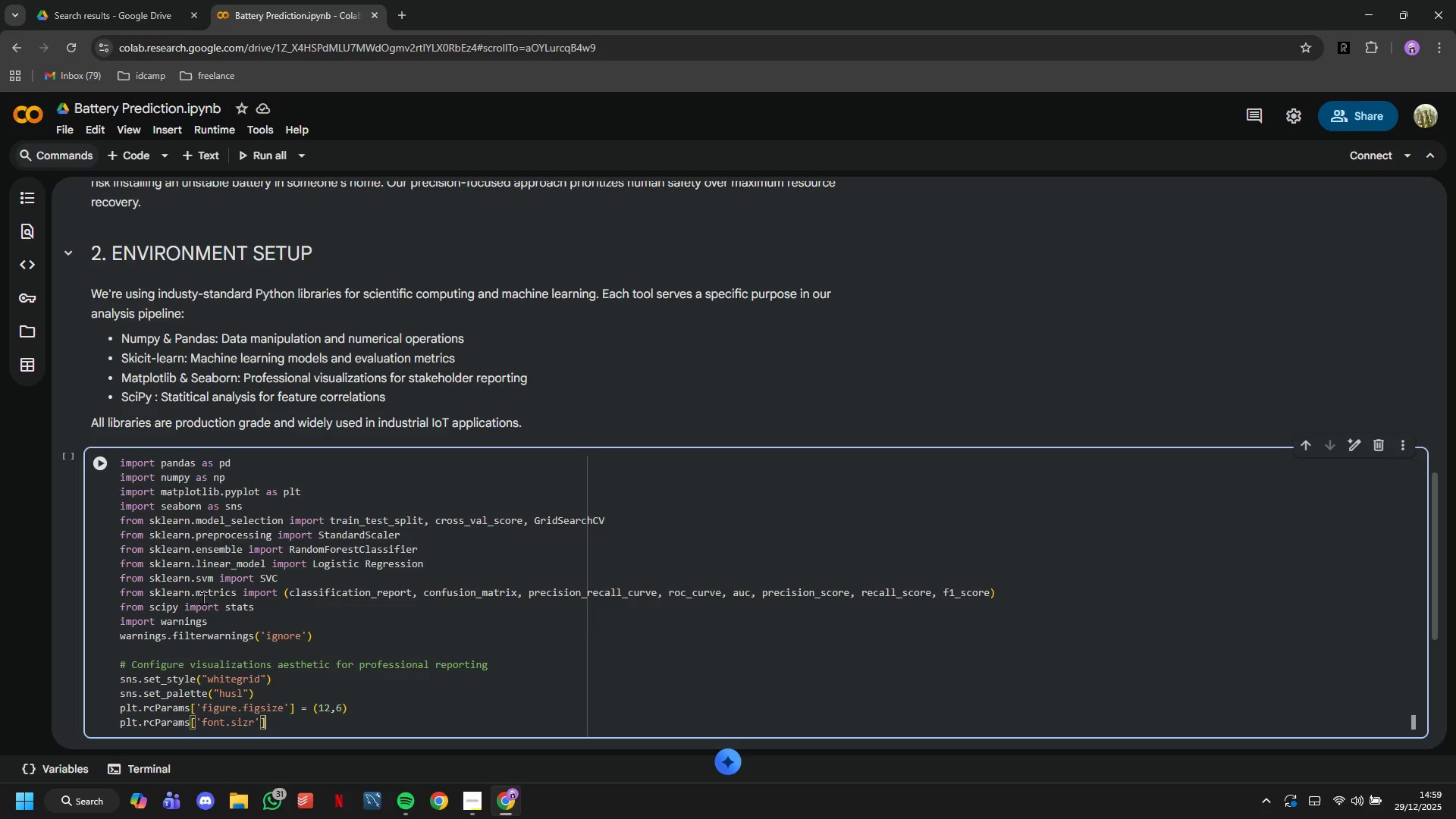 
key(ArrowRight)
 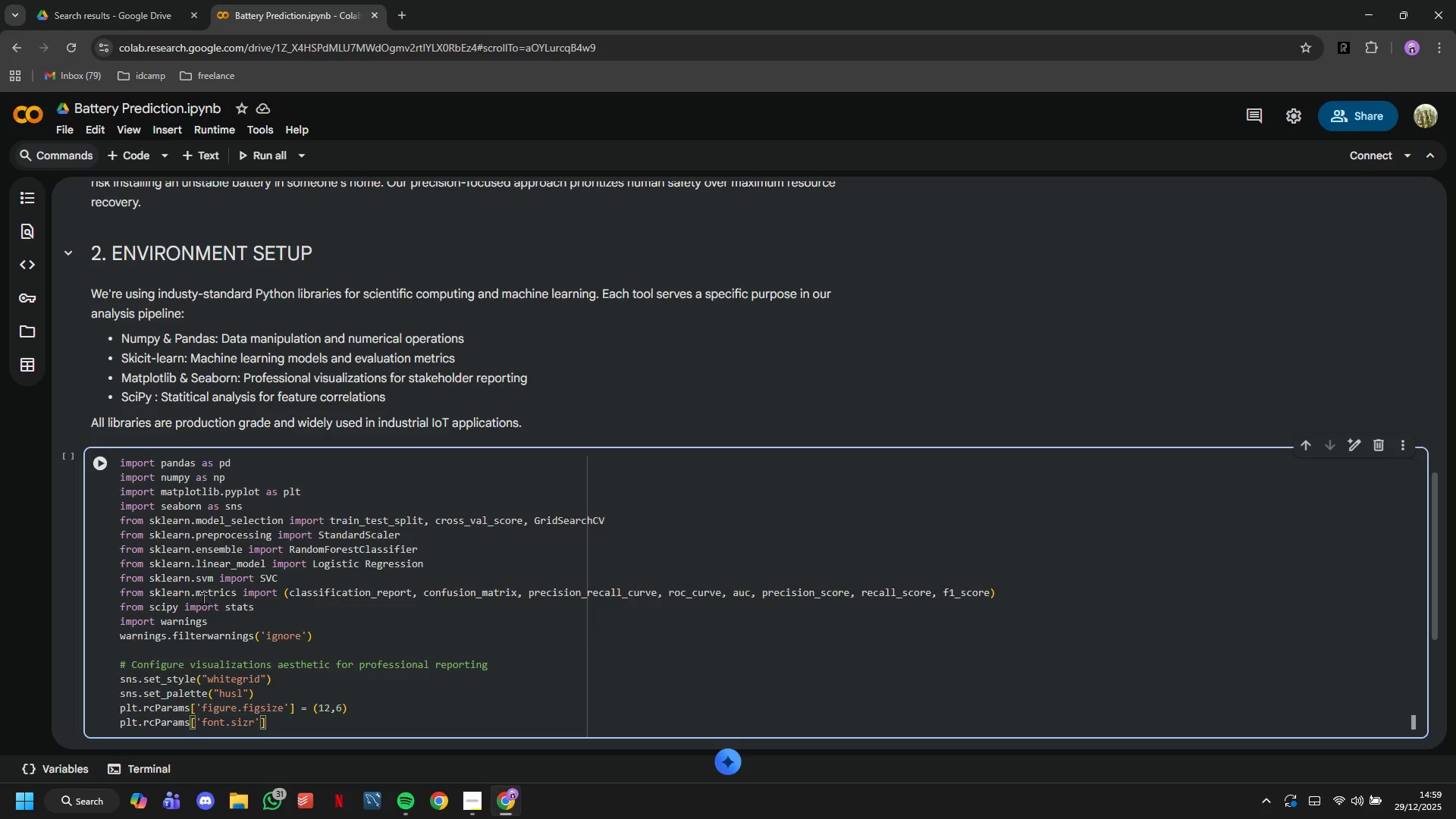 
type( = 10)
 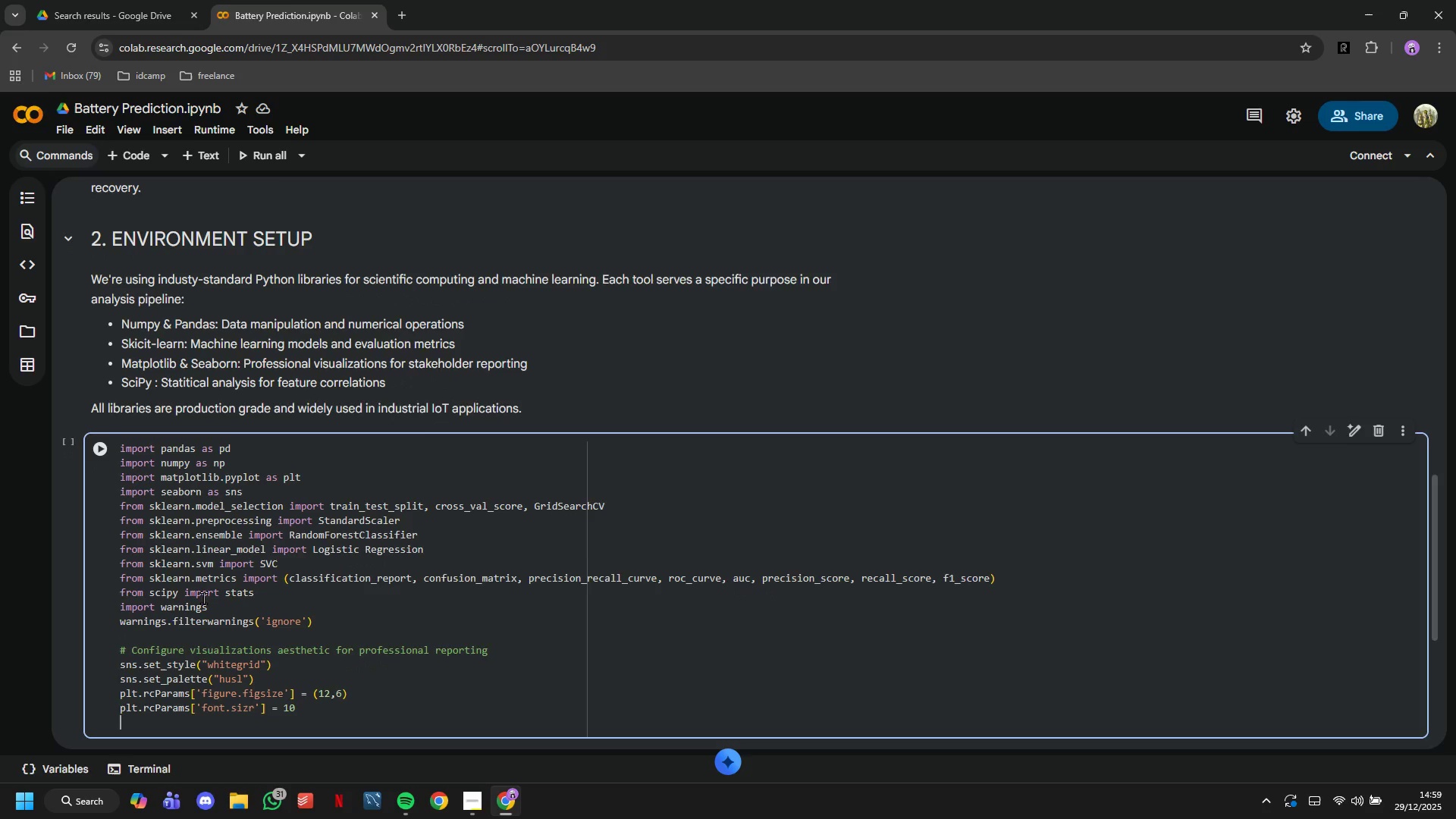 
key(Enter)
 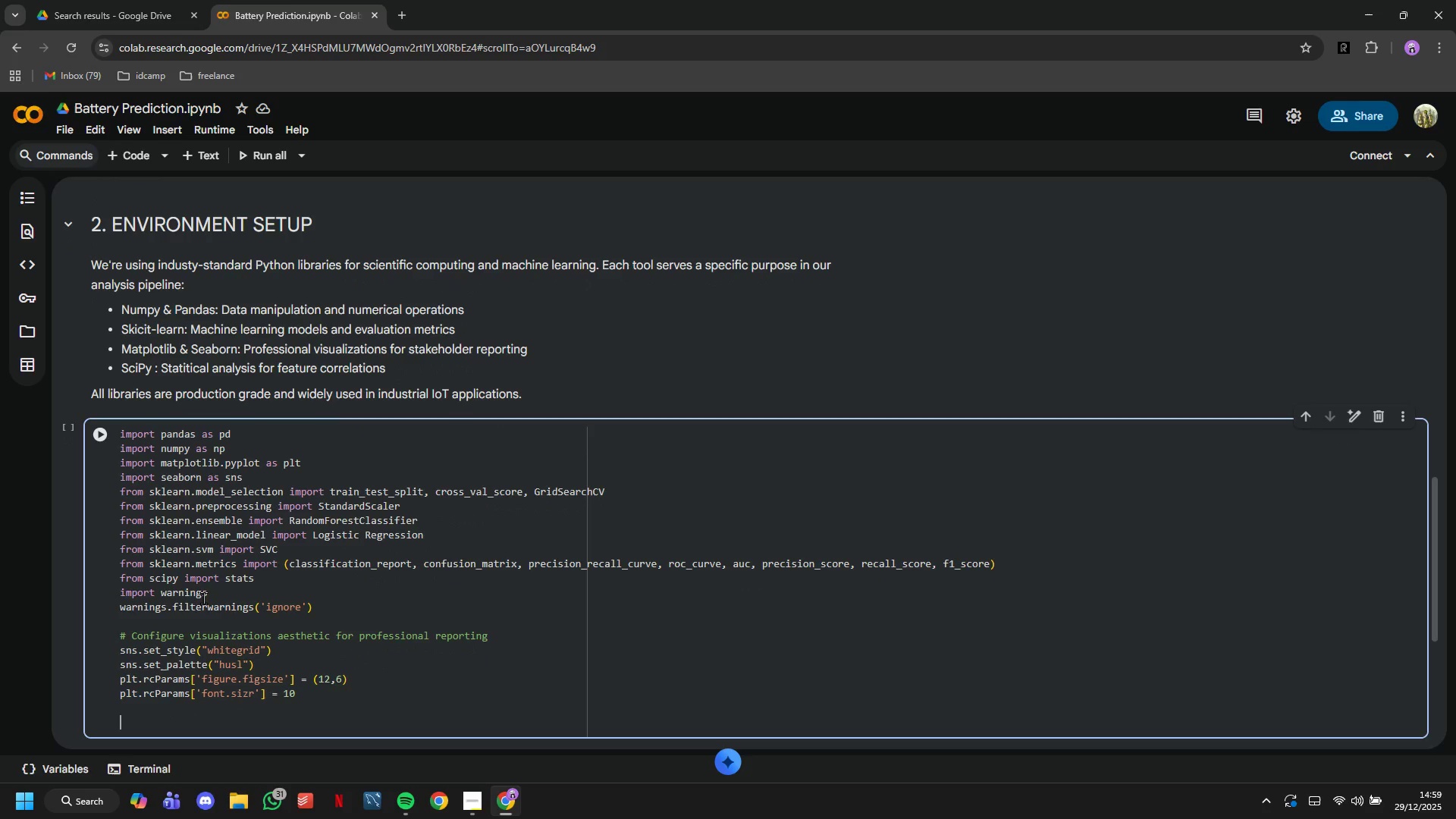 
key(Enter)
 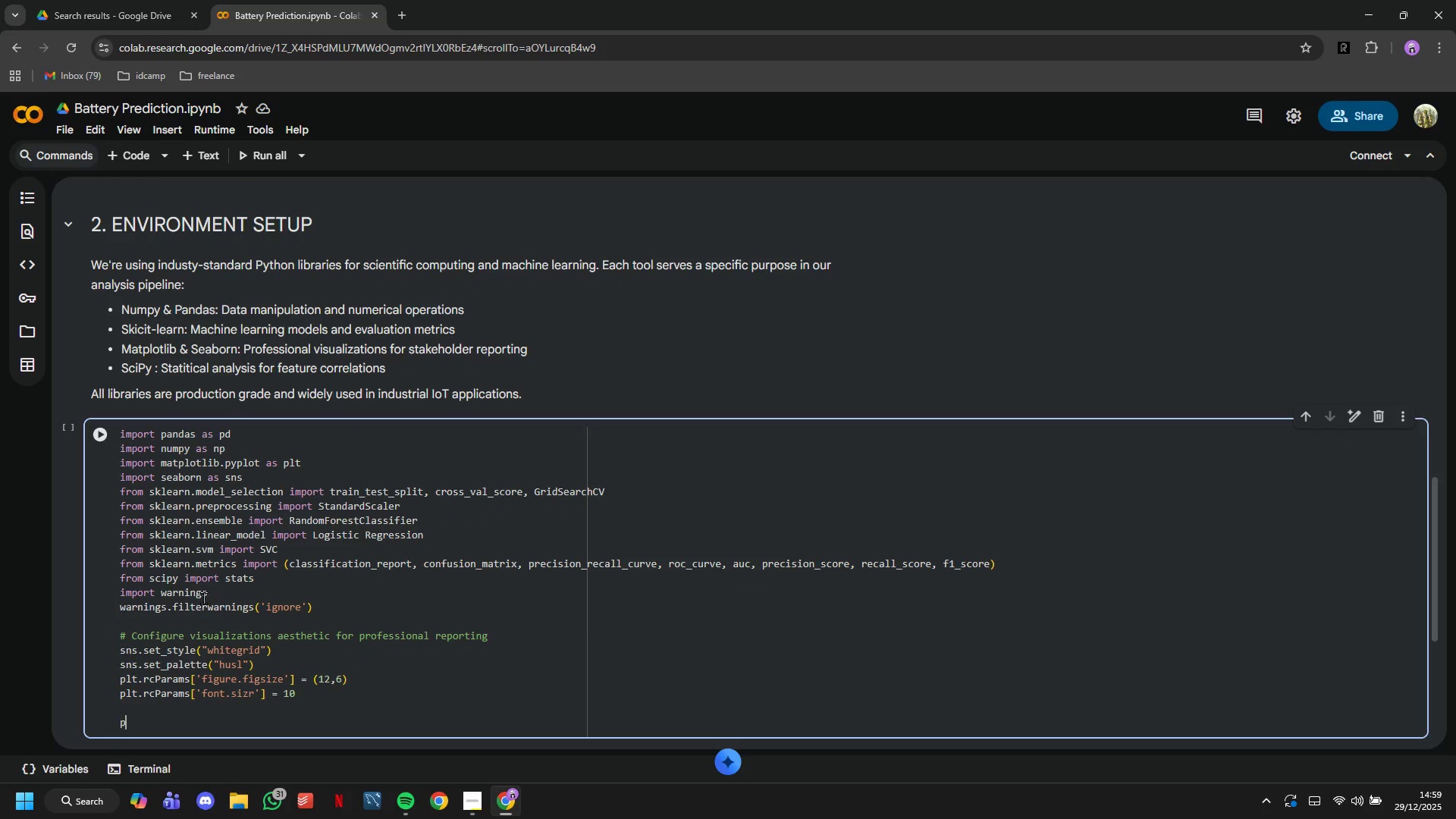 
type(print( - )
key(Backspace)
key(Backspace)
key(Backspace)
type(" - Analysis environment configyred)
 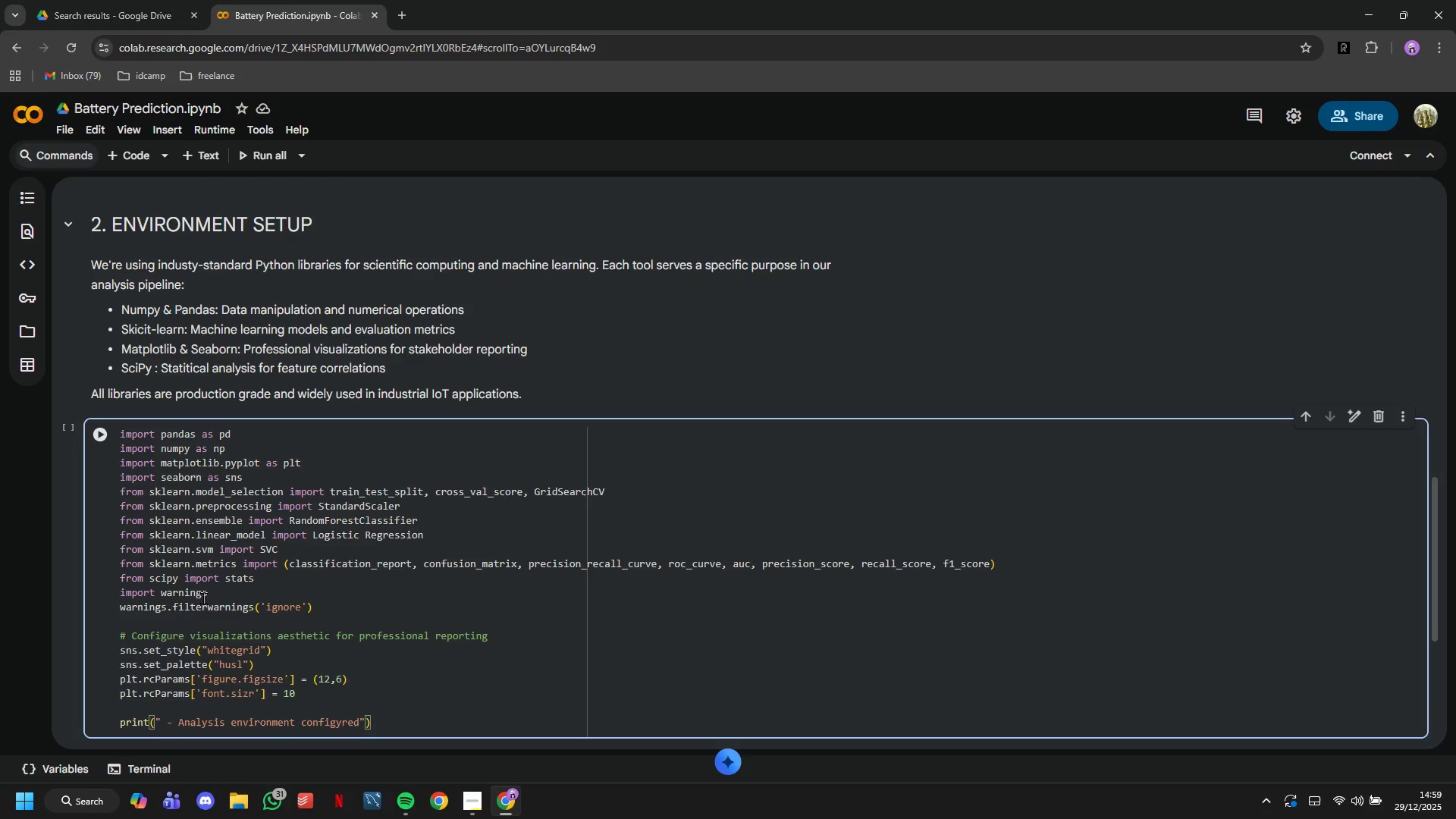 
key(ArrowRight)
 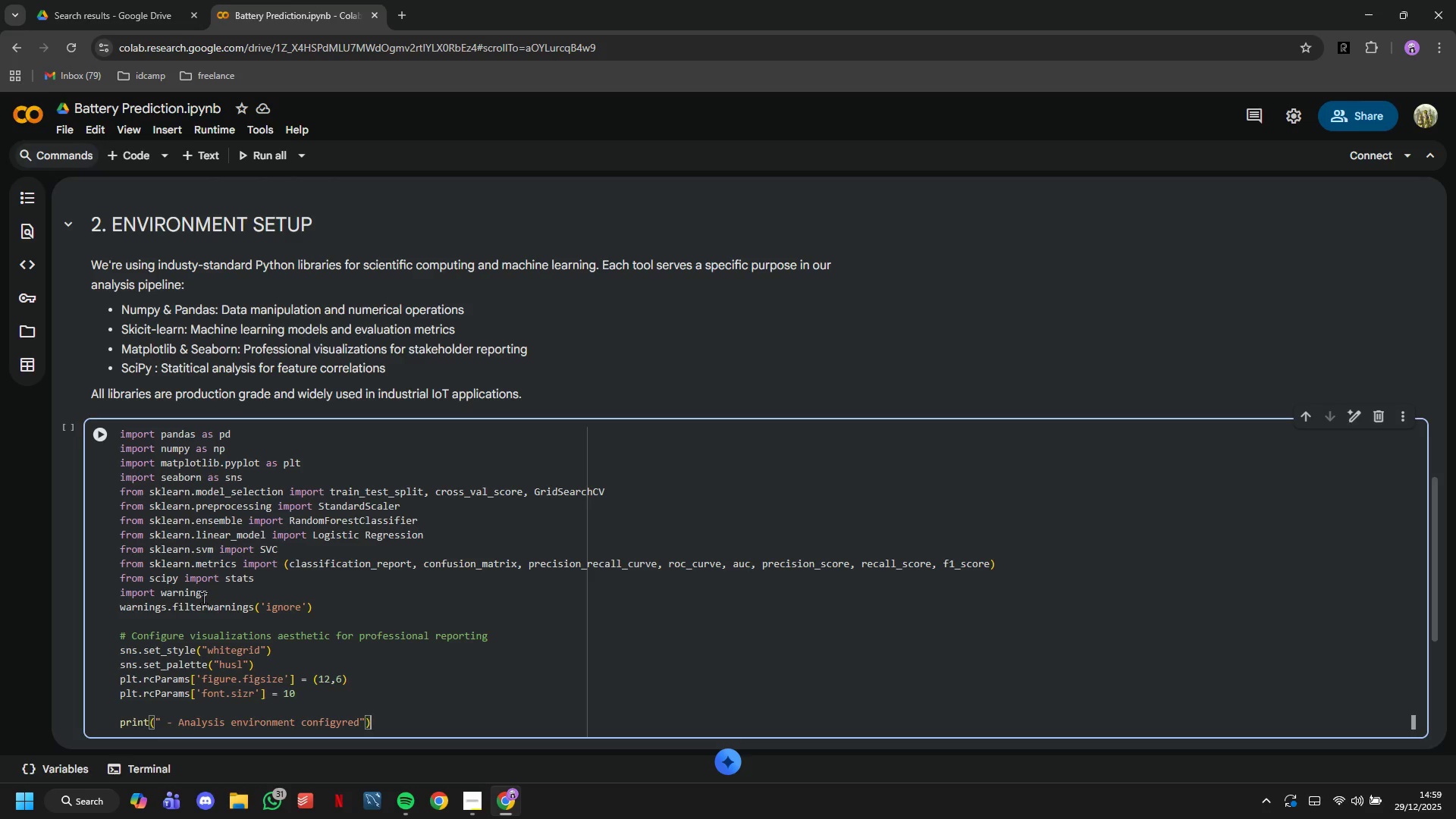 
key(ArrowRight)
 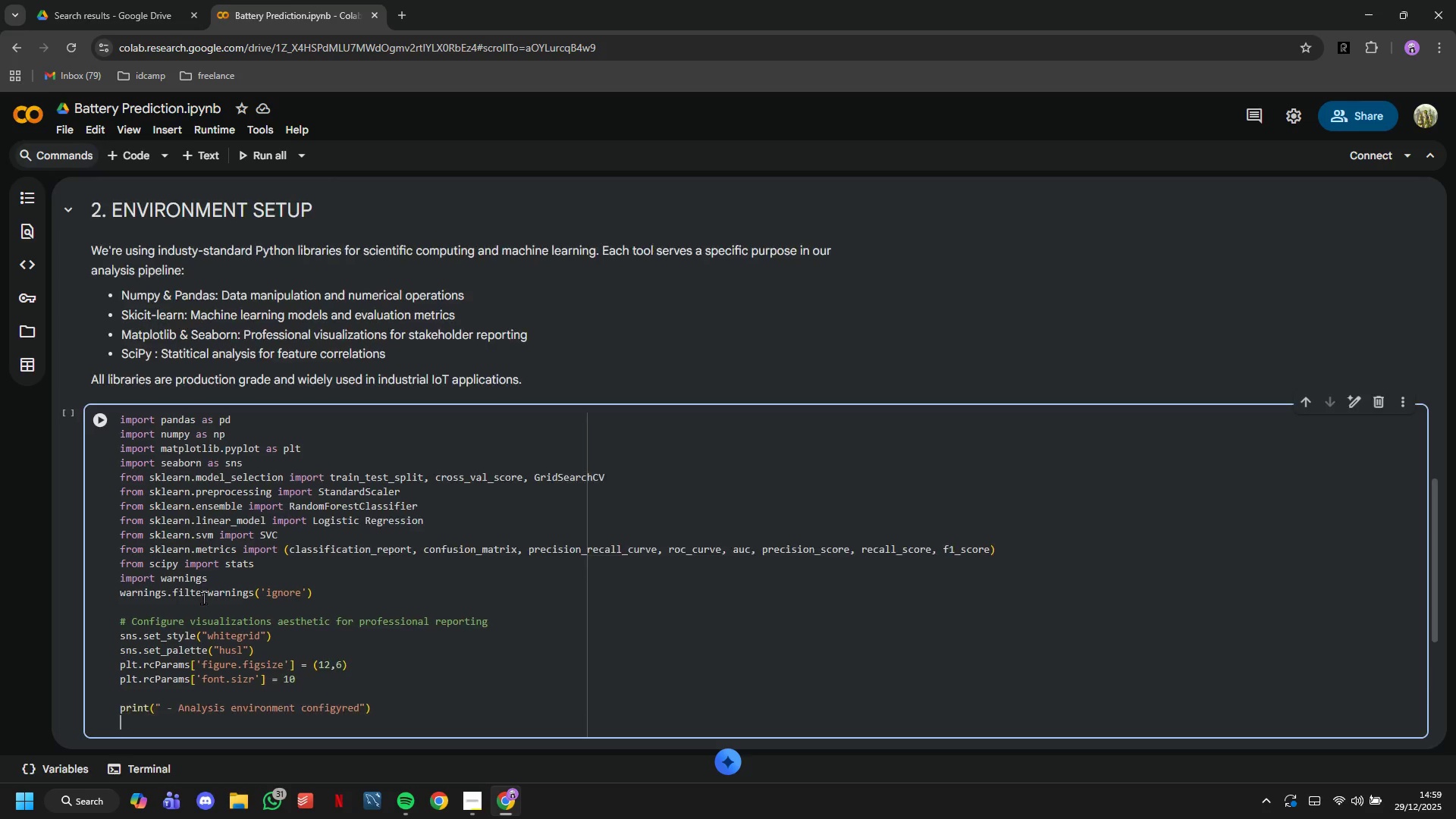 
key(Enter)
 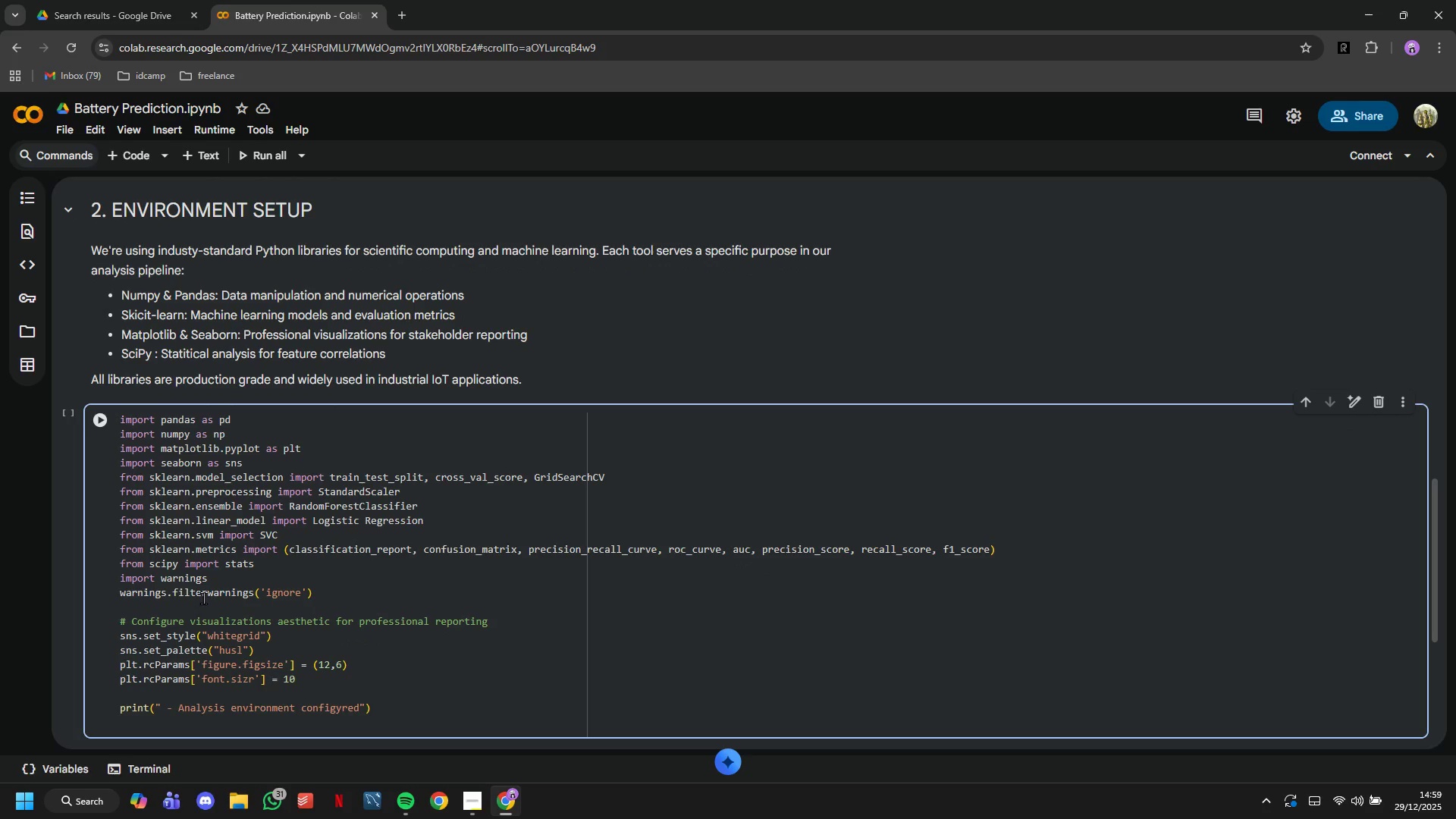 
type(print(" - Machine learning libraries loaded)
 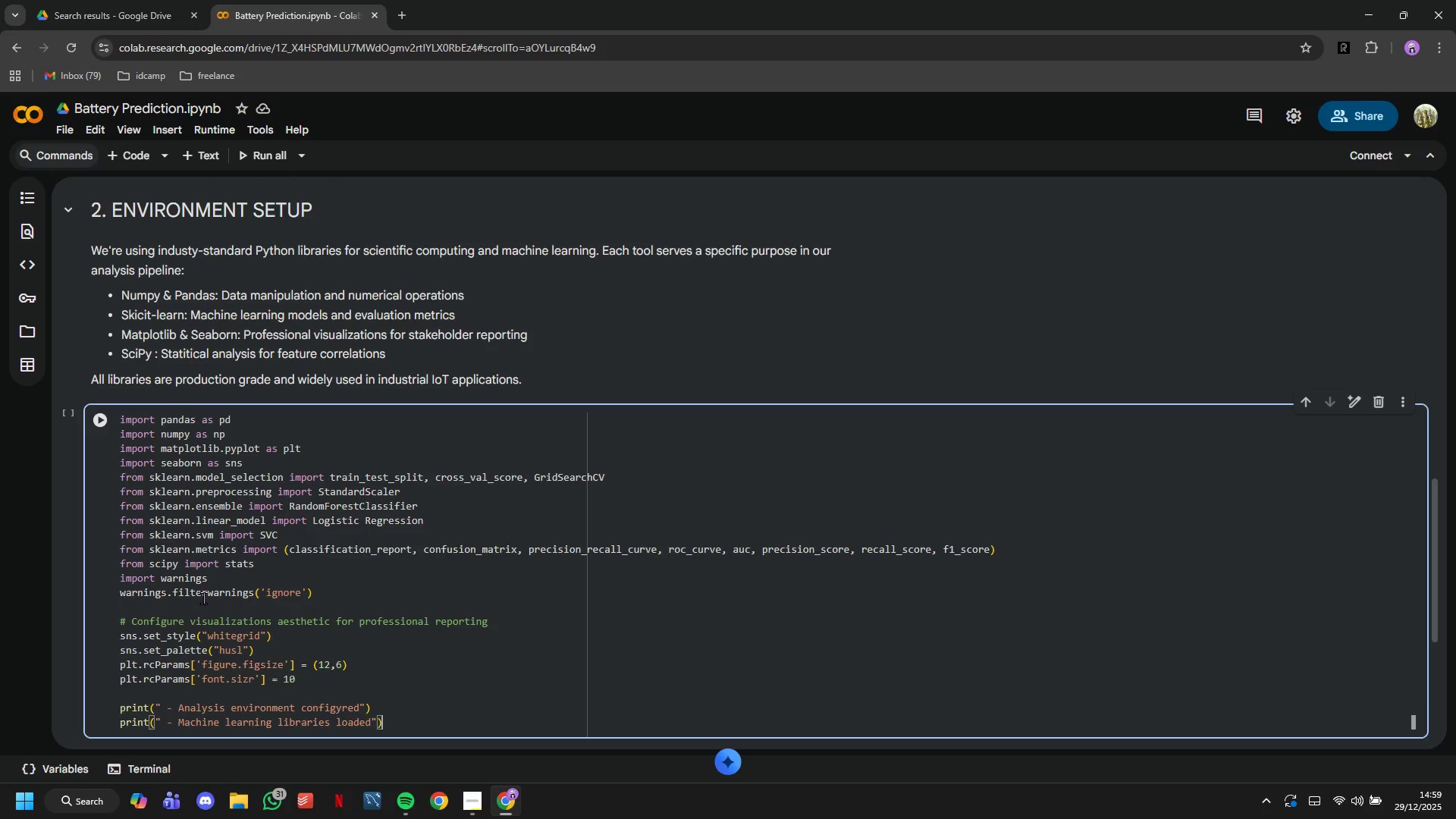 
 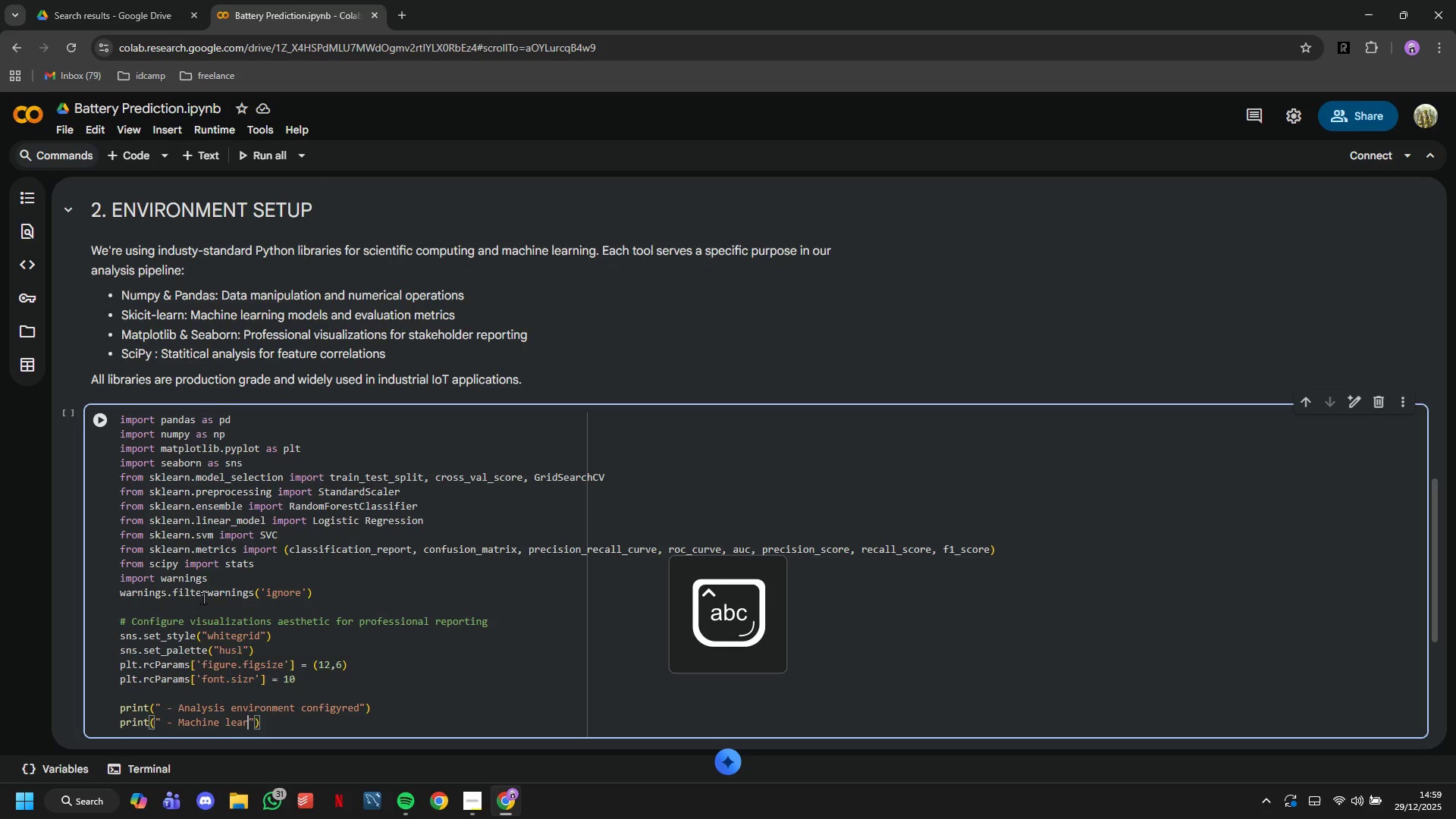 
key(ArrowRight)
 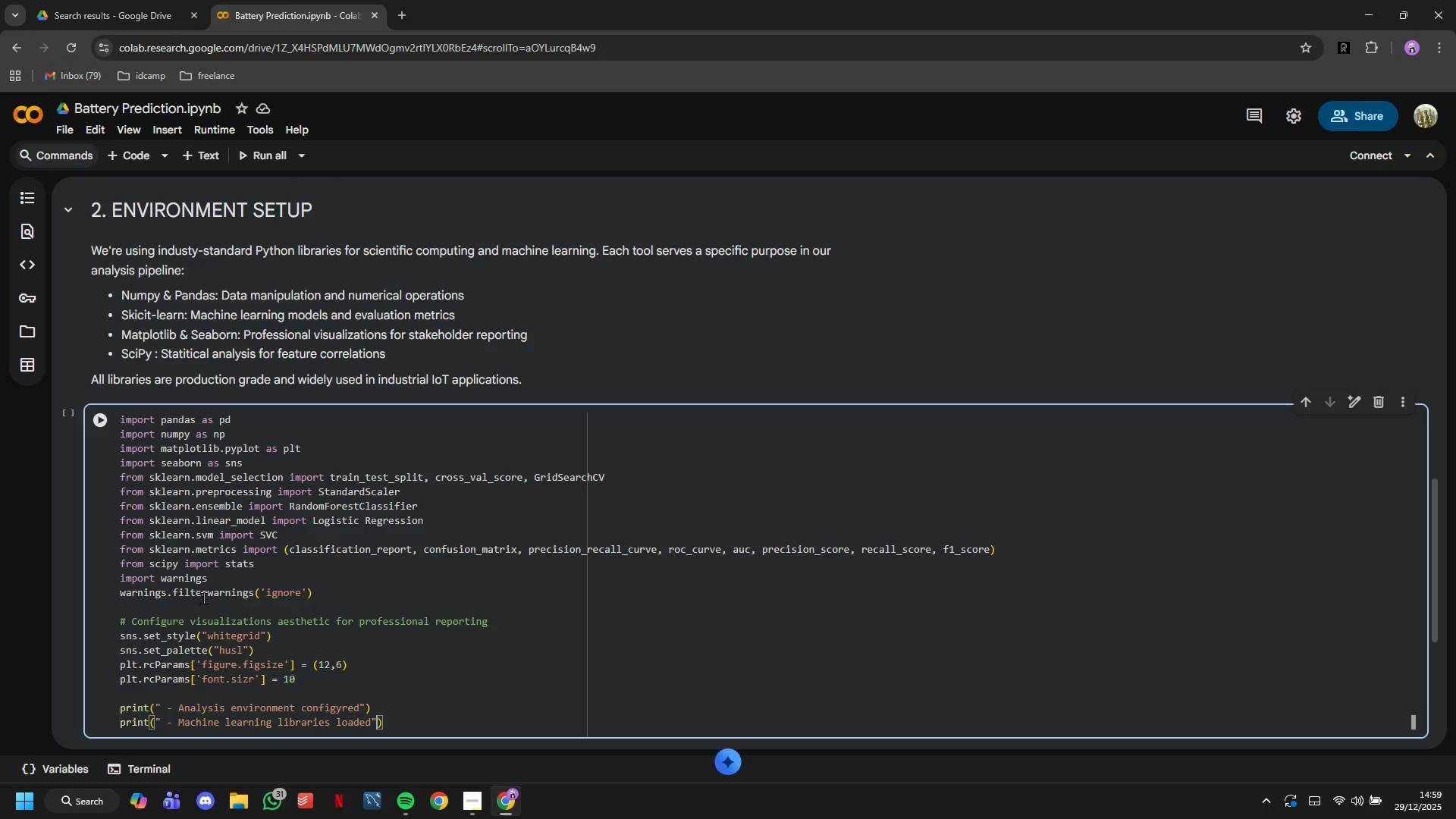 
key(ArrowRight)
 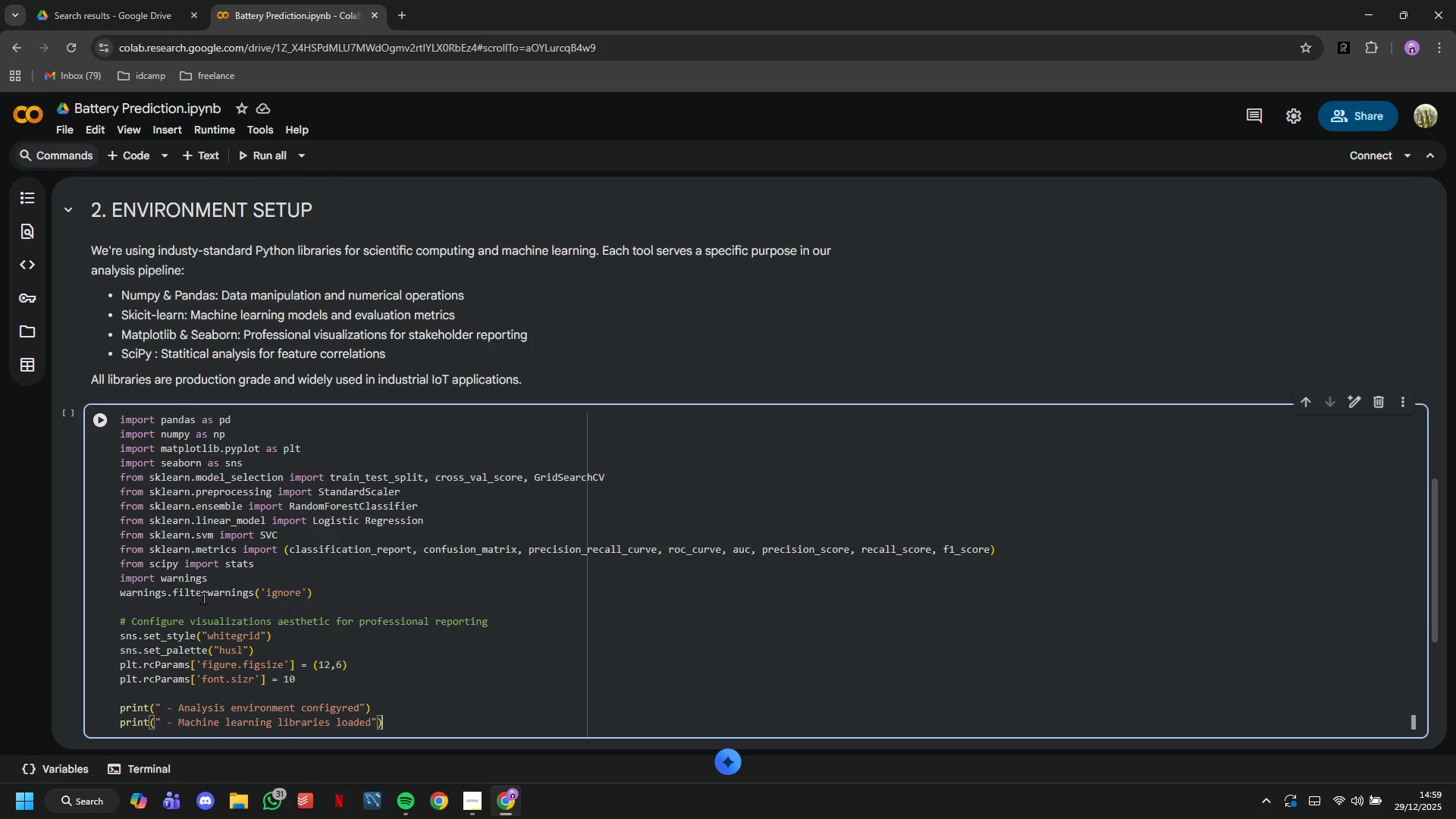 
key(ArrowRight)
 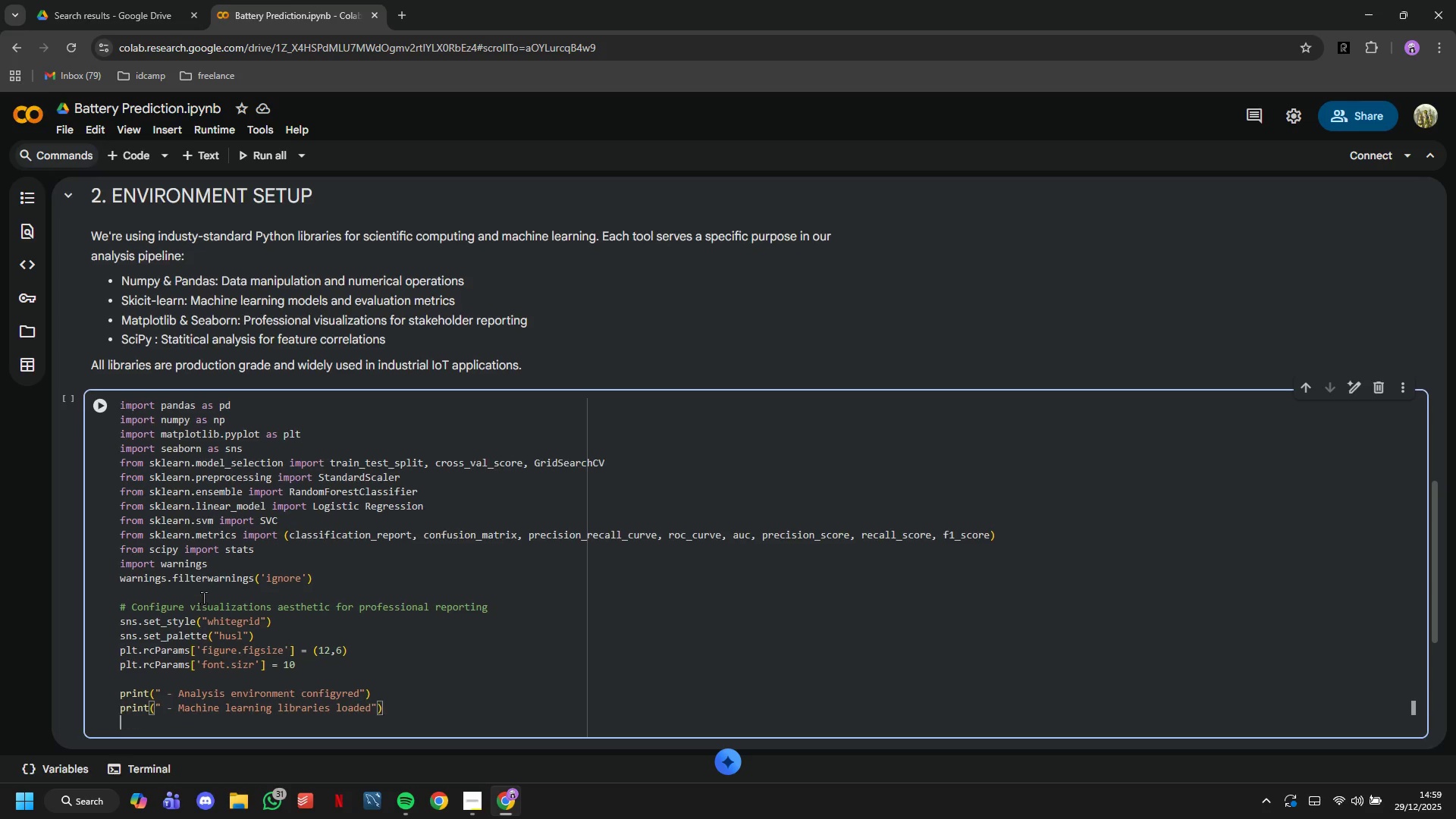 
key(Enter)
 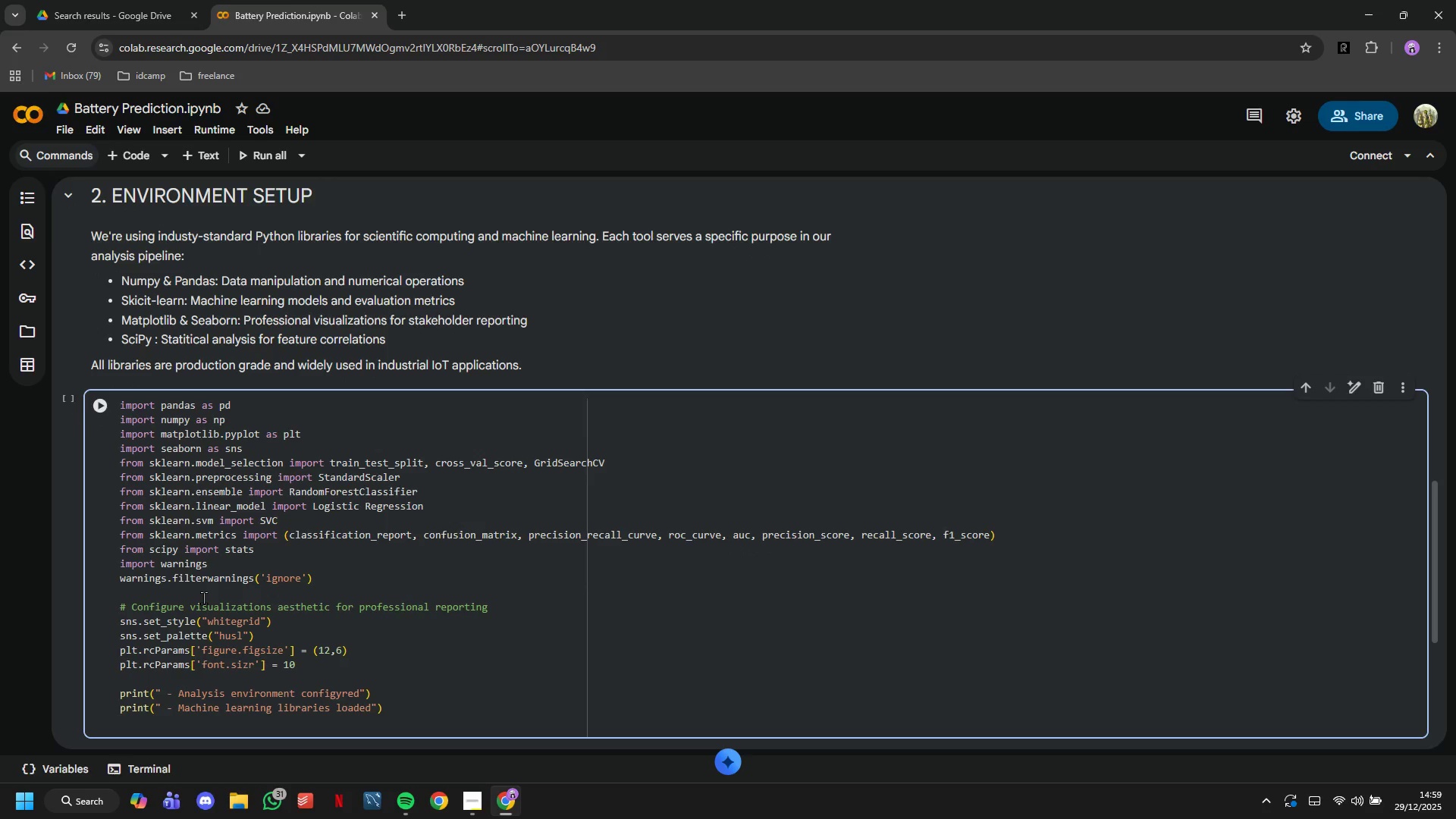 
type(print( - Viu)
key(Backspace)
type(su)
key(Backspace)
key(Backspace)
key(Backspace)
key(Backspace)
key(Backspace)
key(Backspace)
key(Backspace)
type(" - Visualizations engine reafy)
key(Backspace)
key(Backspace)
type(dy)
 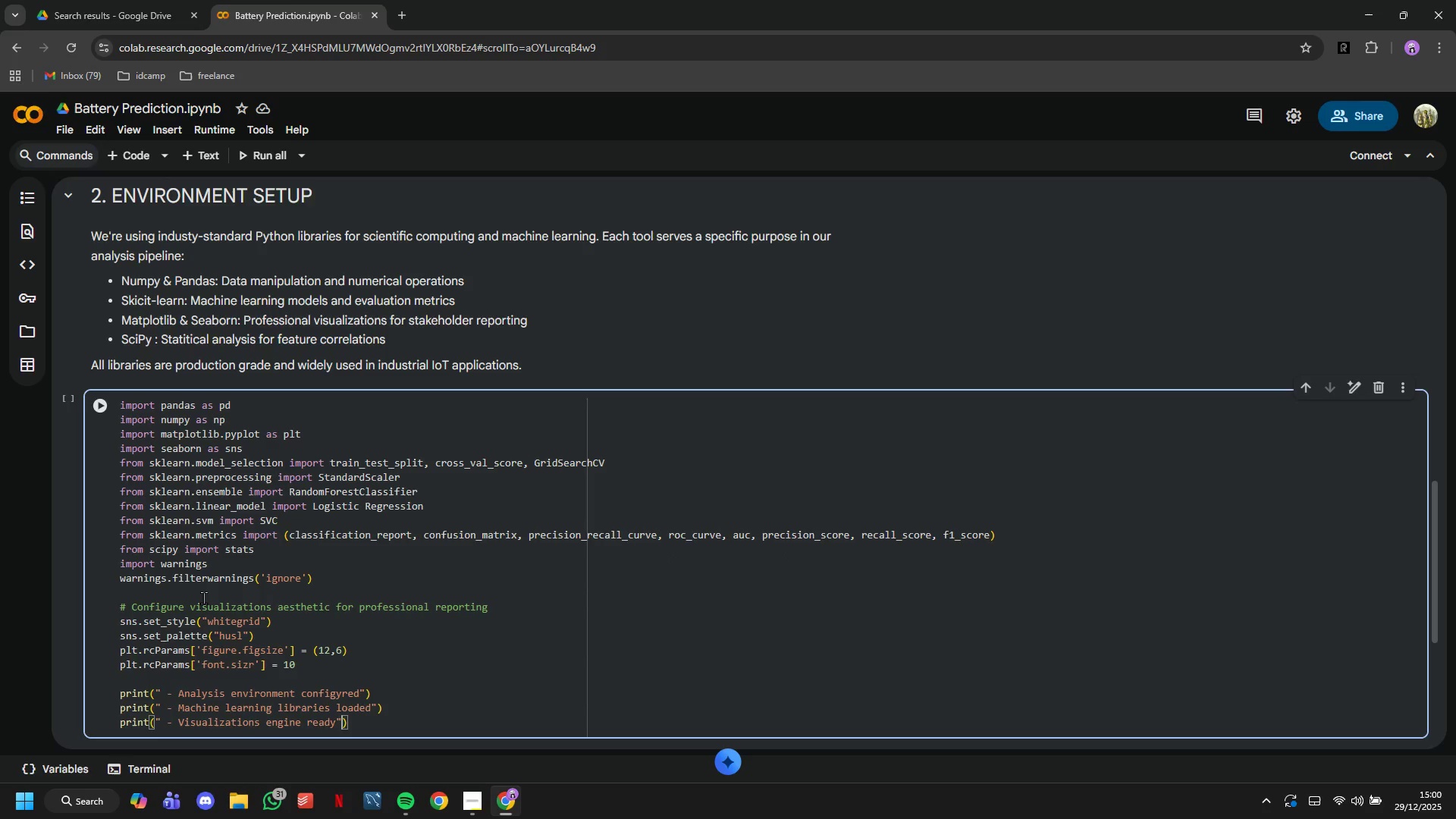 
key(ArrowRight)
 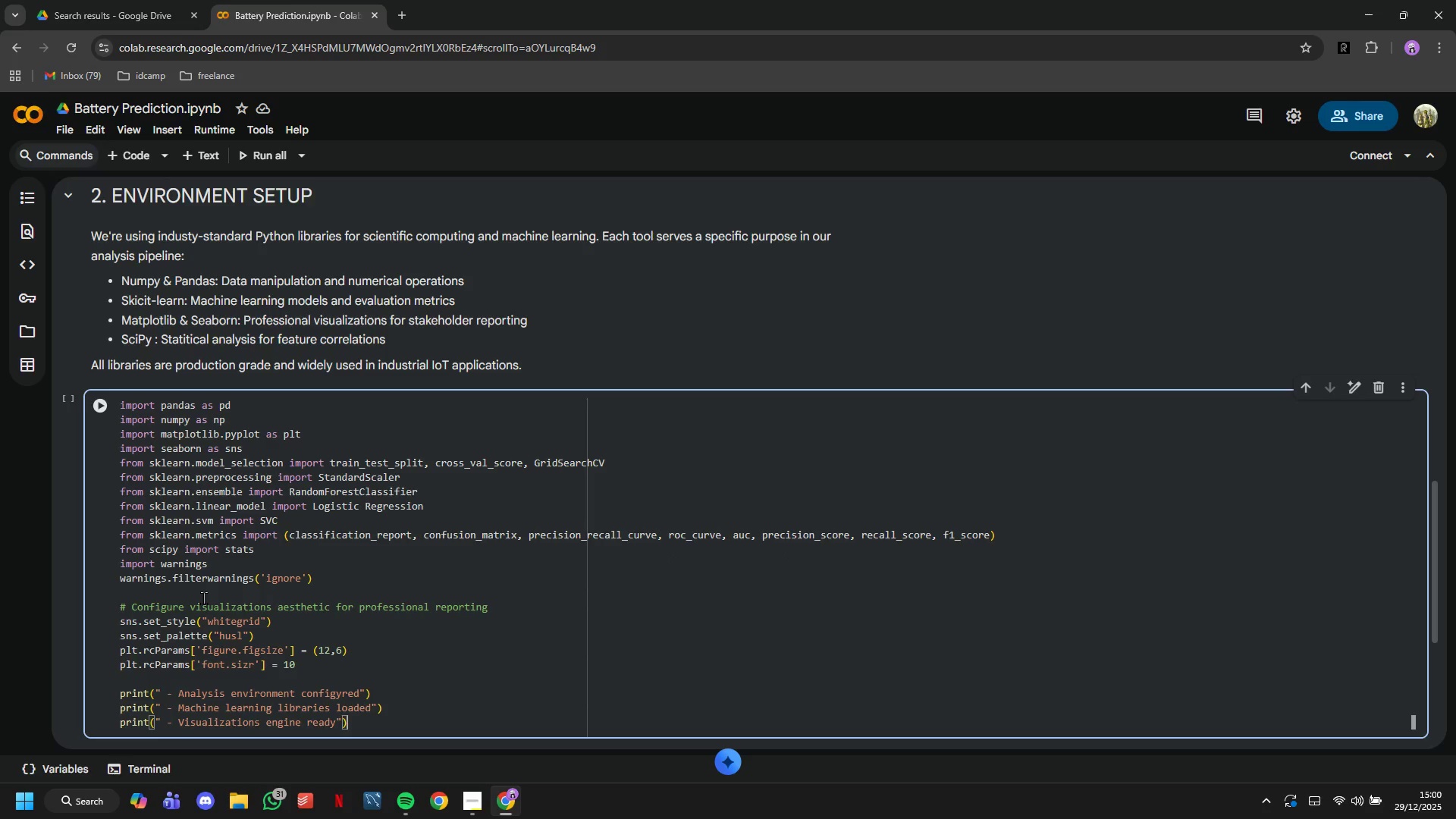 
key(ArrowRight)
 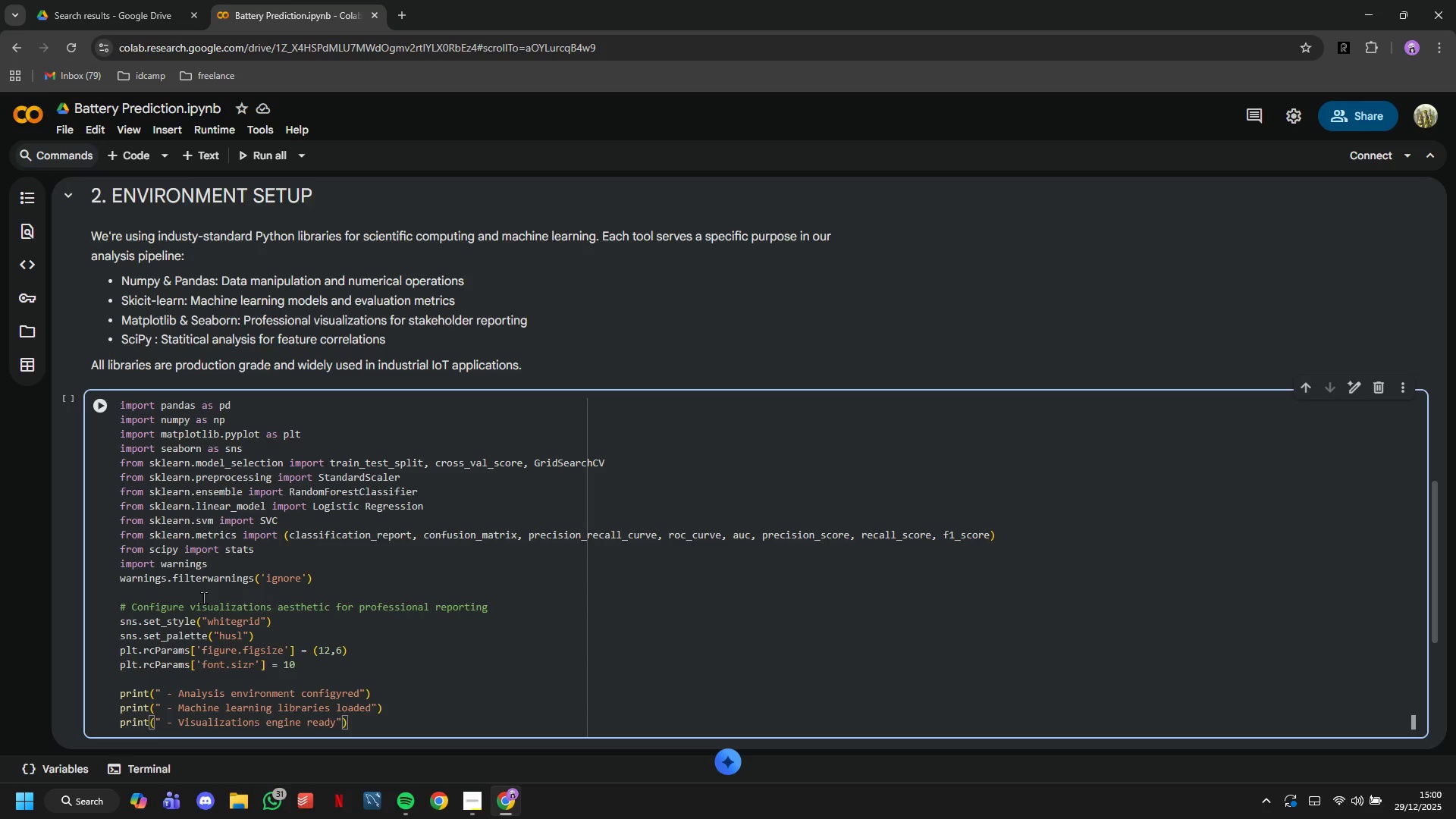 
wait(10.76)
 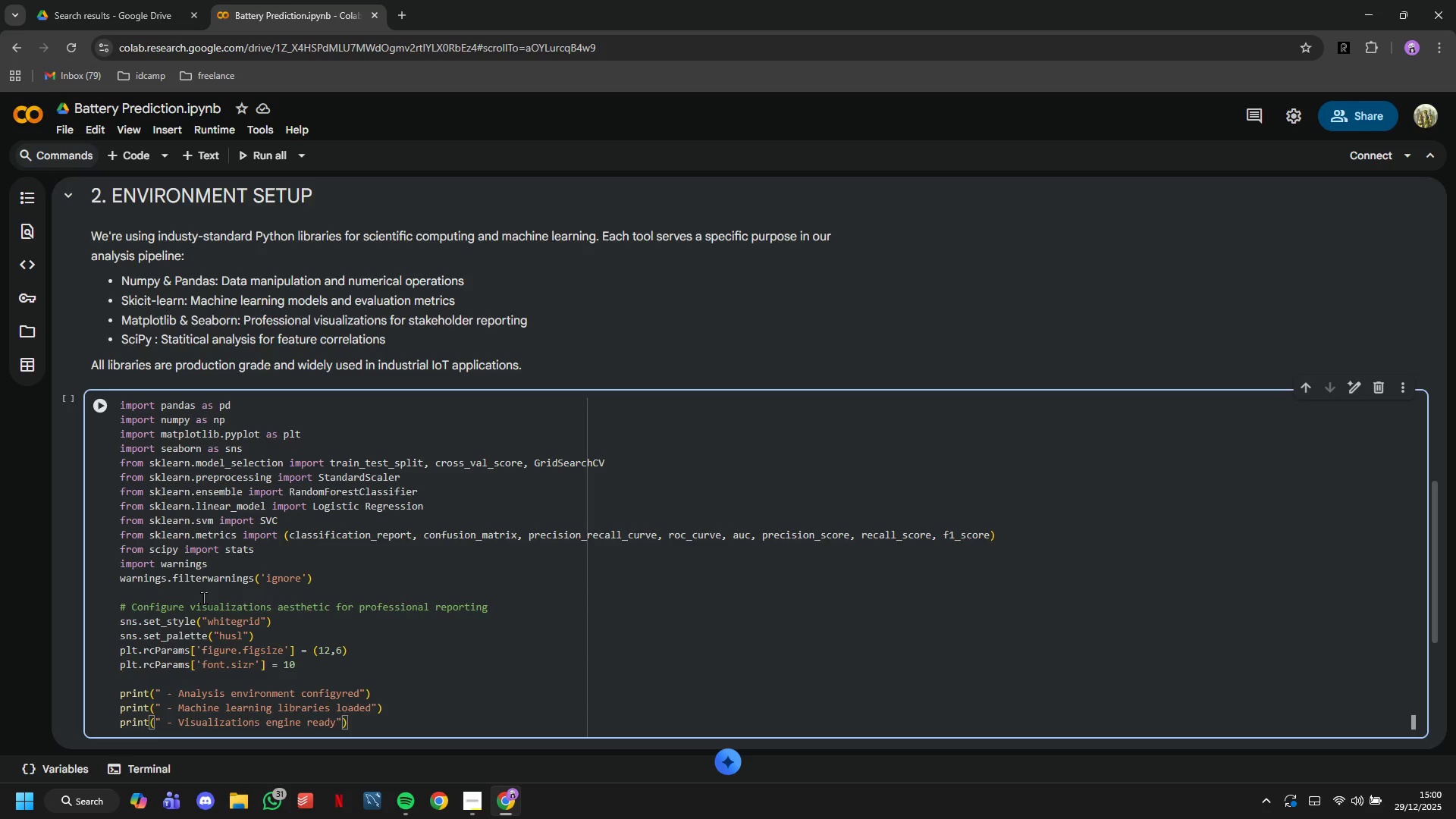 
key(ArrowRight)
 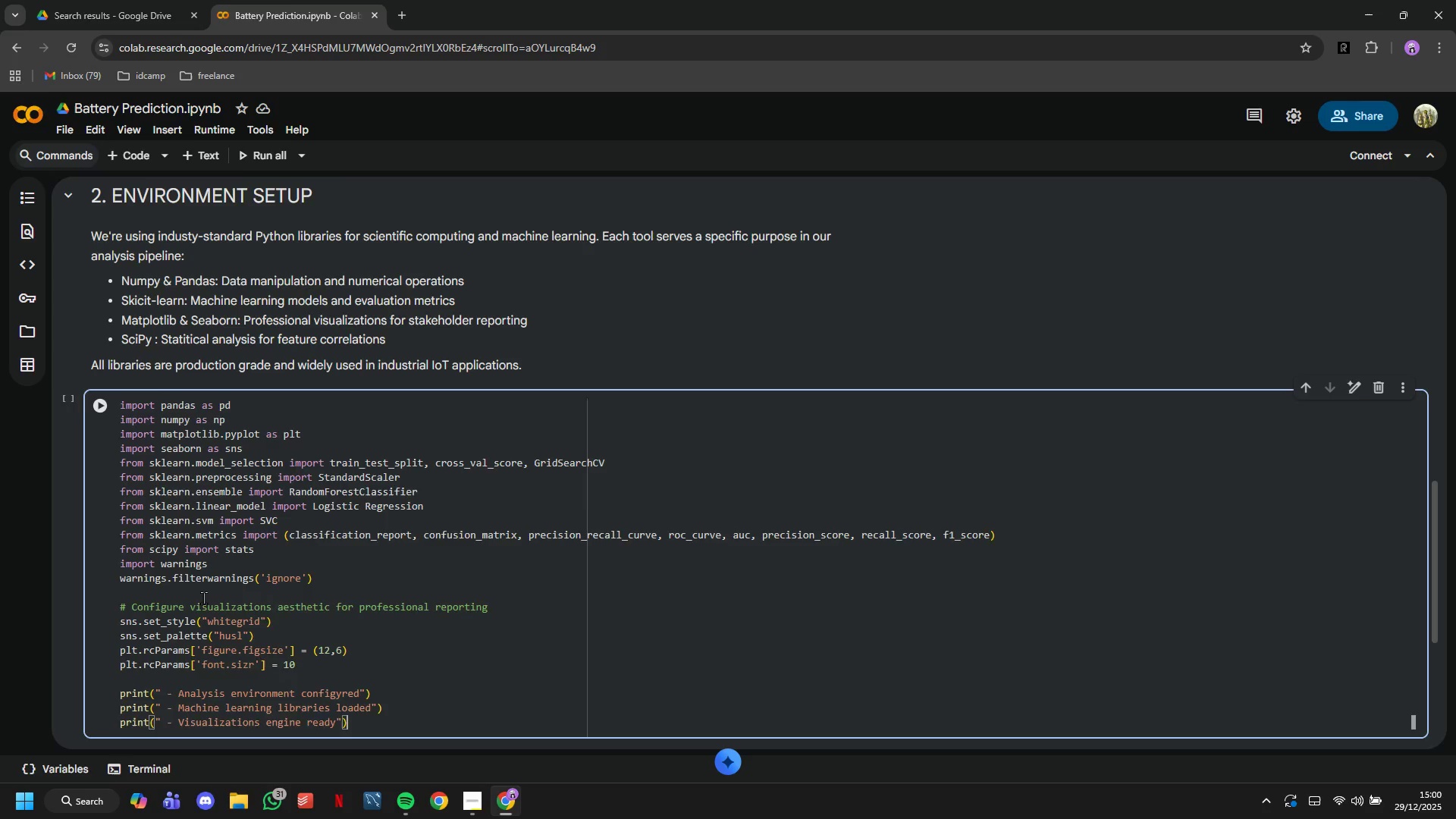 
key(Enter)
 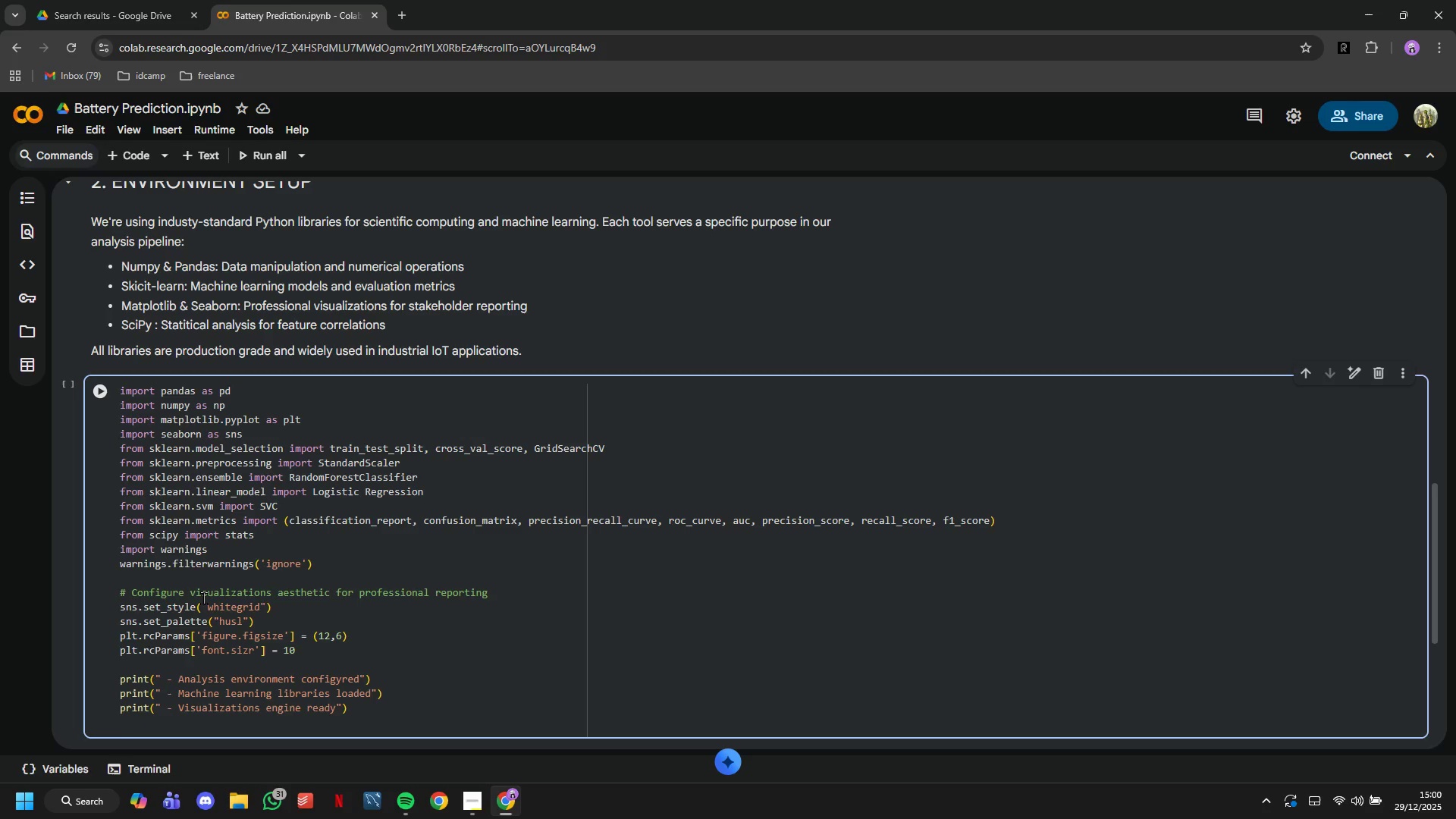 
key(Backspace)
 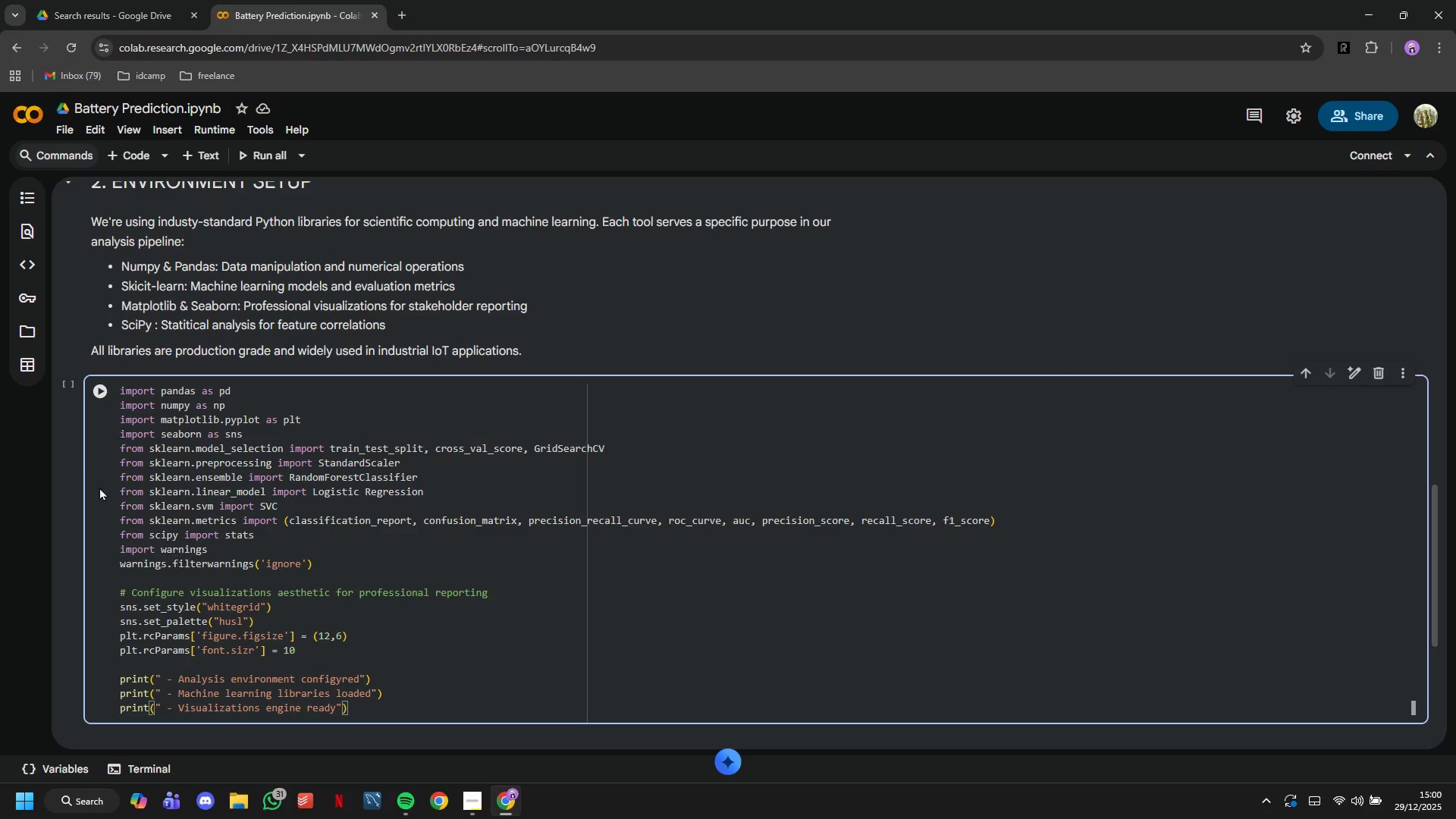 
scroll: coordinate [80, 463], scroll_direction: down, amount: 2.0
 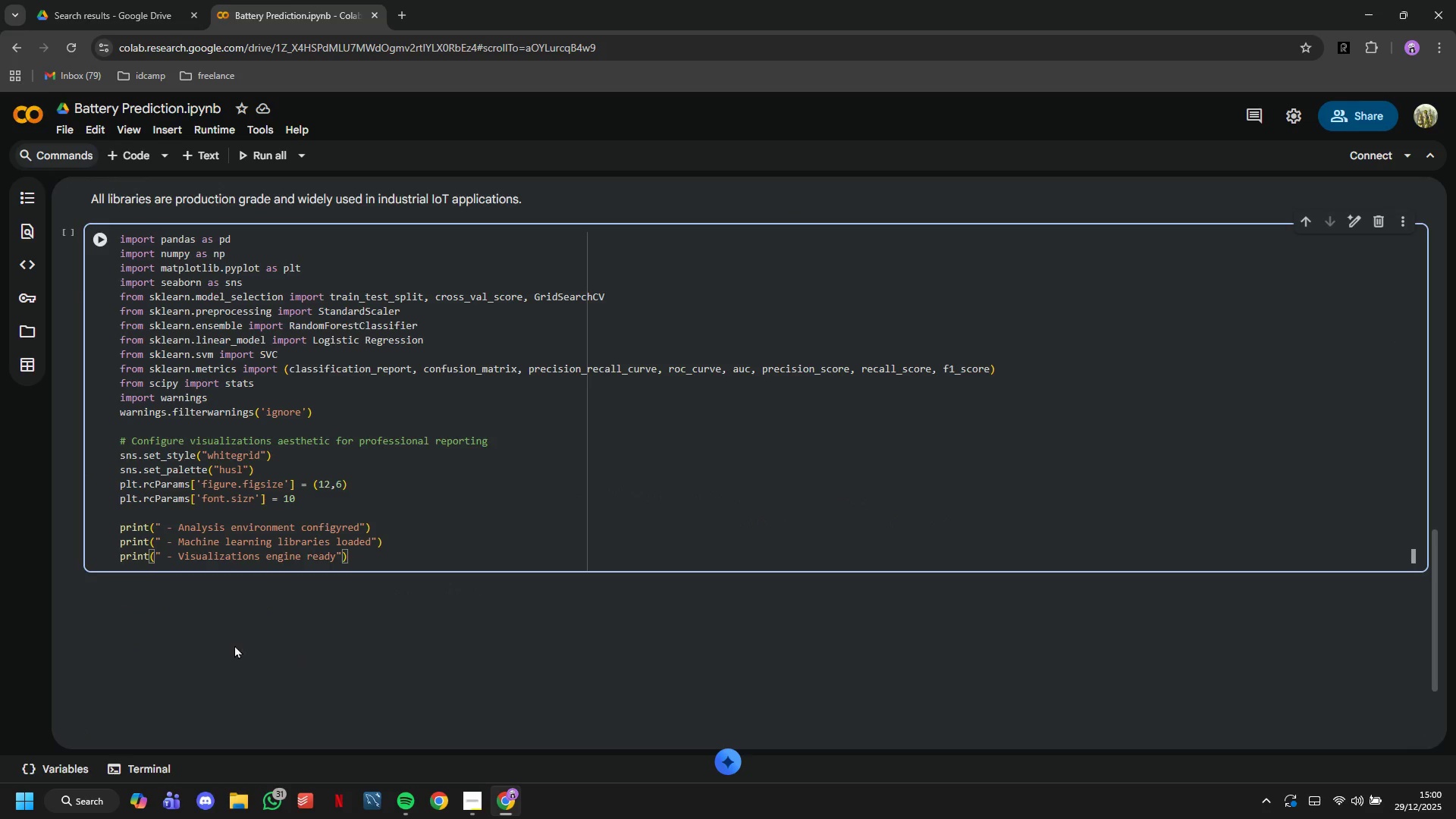 
left_click([235, 648])
 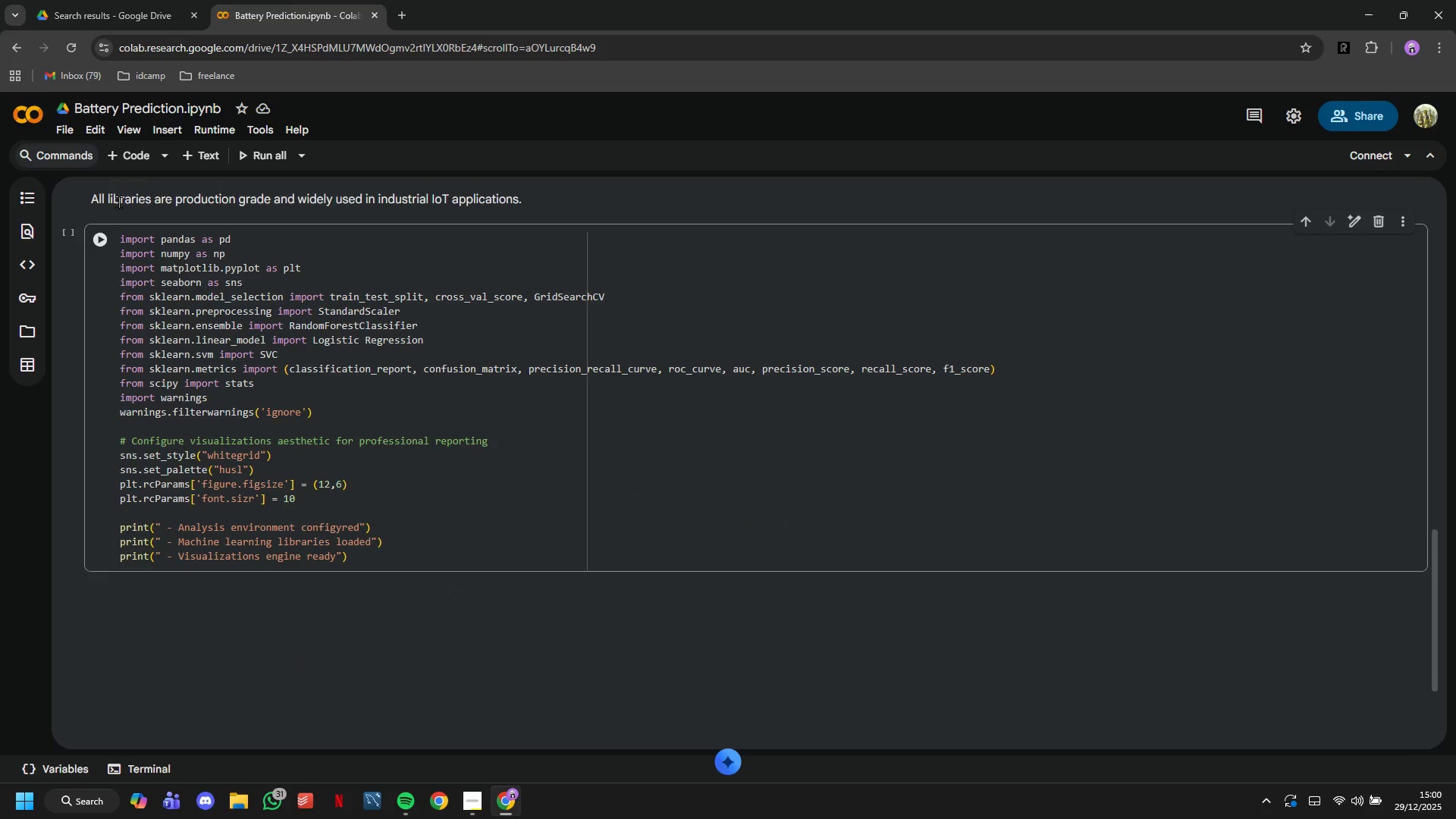 
left_click([107, 231])
 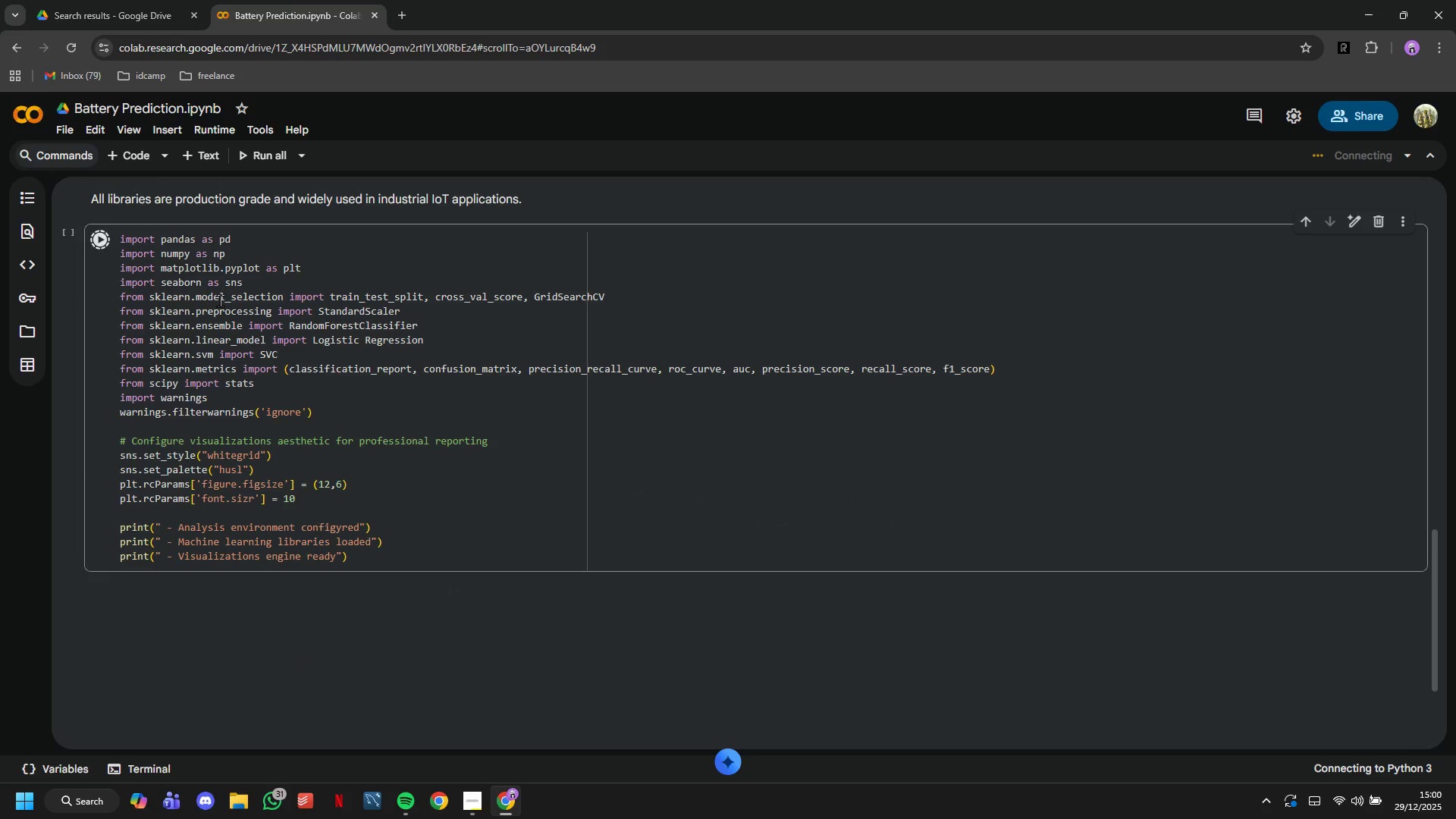 
scroll: coordinate [220, 300], scroll_direction: up, amount: 4.0
 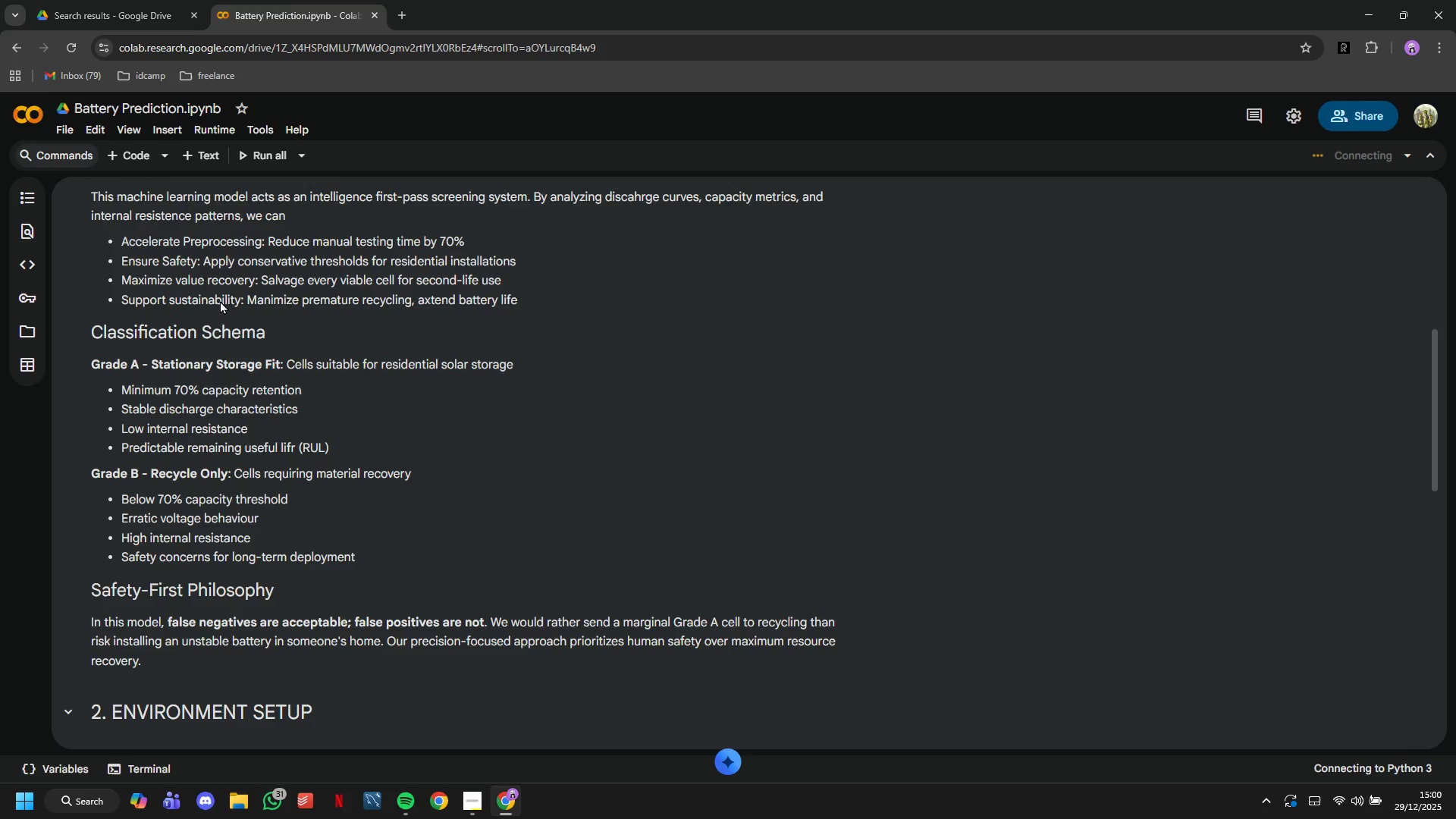 
scroll: coordinate [220, 300], scroll_direction: down, amount: 8.0
 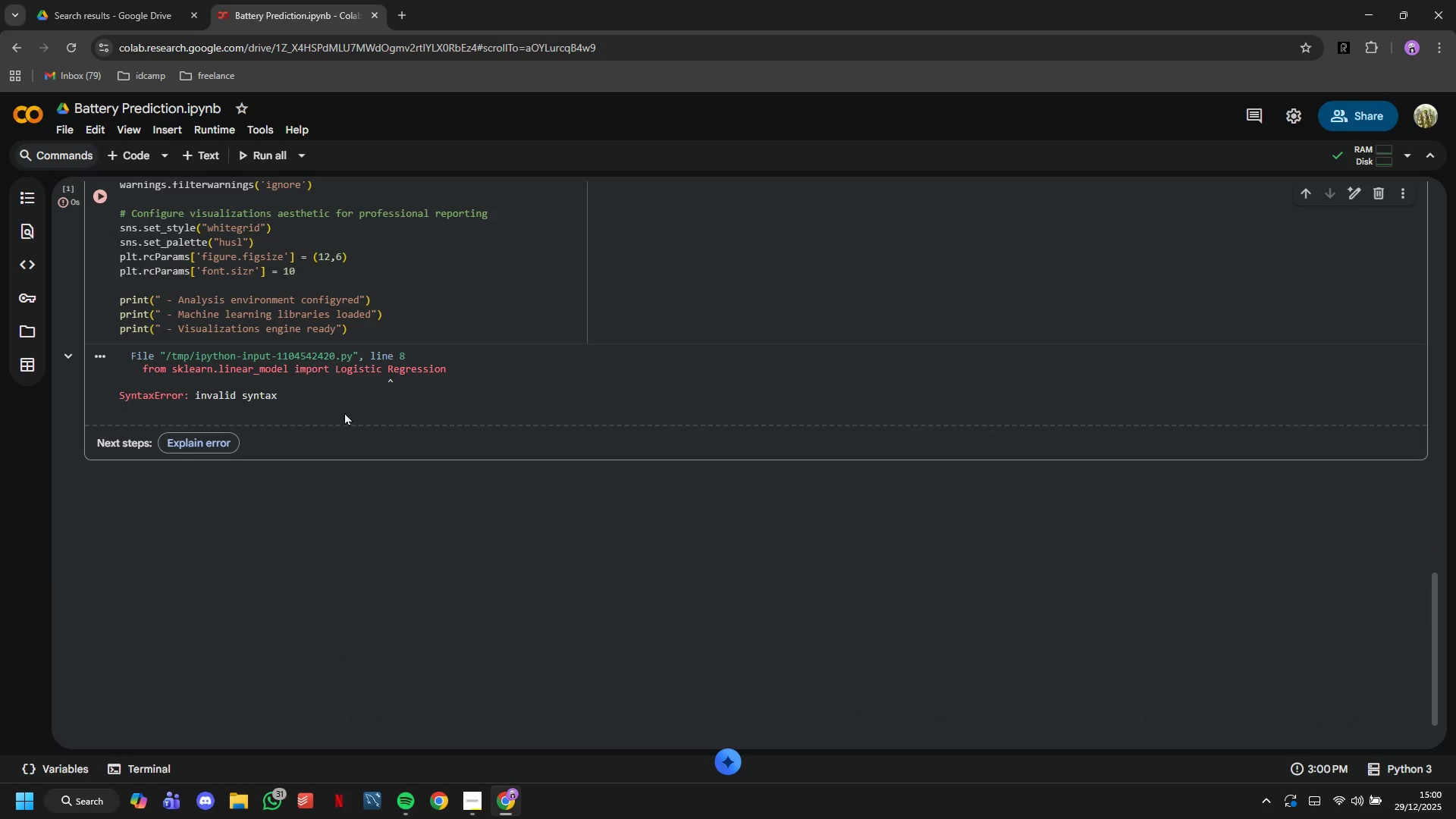 
scroll: coordinate [349, 417], scroll_direction: up, amount: 4.0
 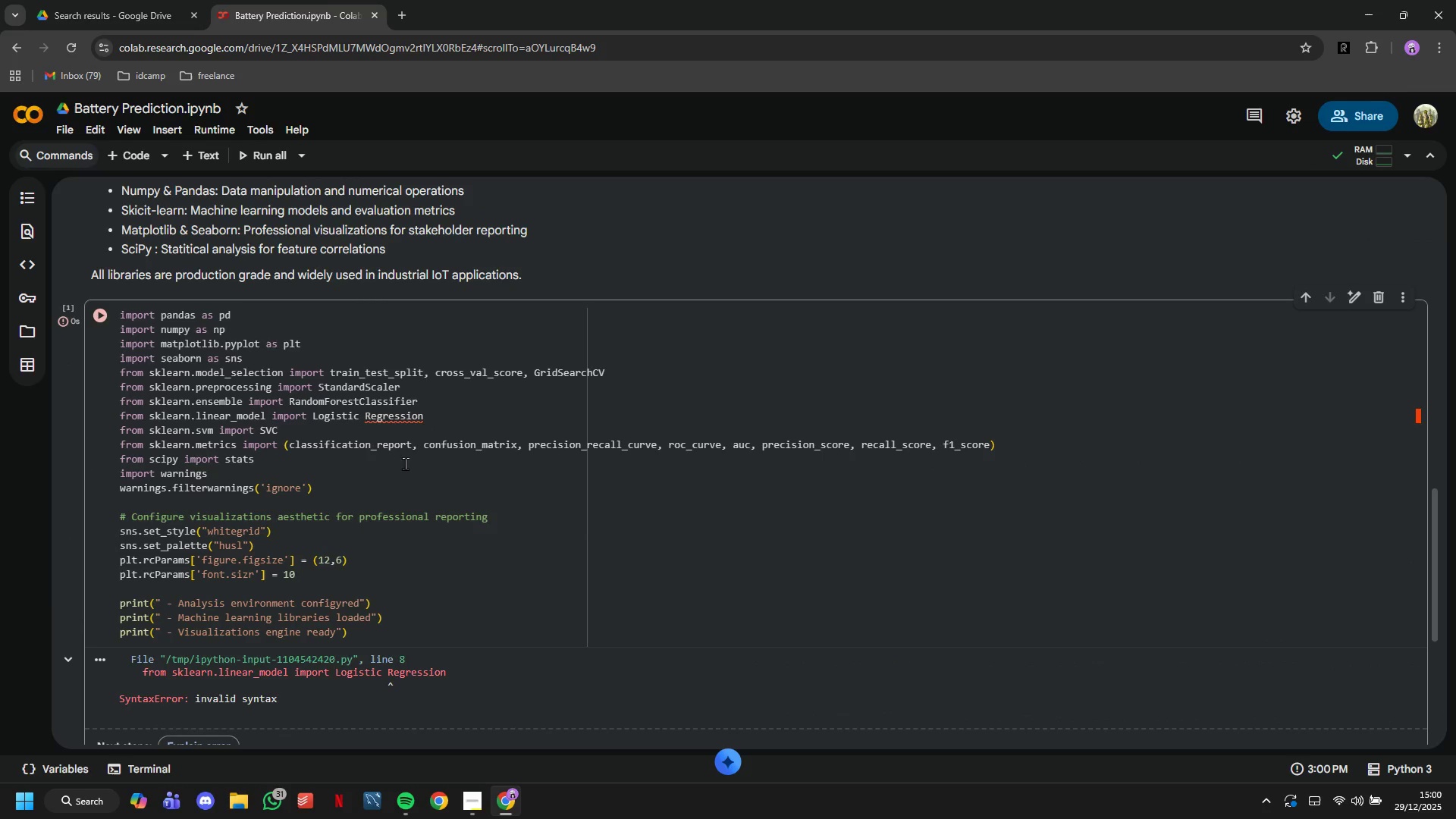 
left_click([362, 415])
 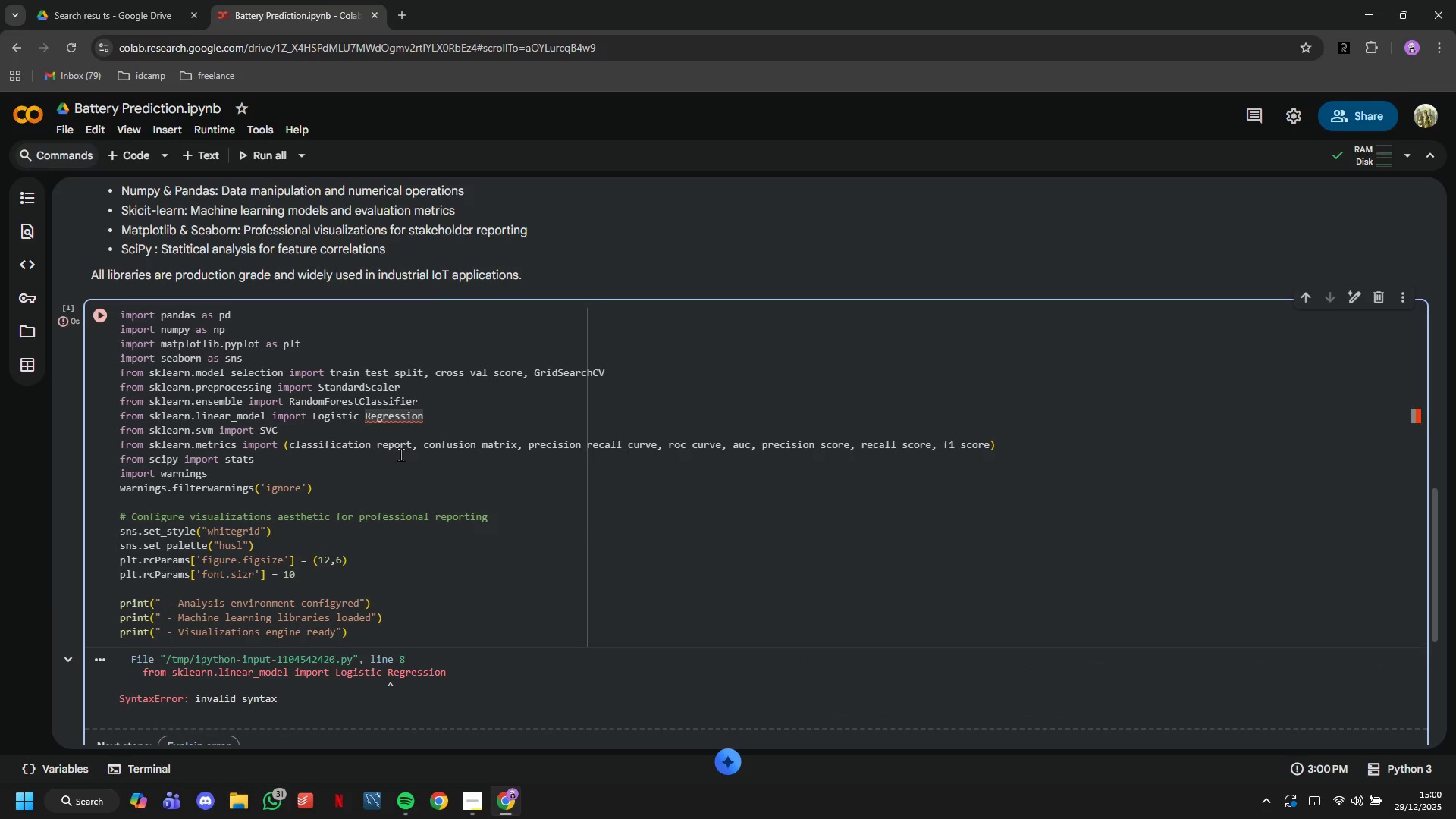 
key(Backspace)
 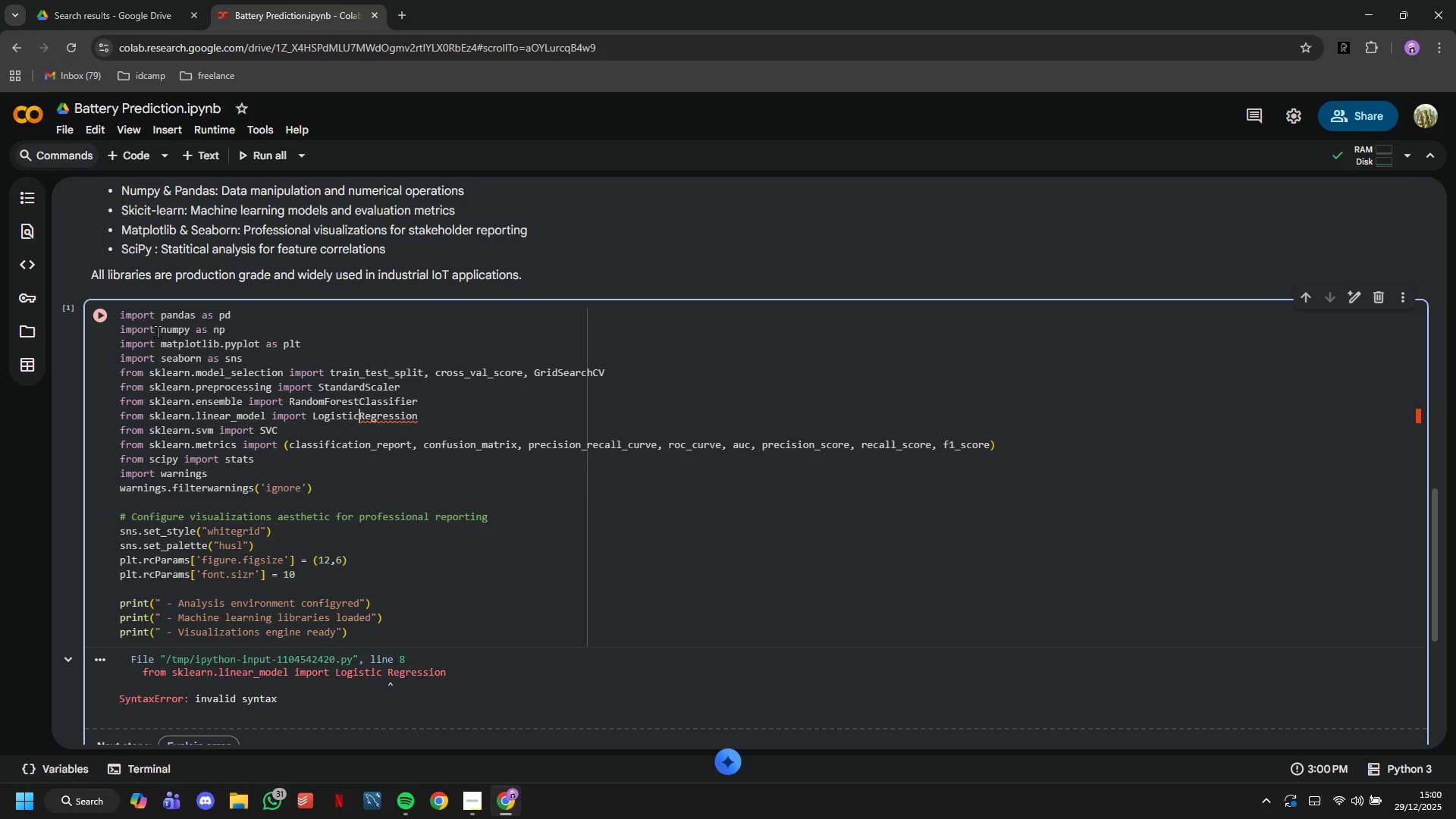 
left_click([100, 306])
 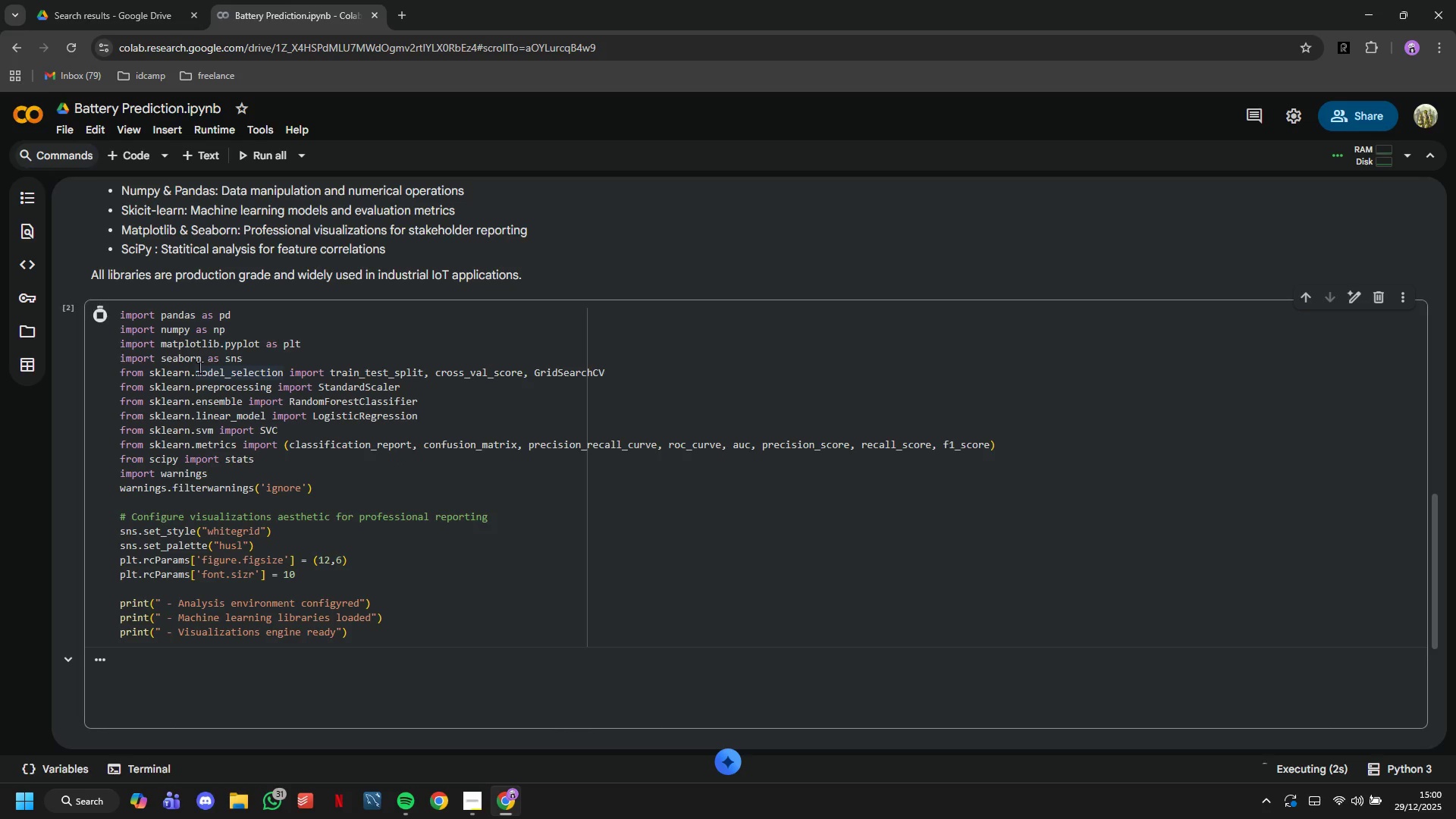 
scroll: coordinate [199, 367], scroll_direction: down, amount: 3.0
 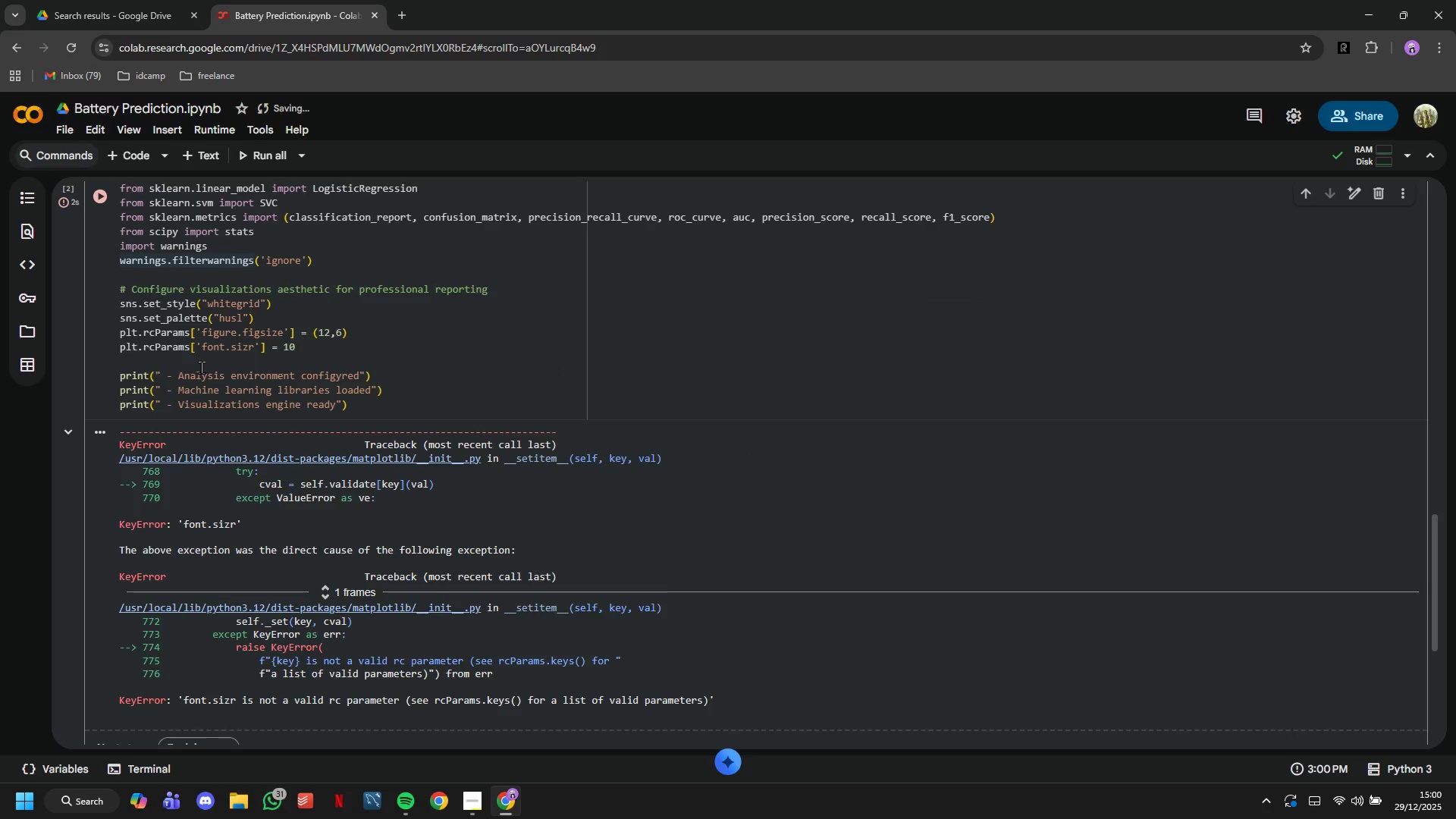 
scroll: coordinate [227, 393], scroll_direction: up, amount: 2.0
 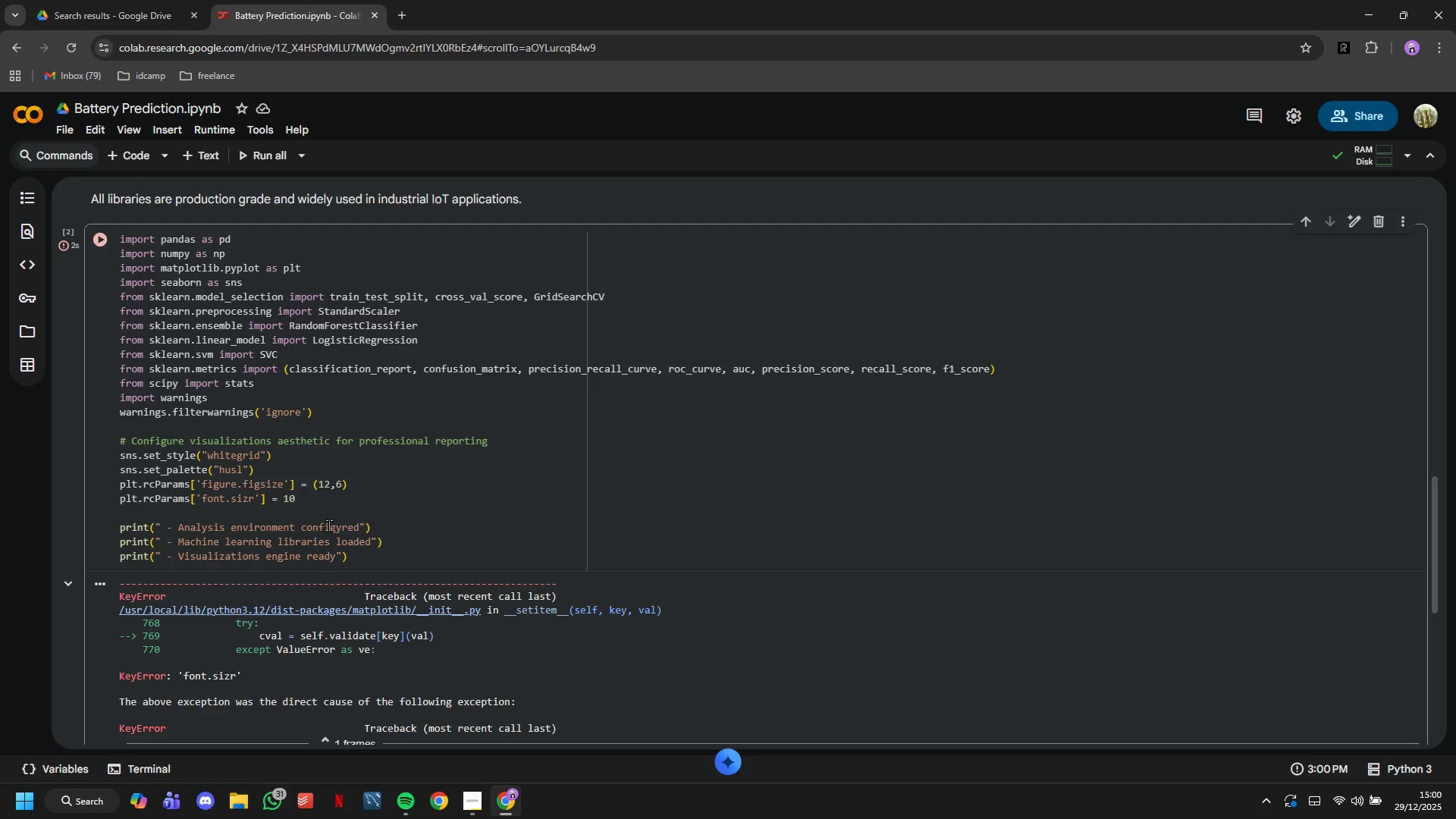 
left_click([253, 504])
 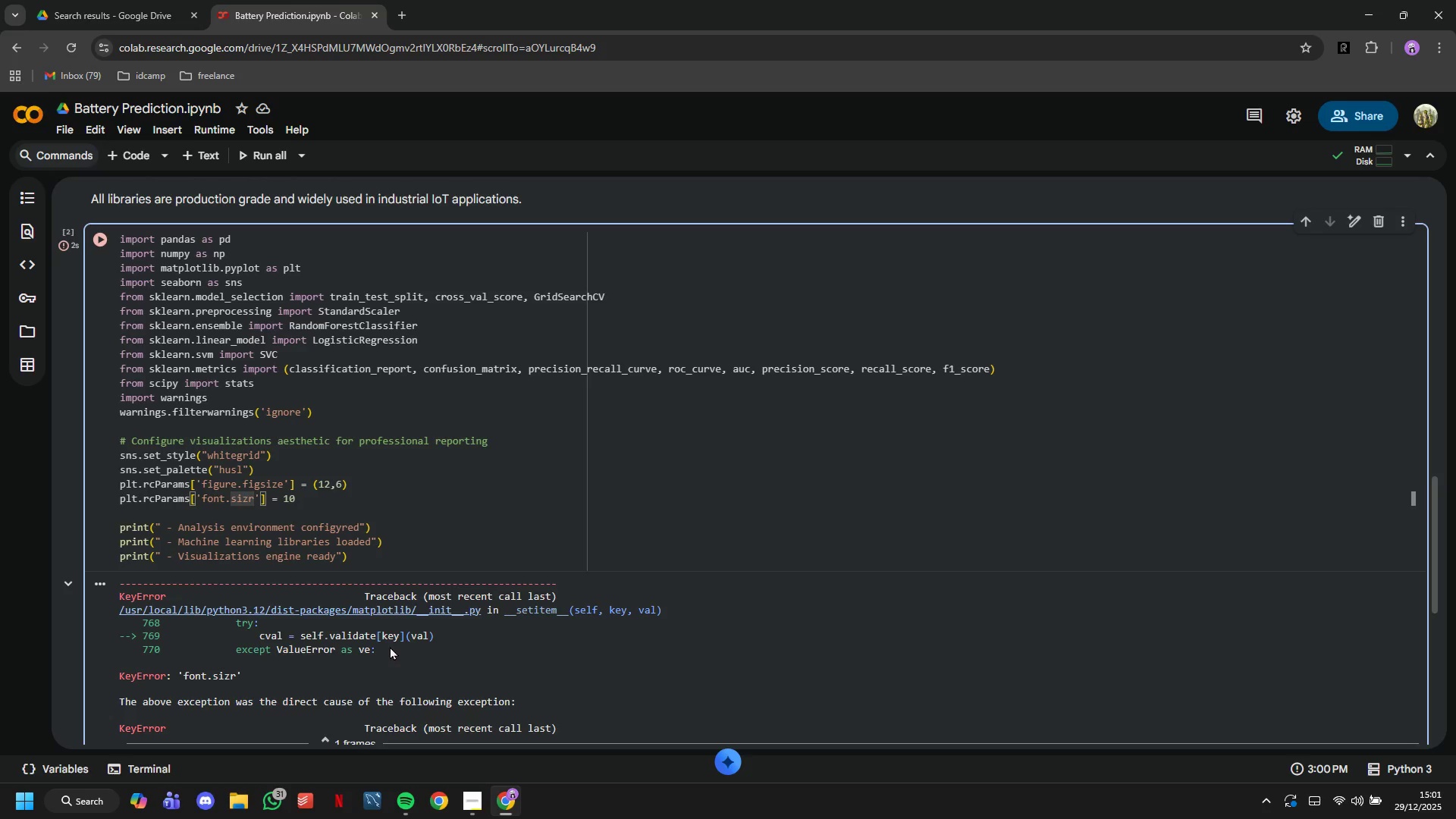 
key(Backspace)
 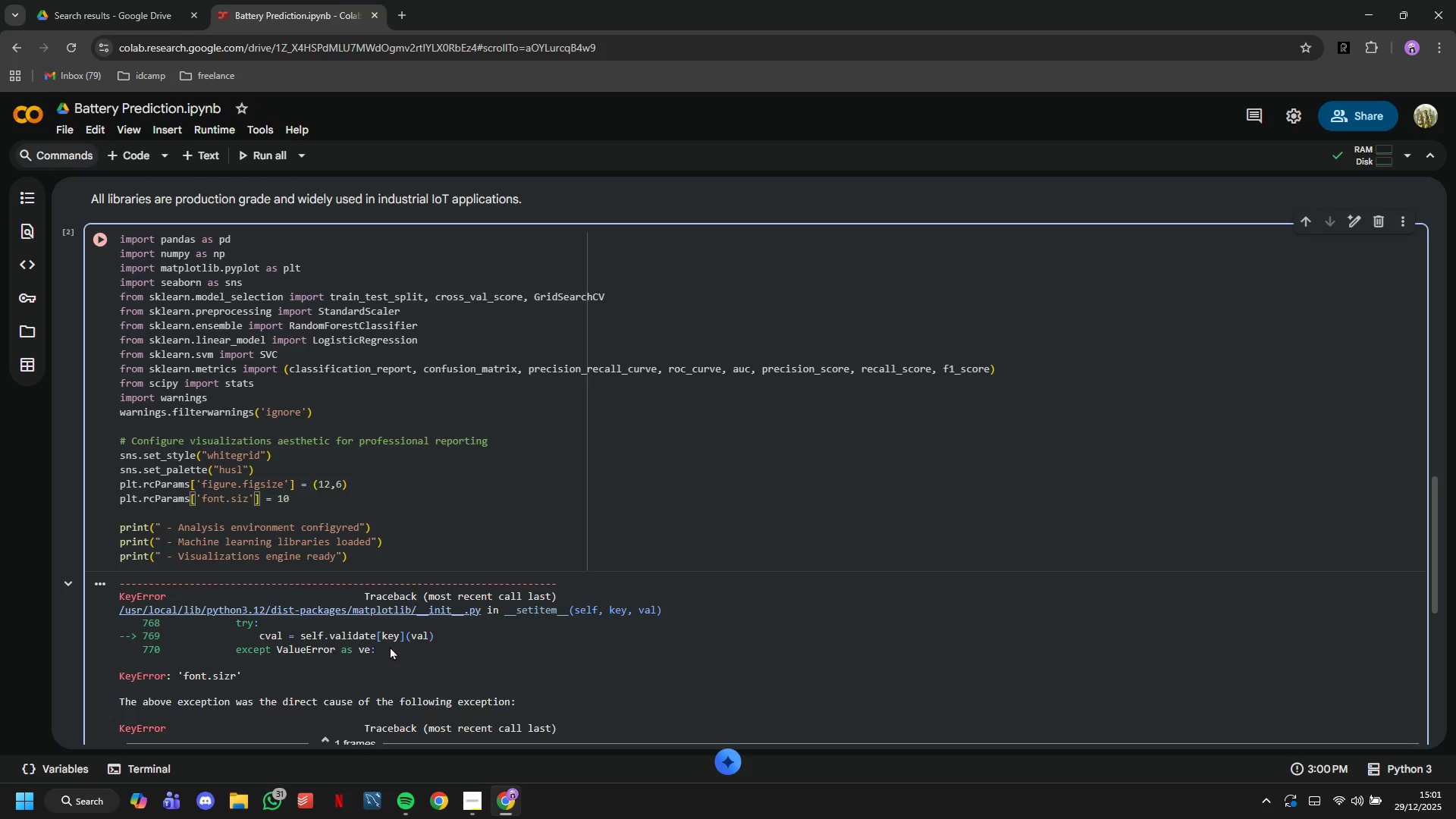 
key(E)
 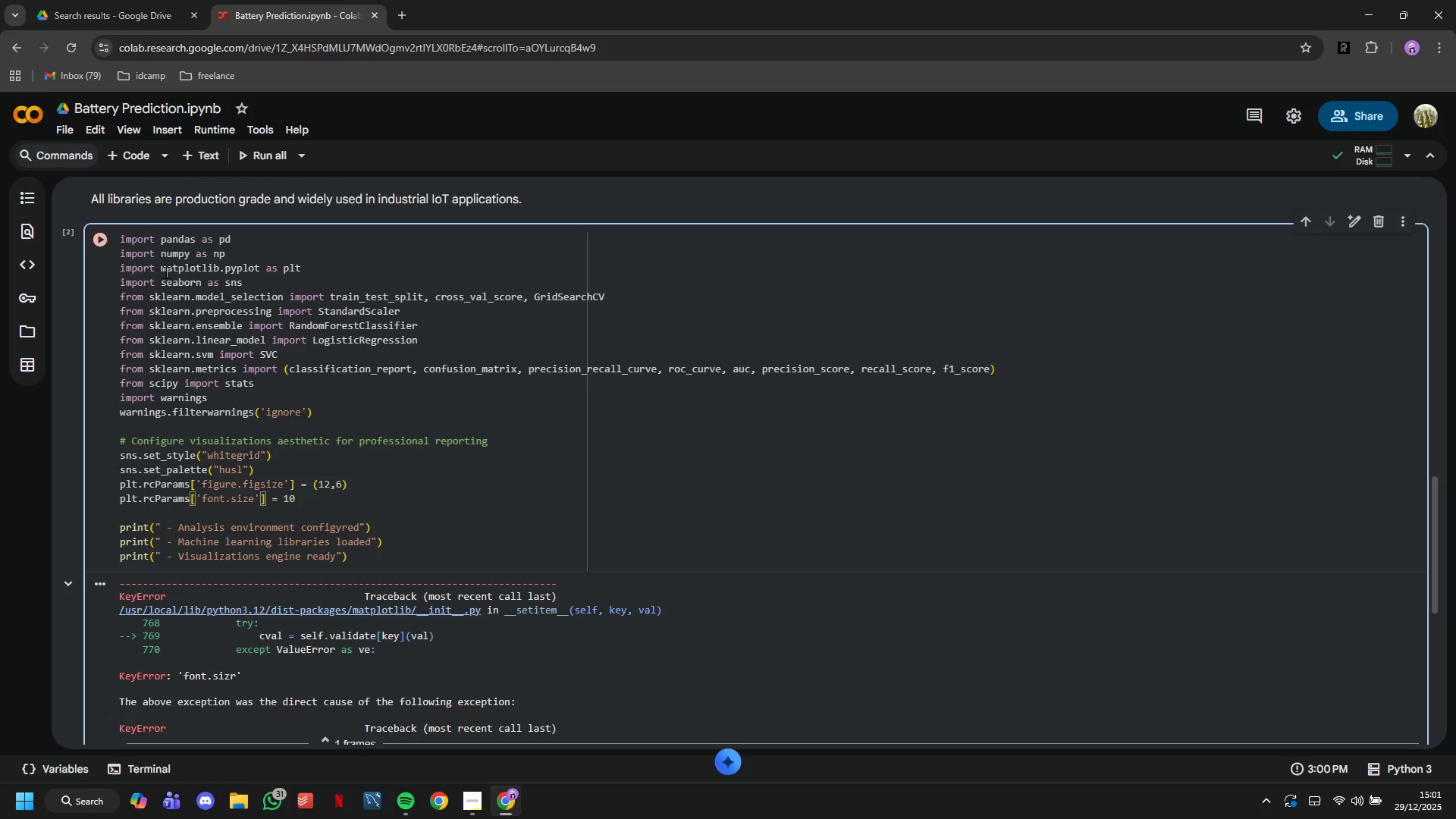 
left_click([105, 240])
 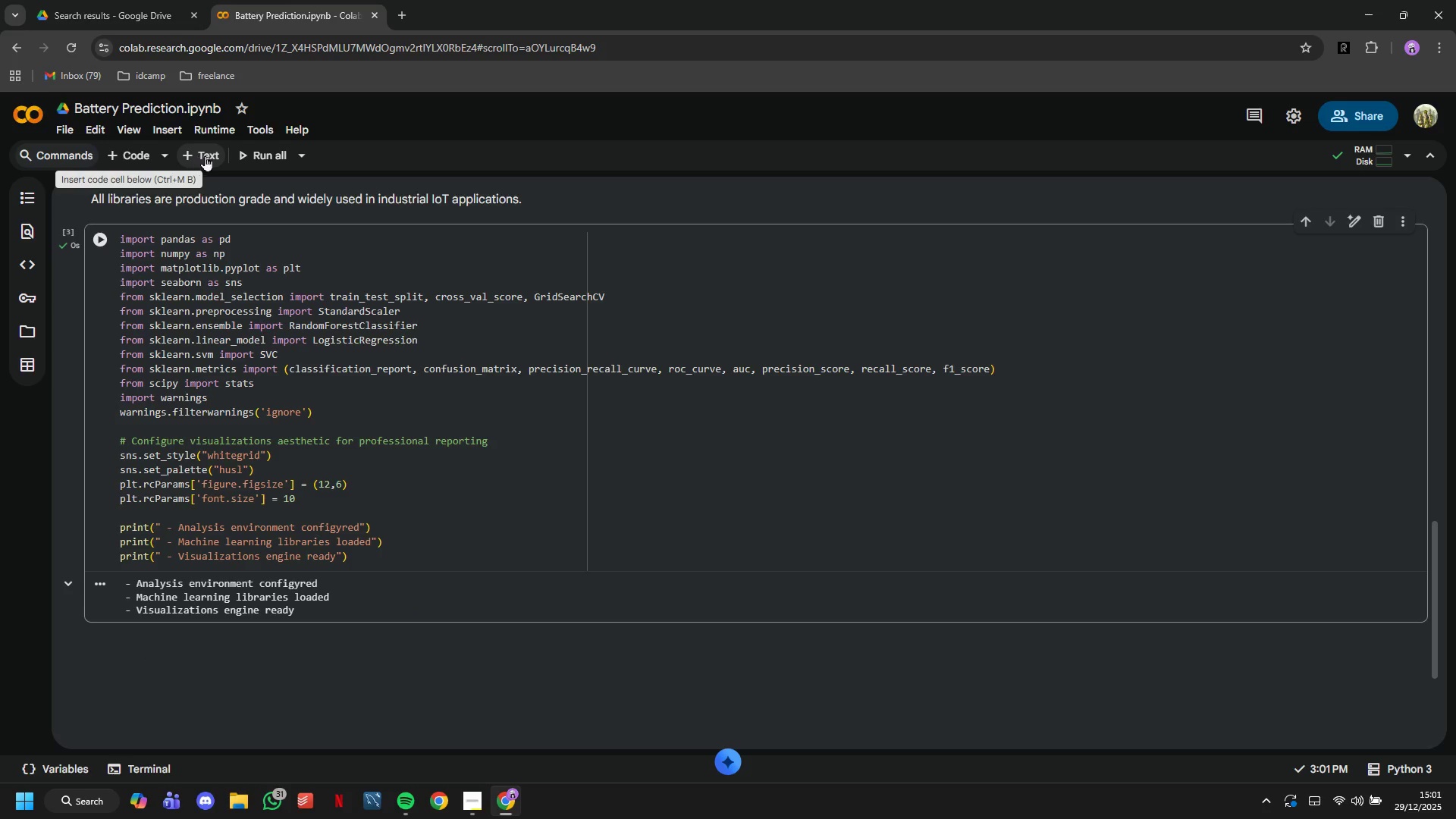 
left_click([206, 155])
 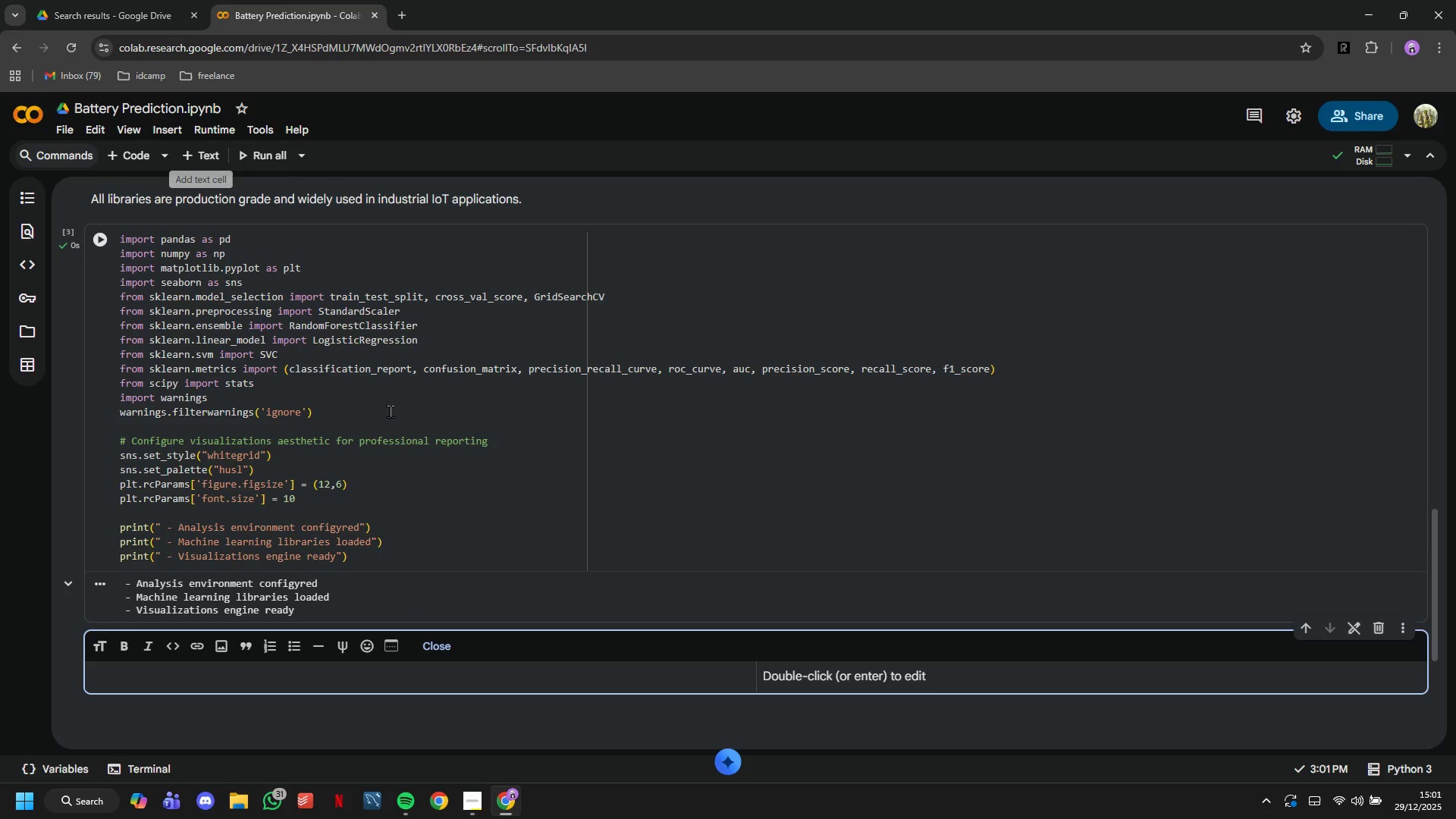 
key(Shift+3)
 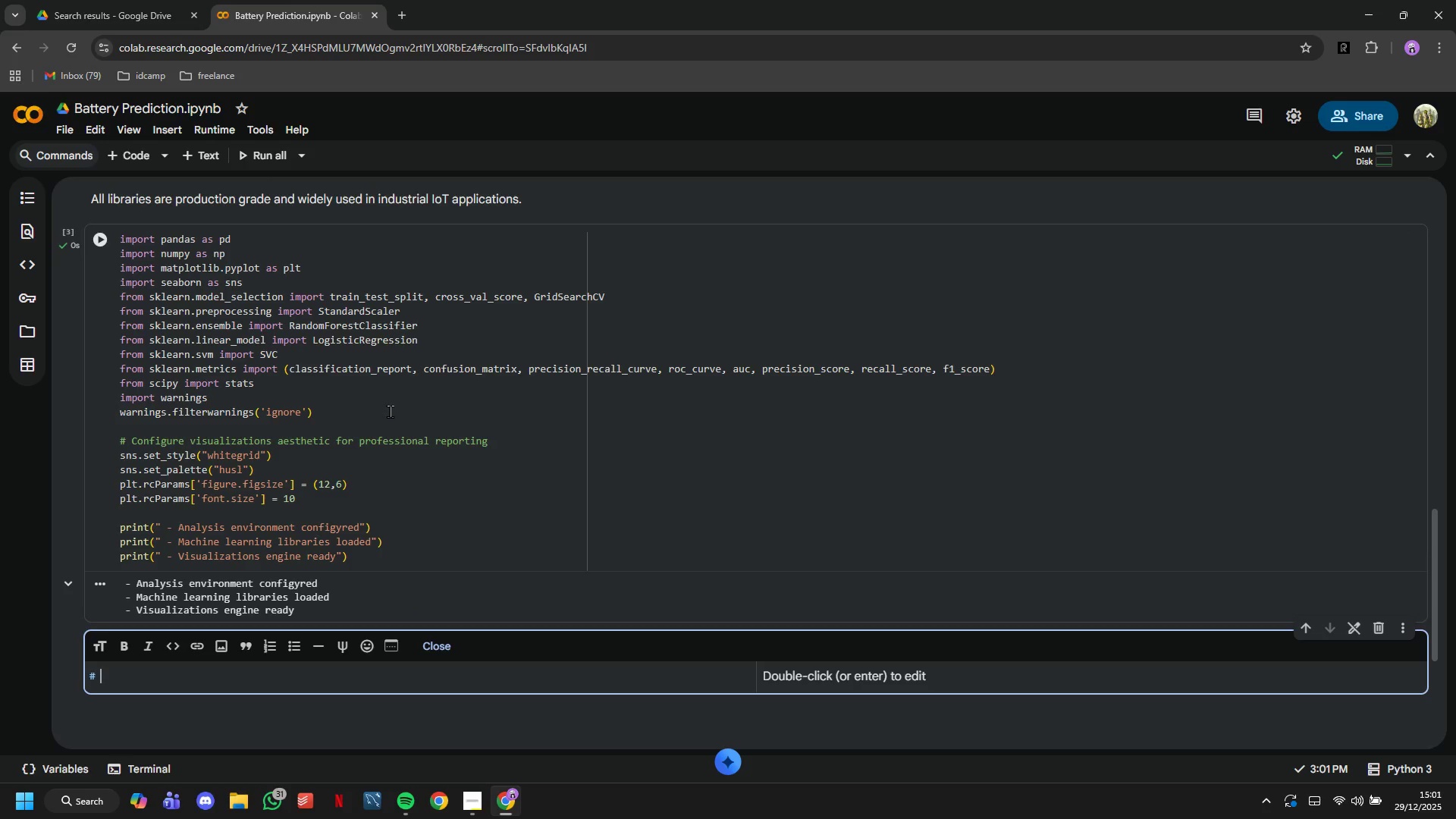 
key(Space)
 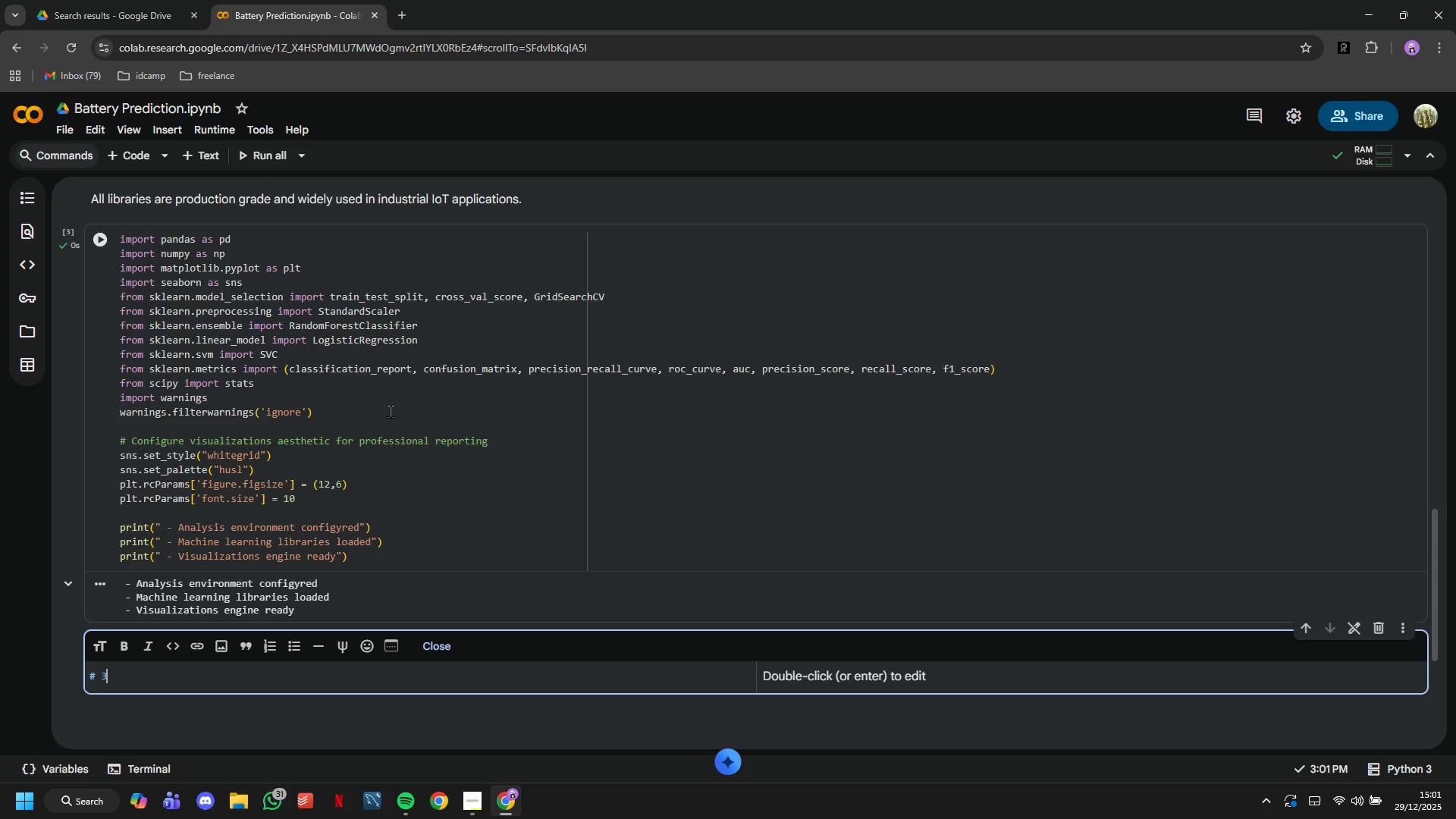 
key(3)
 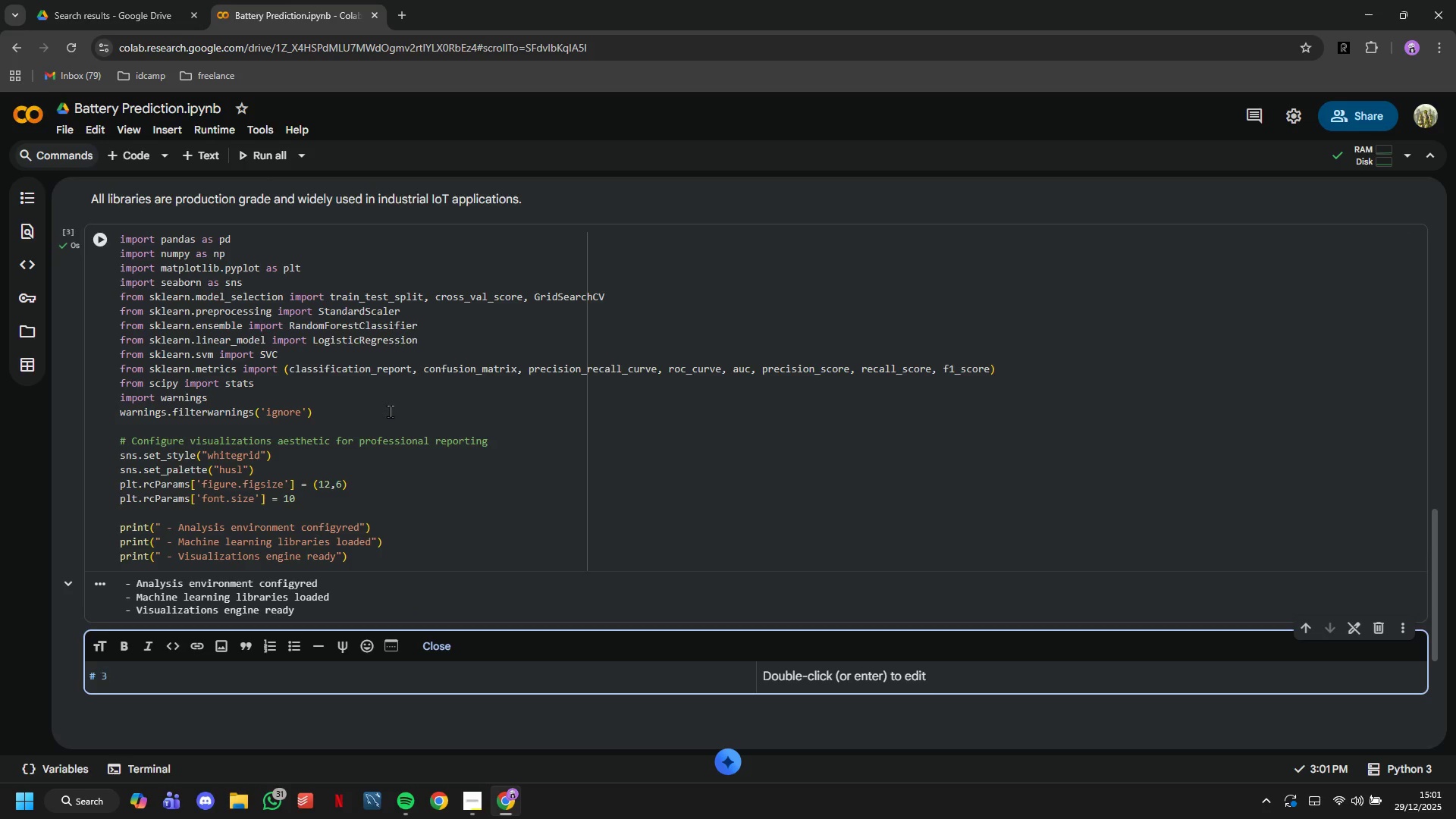 
key(Period)
 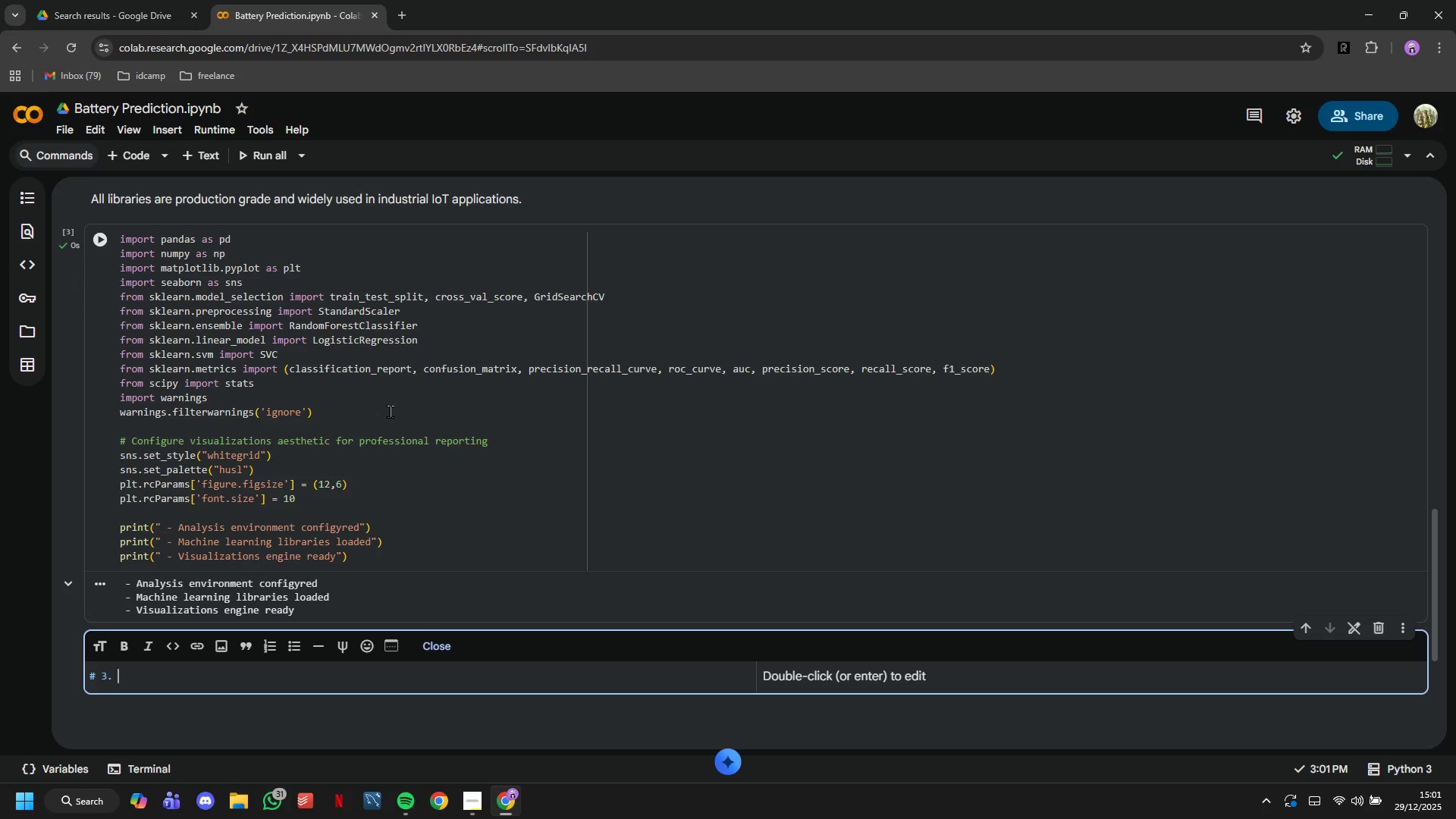 
key(Space)
 